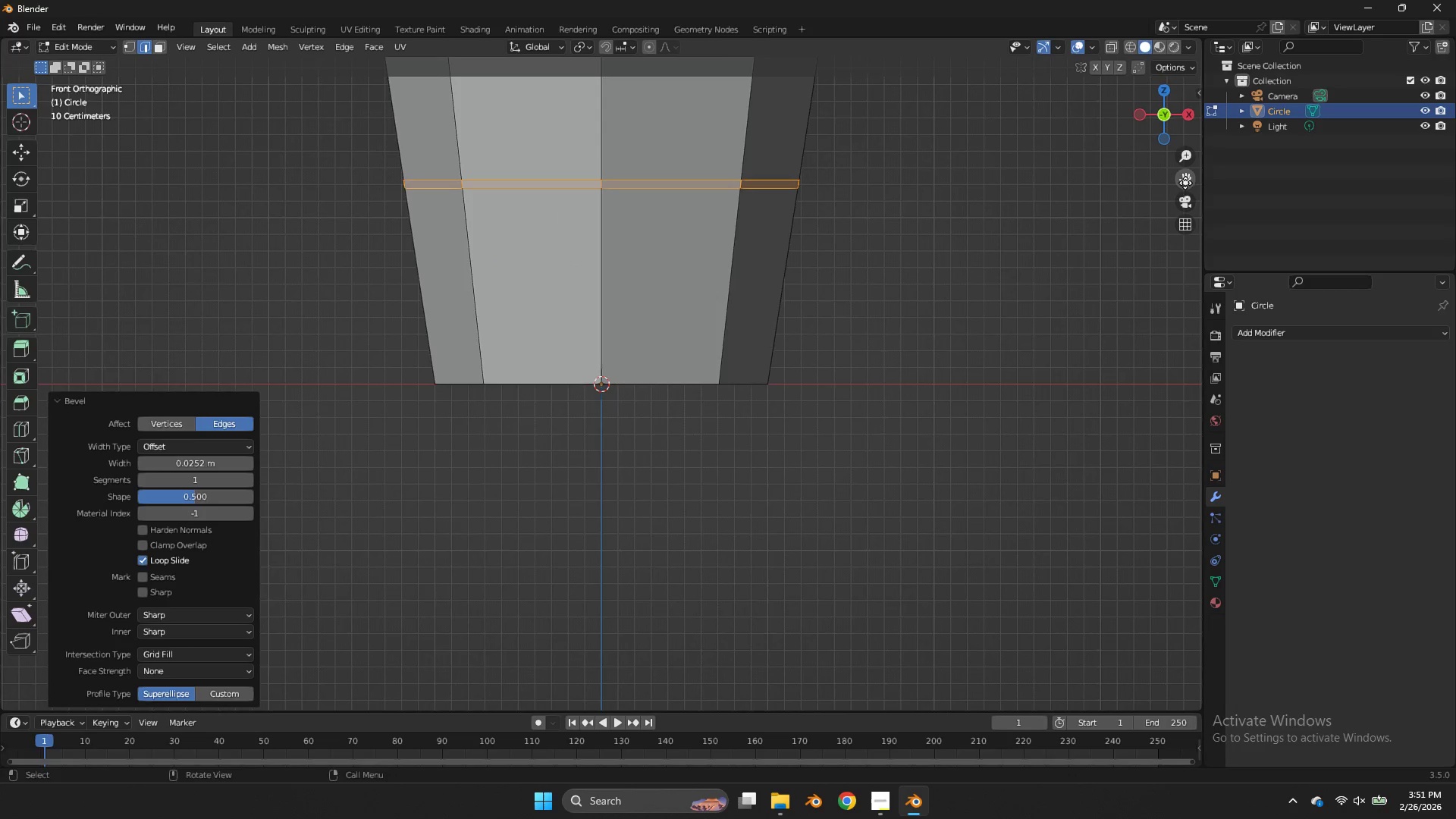 
left_click_drag(start_coordinate=[1185, 178], to_coordinate=[1159, 334])
 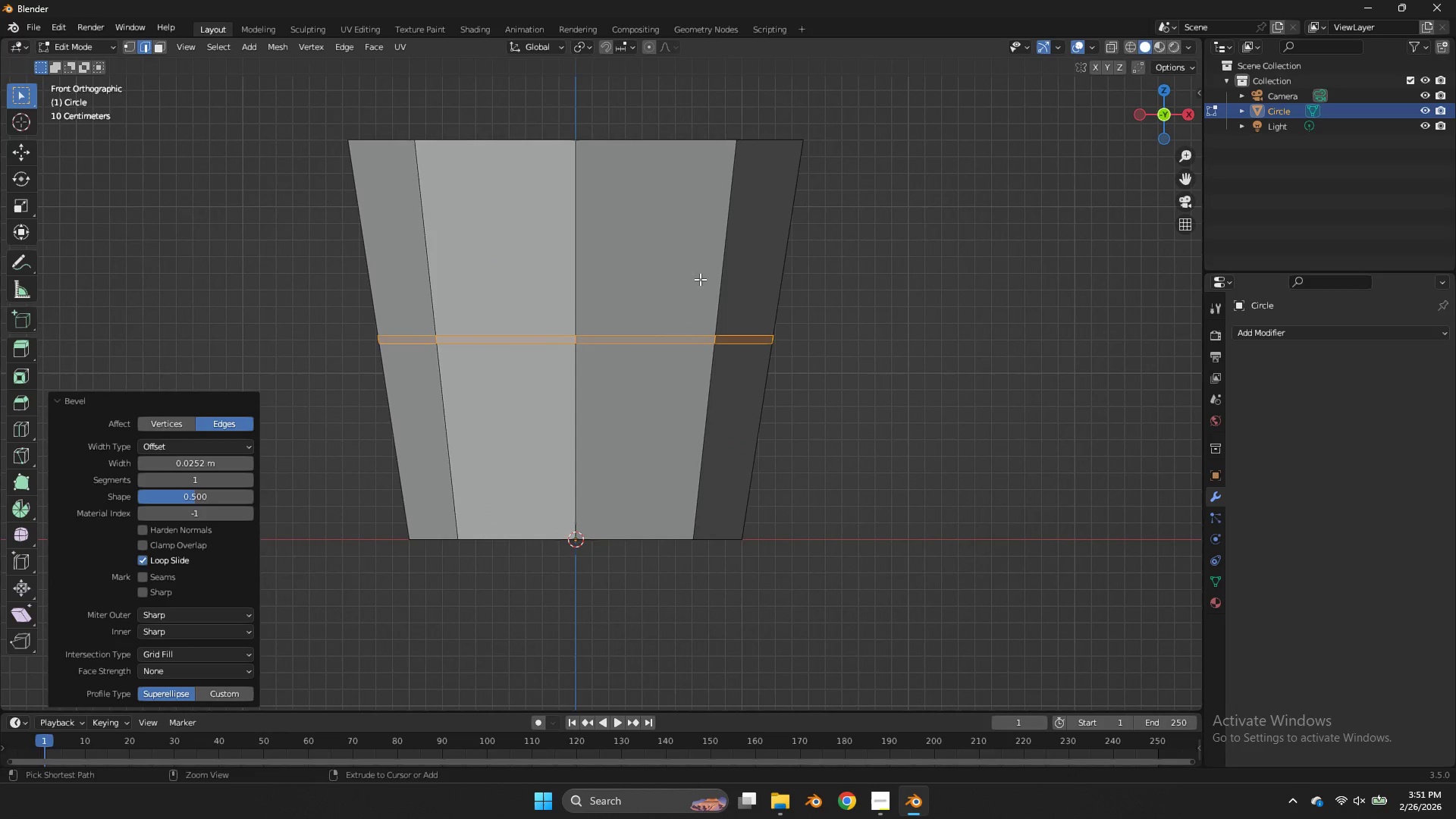 
key(Control+R)
 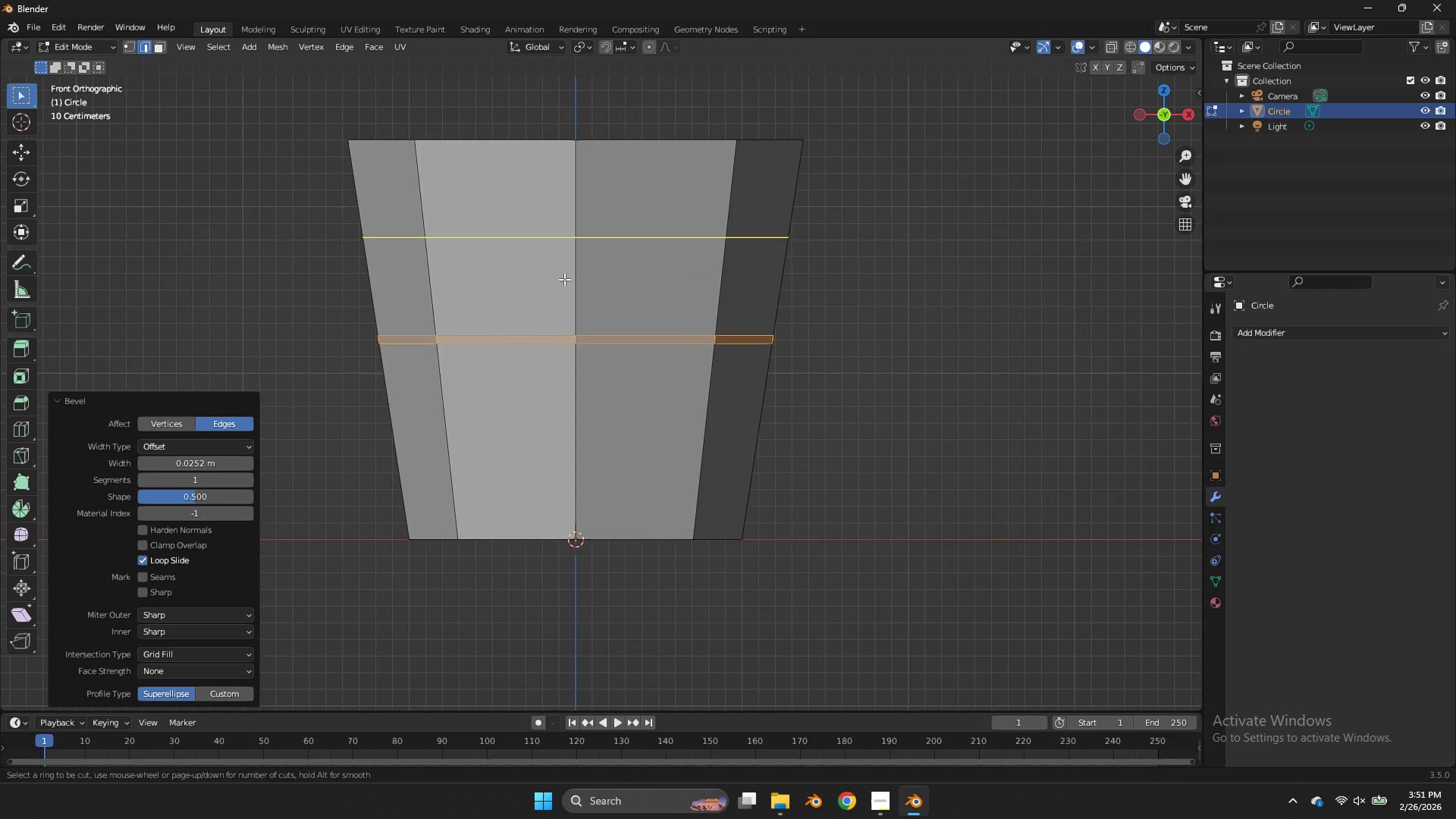 
scroll: coordinate [564, 279], scroll_direction: up, amount: 1.0
 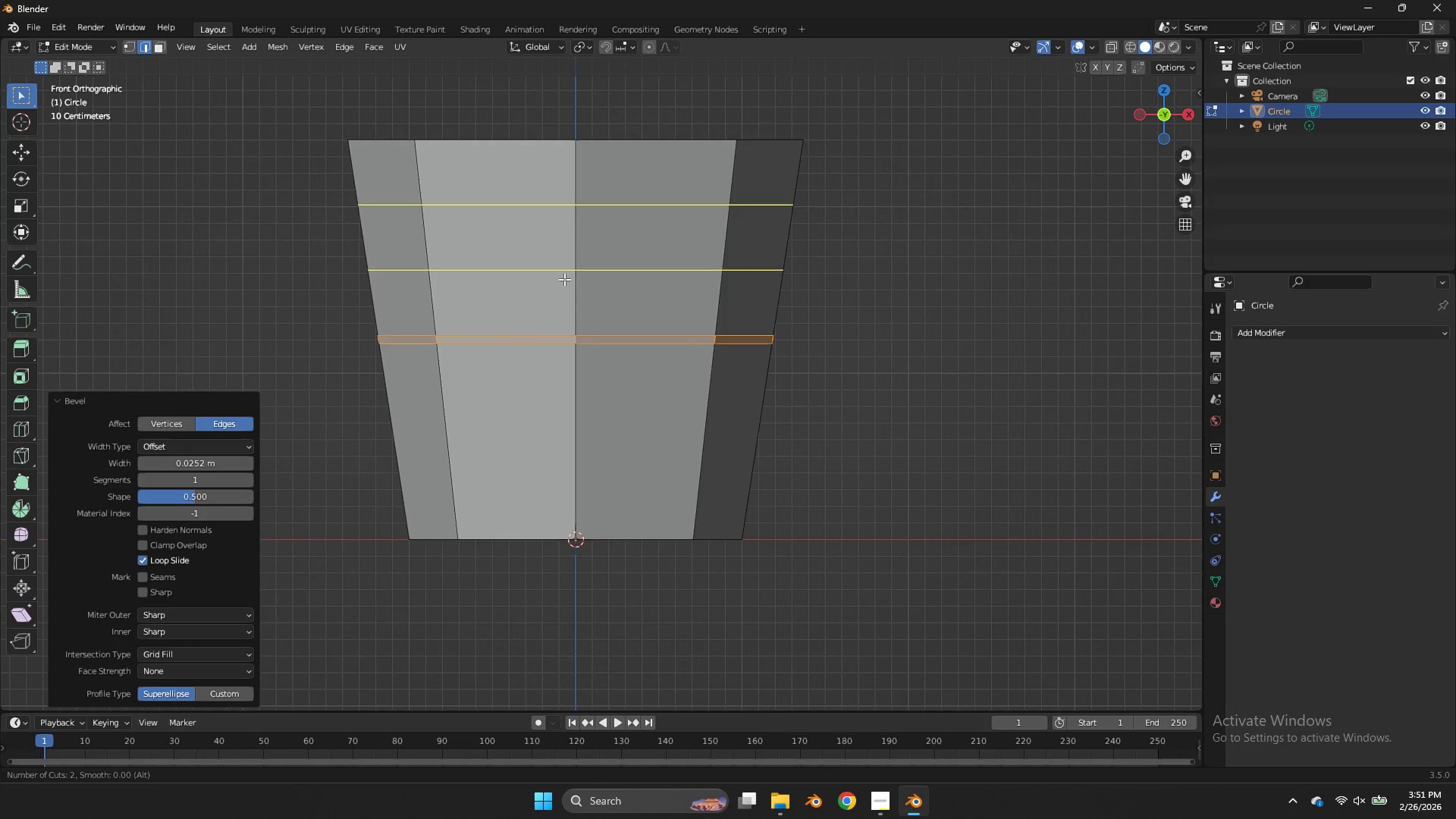 
left_click([564, 279])
 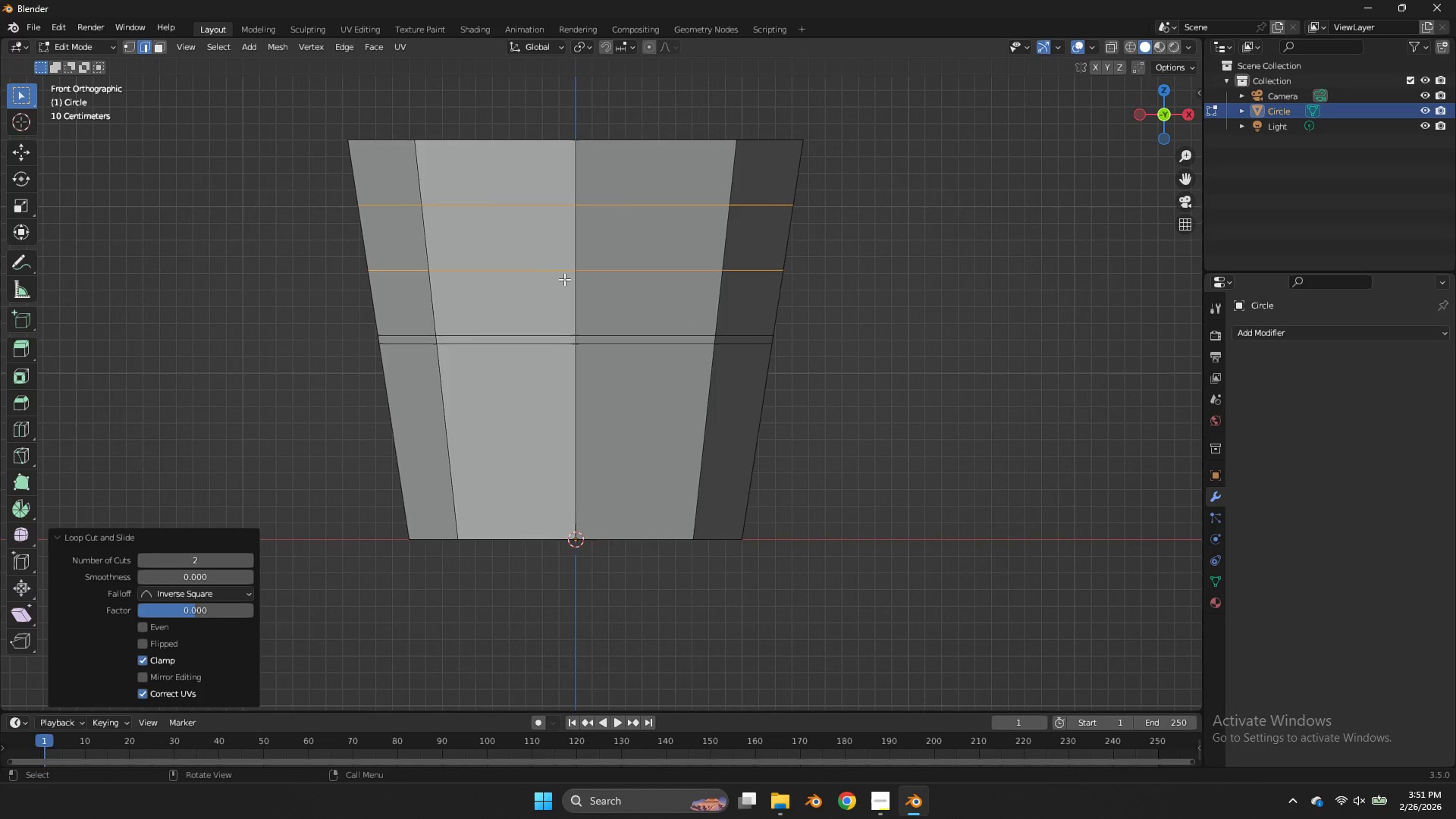 
right_click([564, 279])
 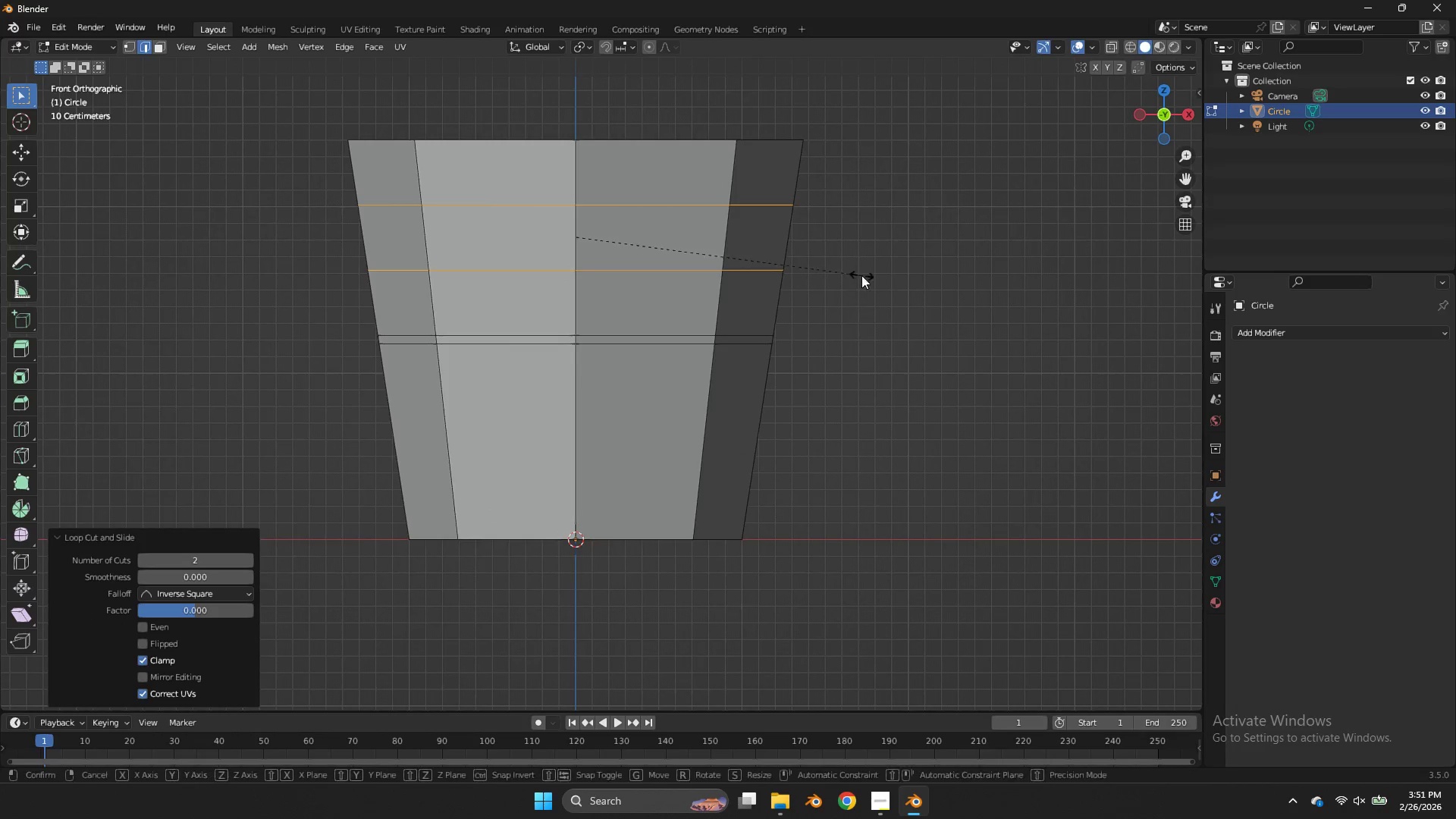 
type(sz)
 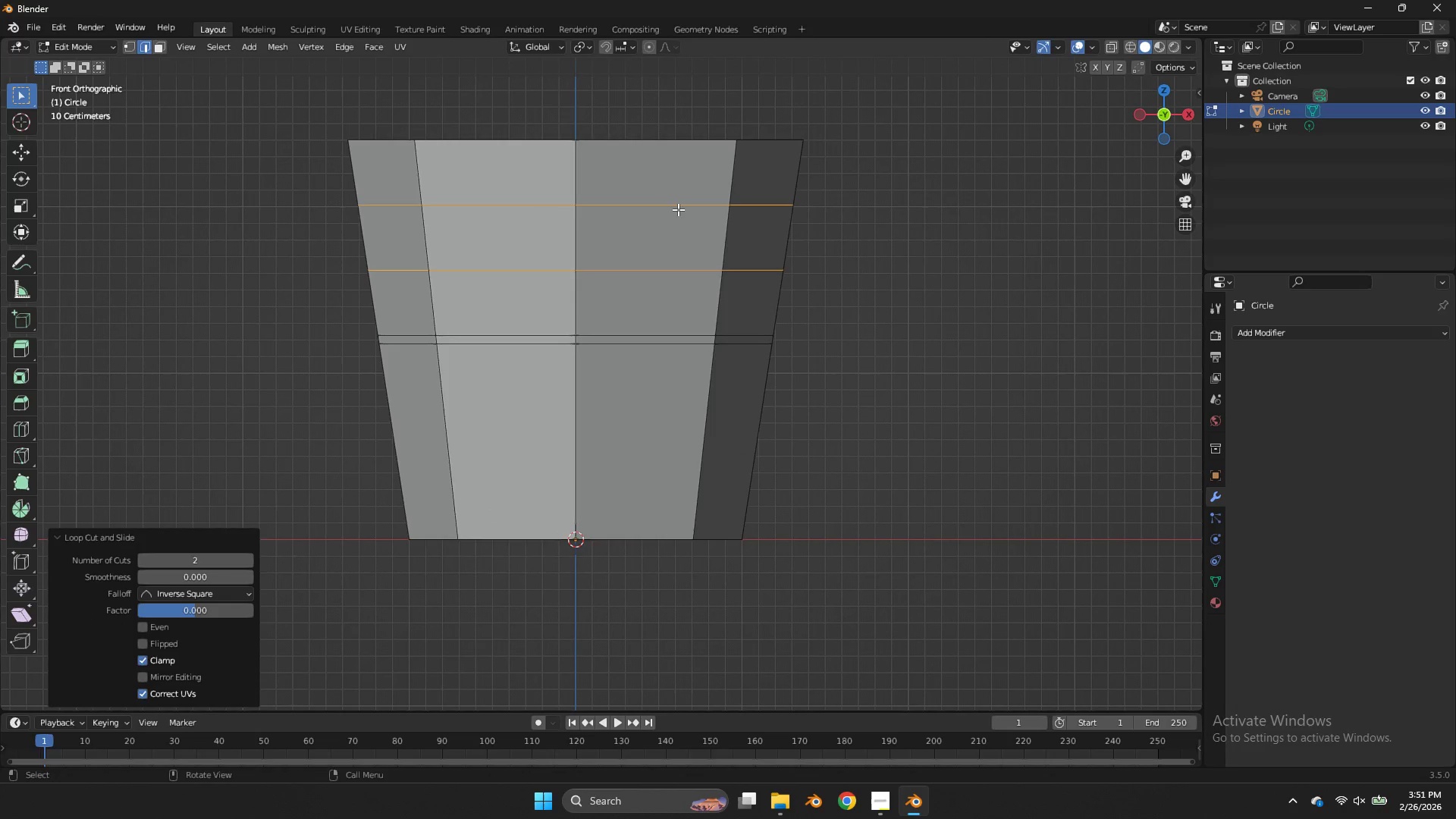 
key(Control+Z)
 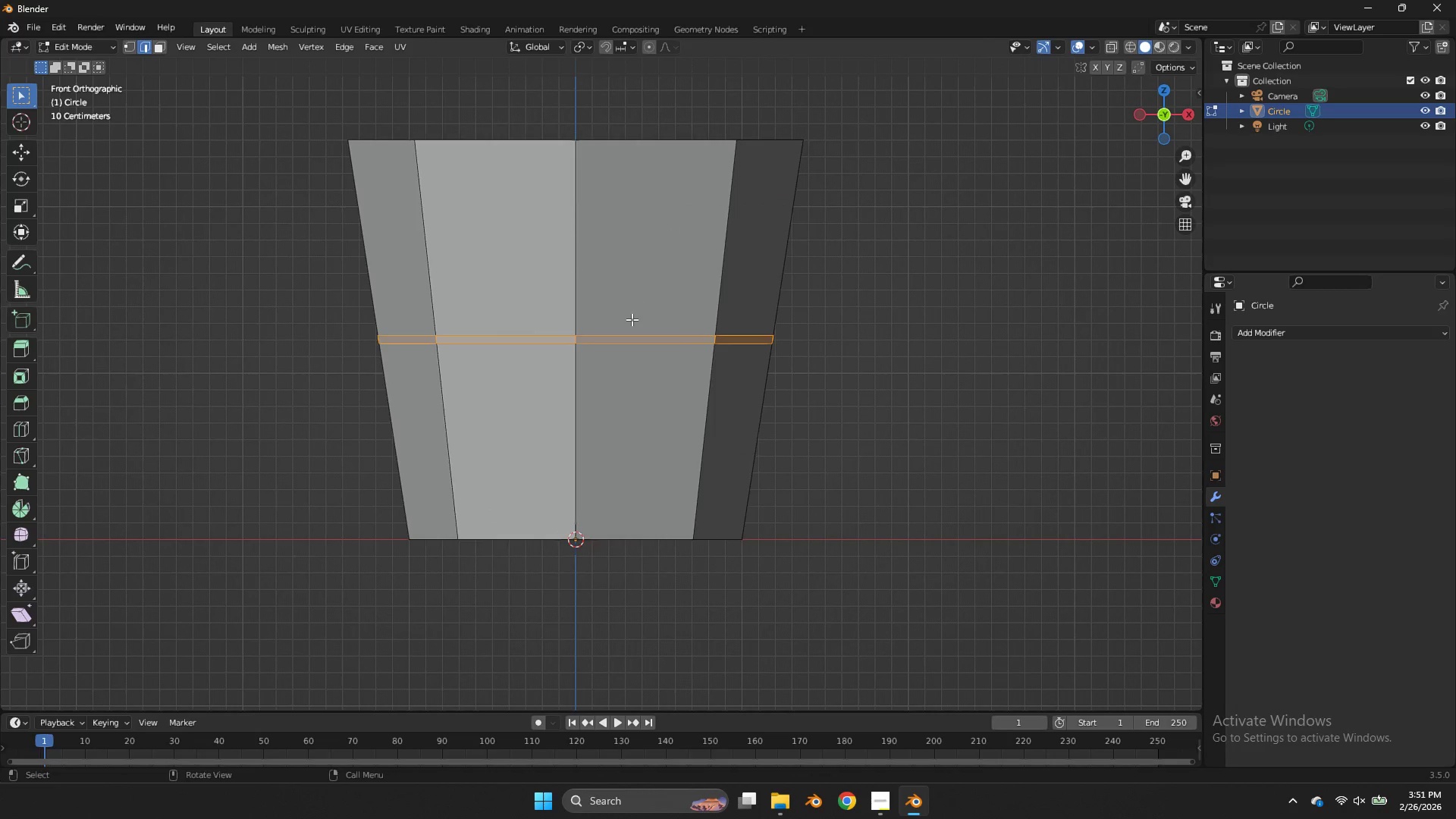 
key(Control+R)
 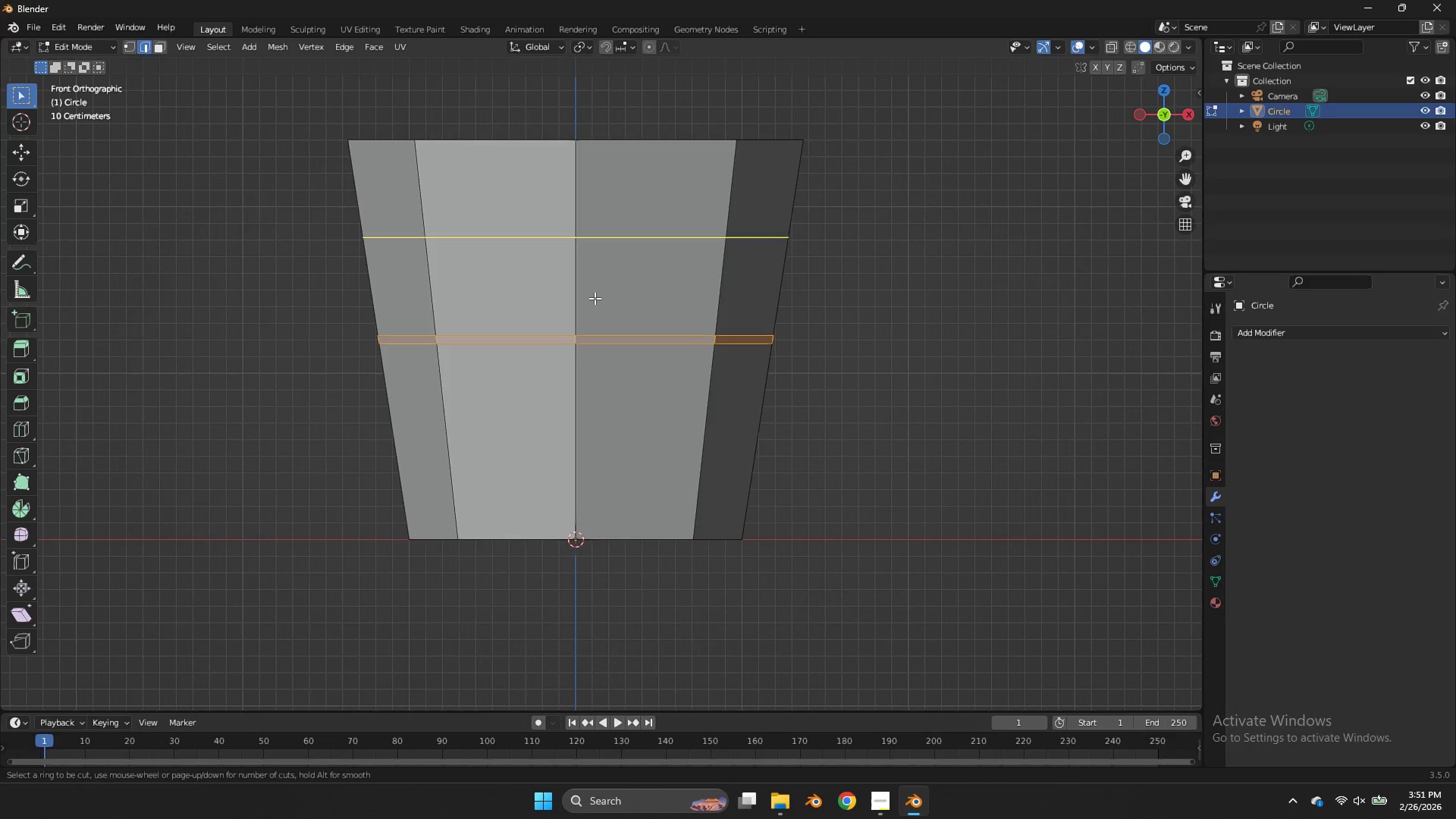 
left_click([595, 298])
 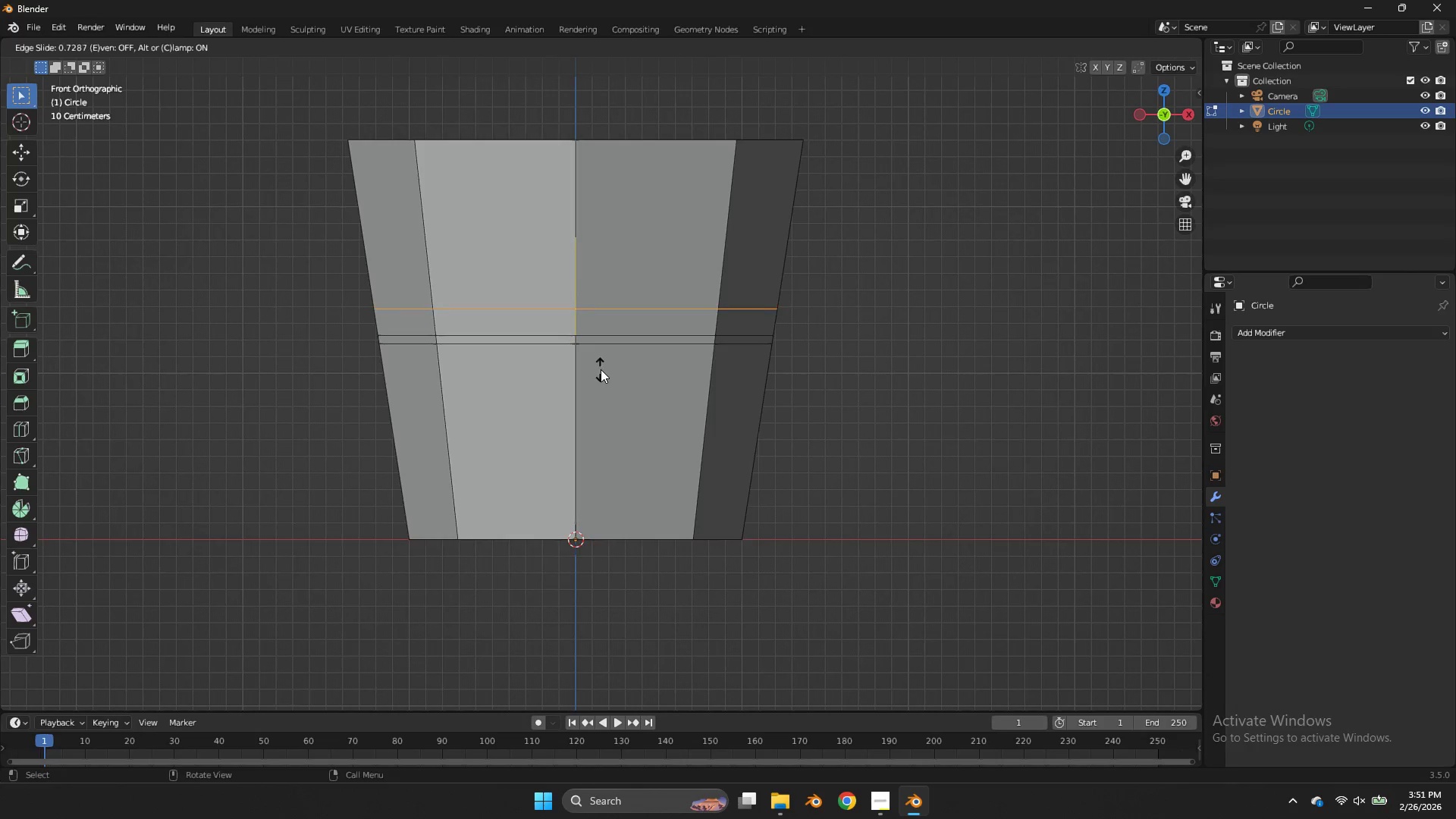 
left_click([602, 372])
 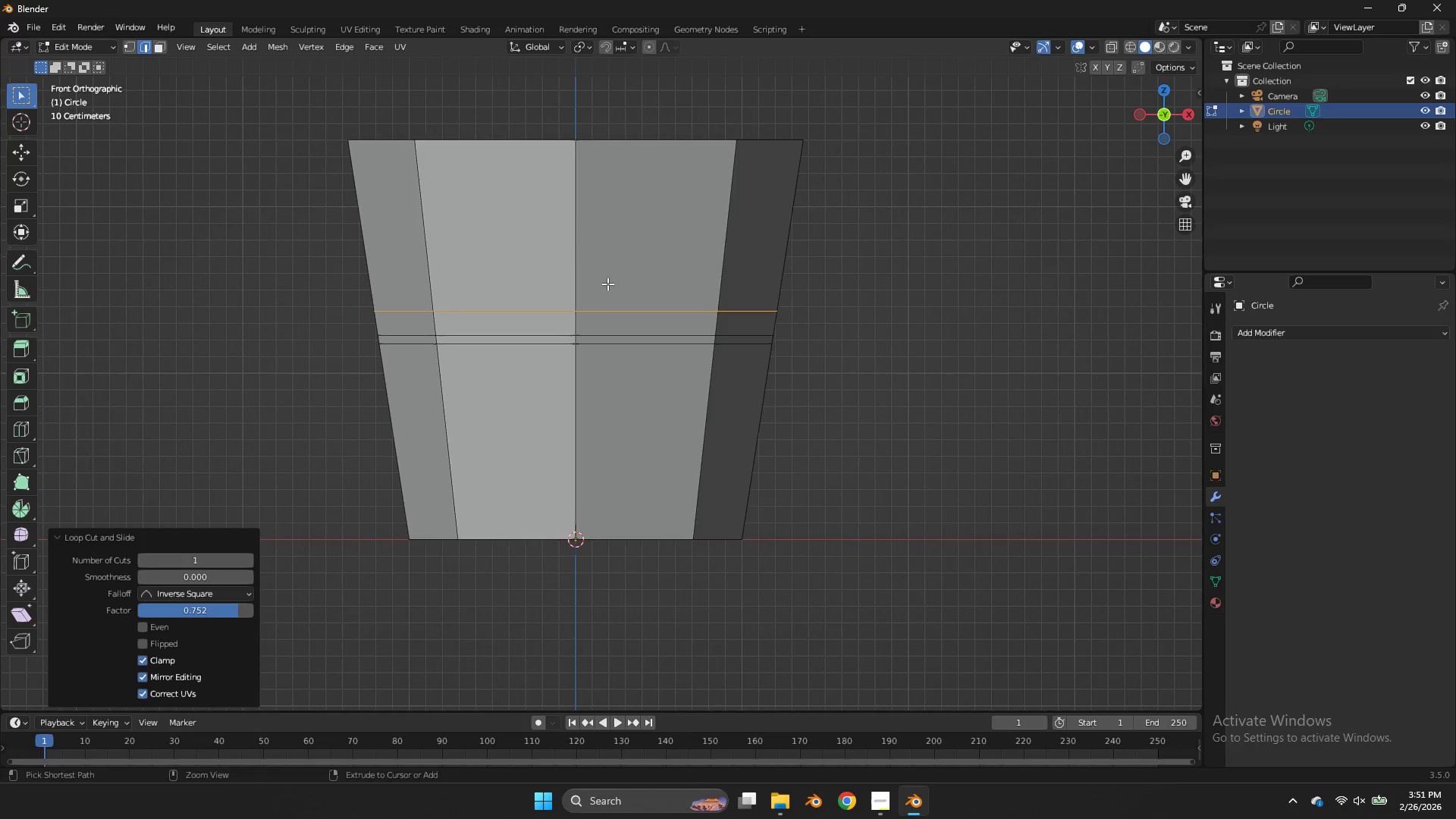 
key(Control+R)
 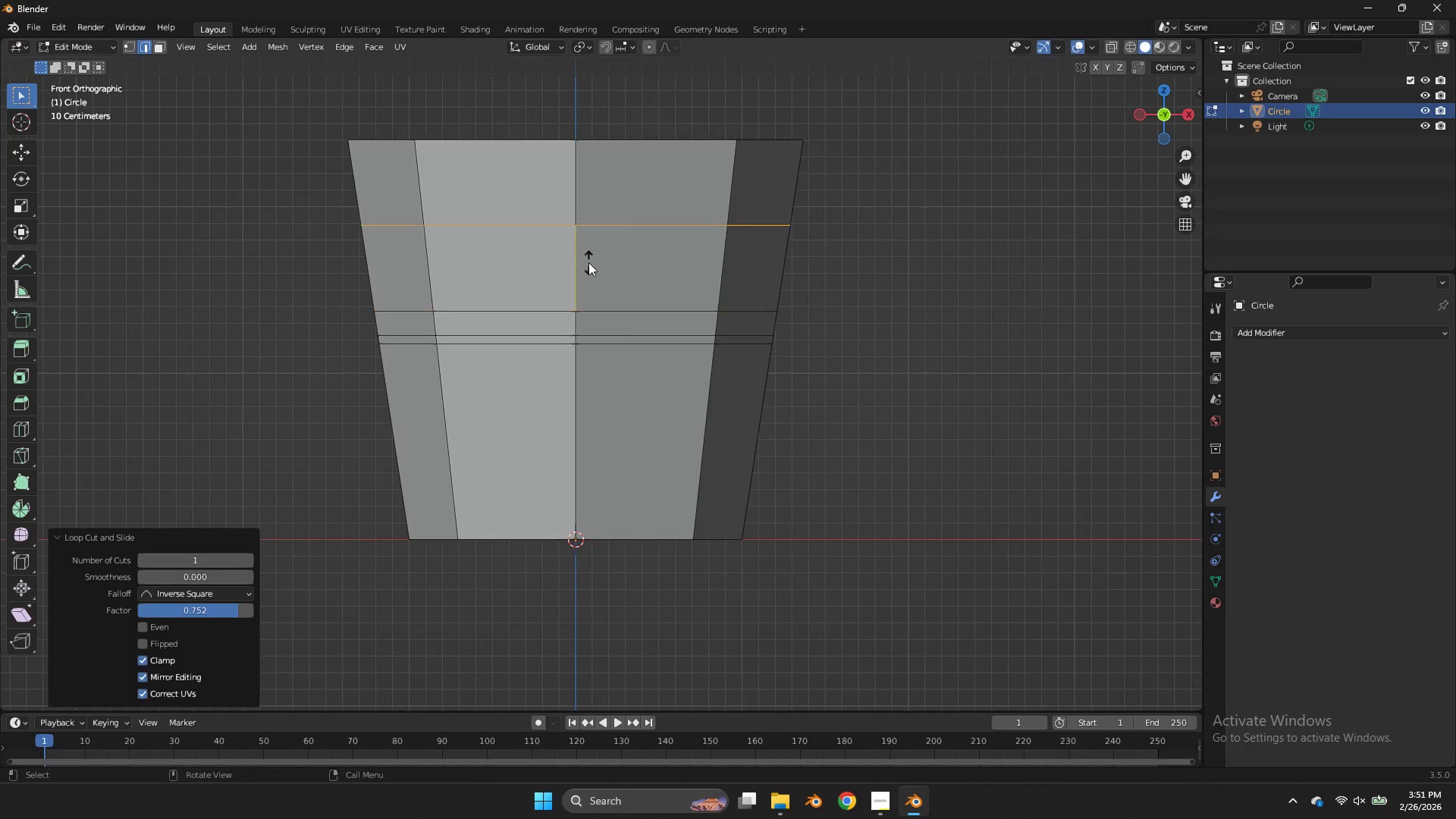 
left_click([588, 262])
 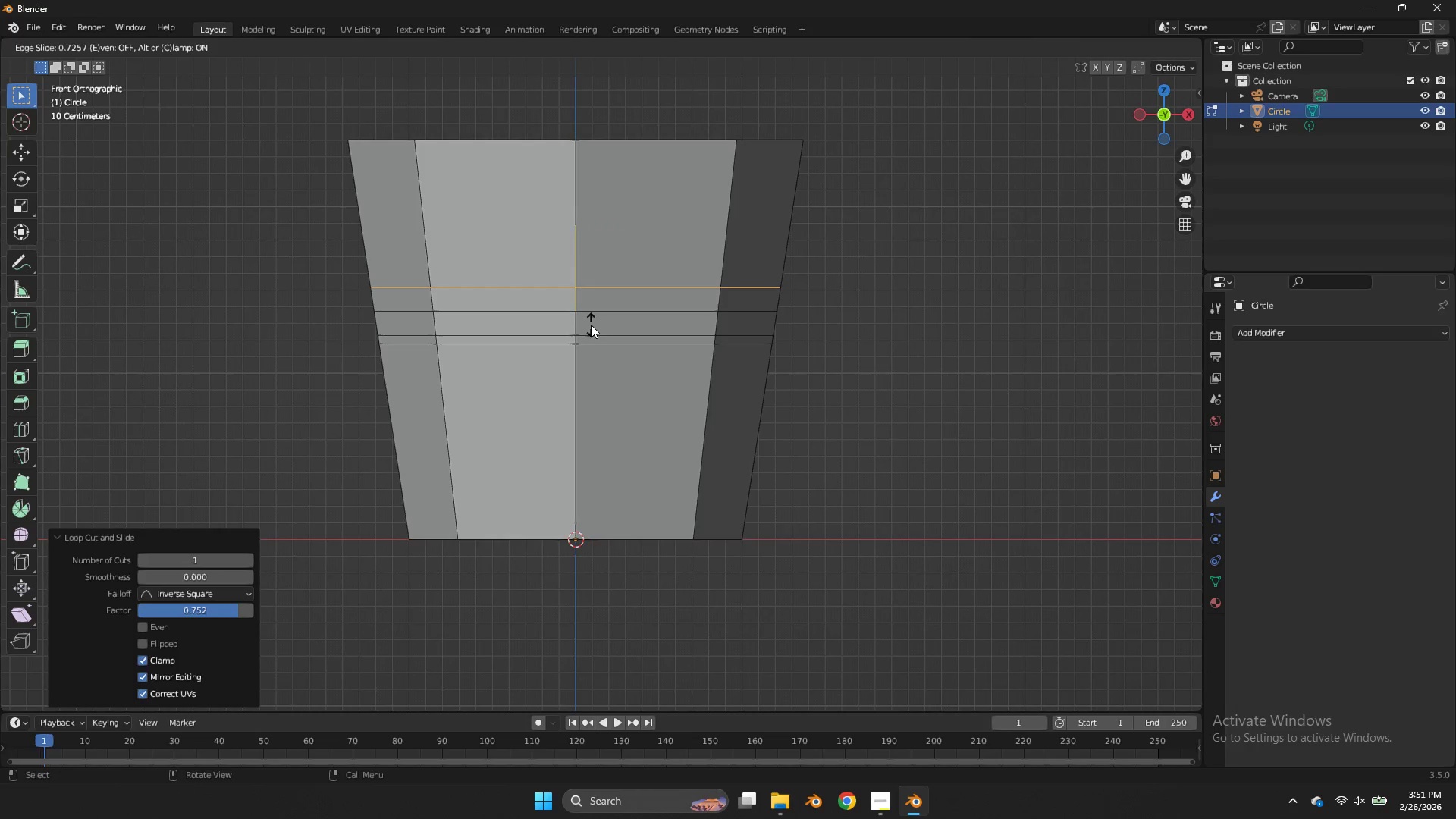 
left_click([589, 327])
 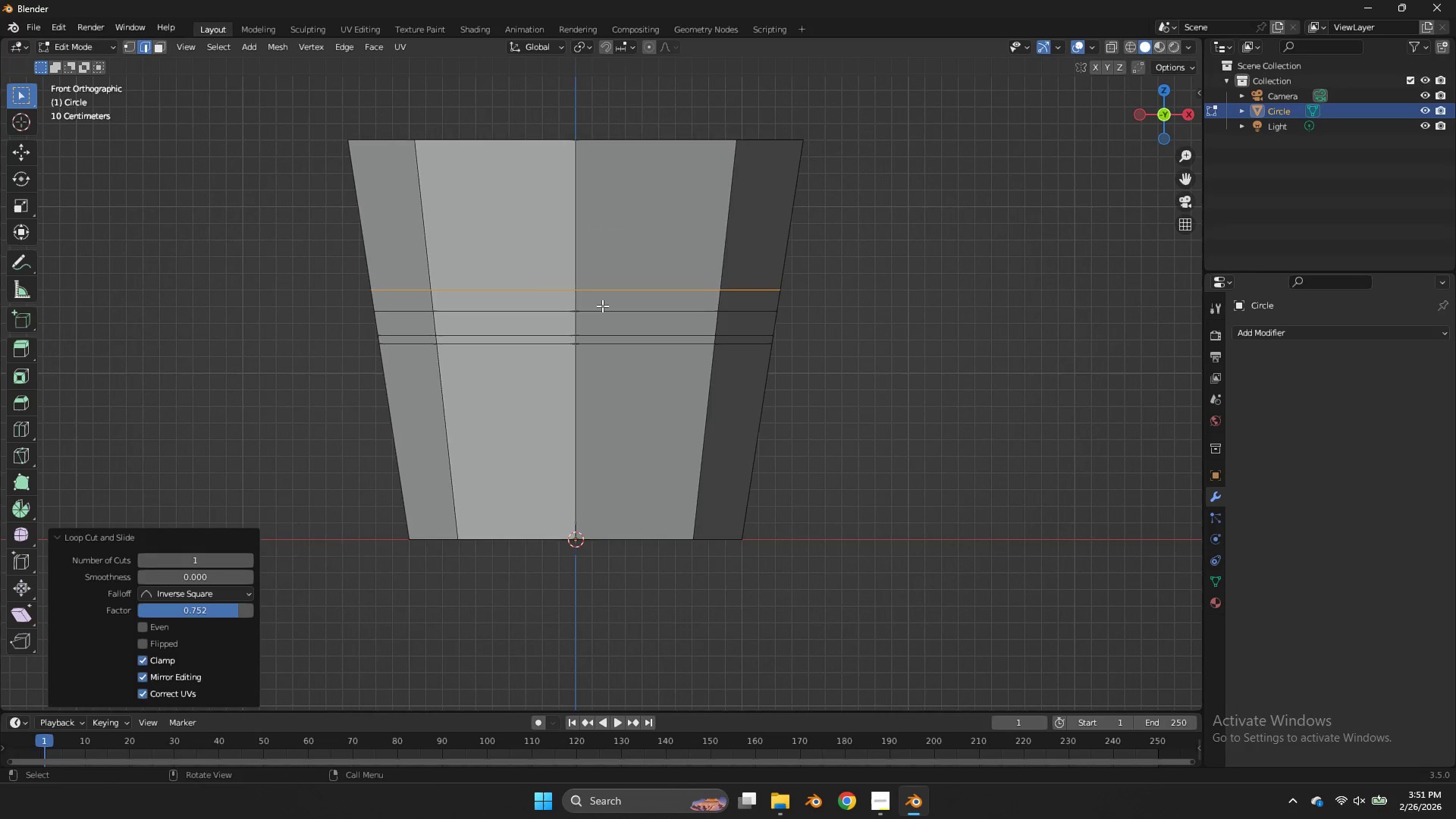 
key(Control+Z)
 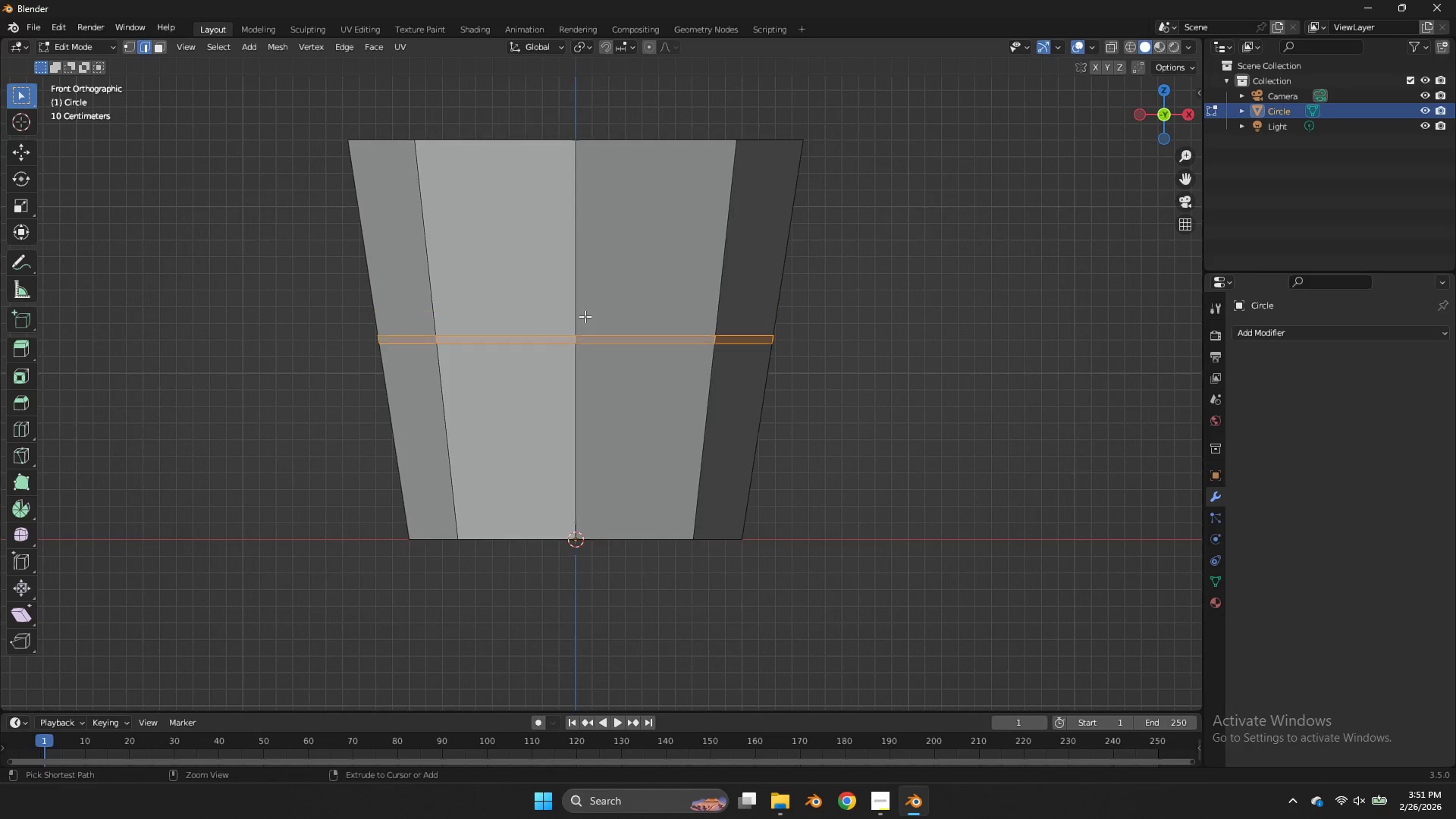 
key(Control+Z)
 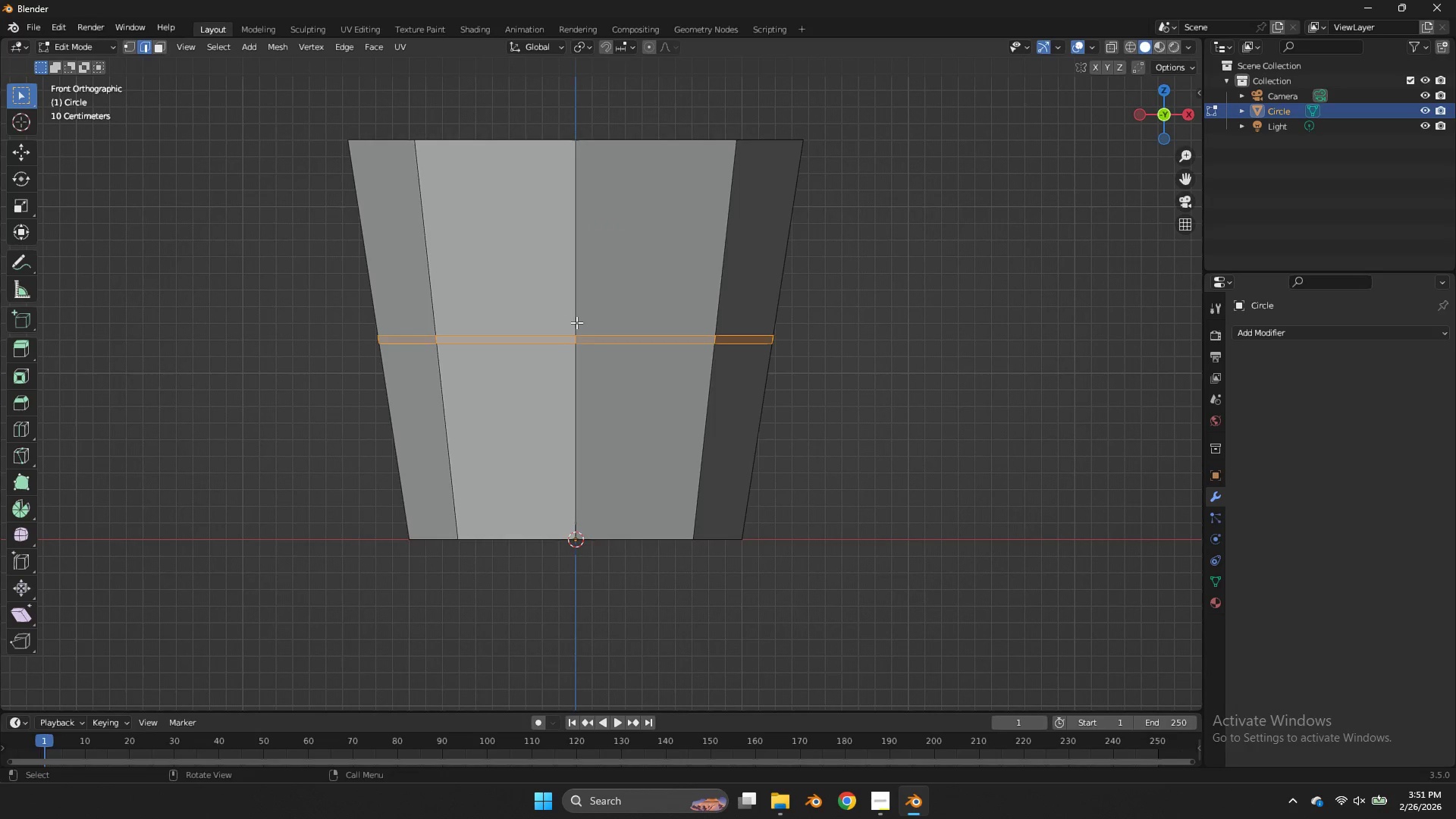 
key(Control+ControlLeft)
 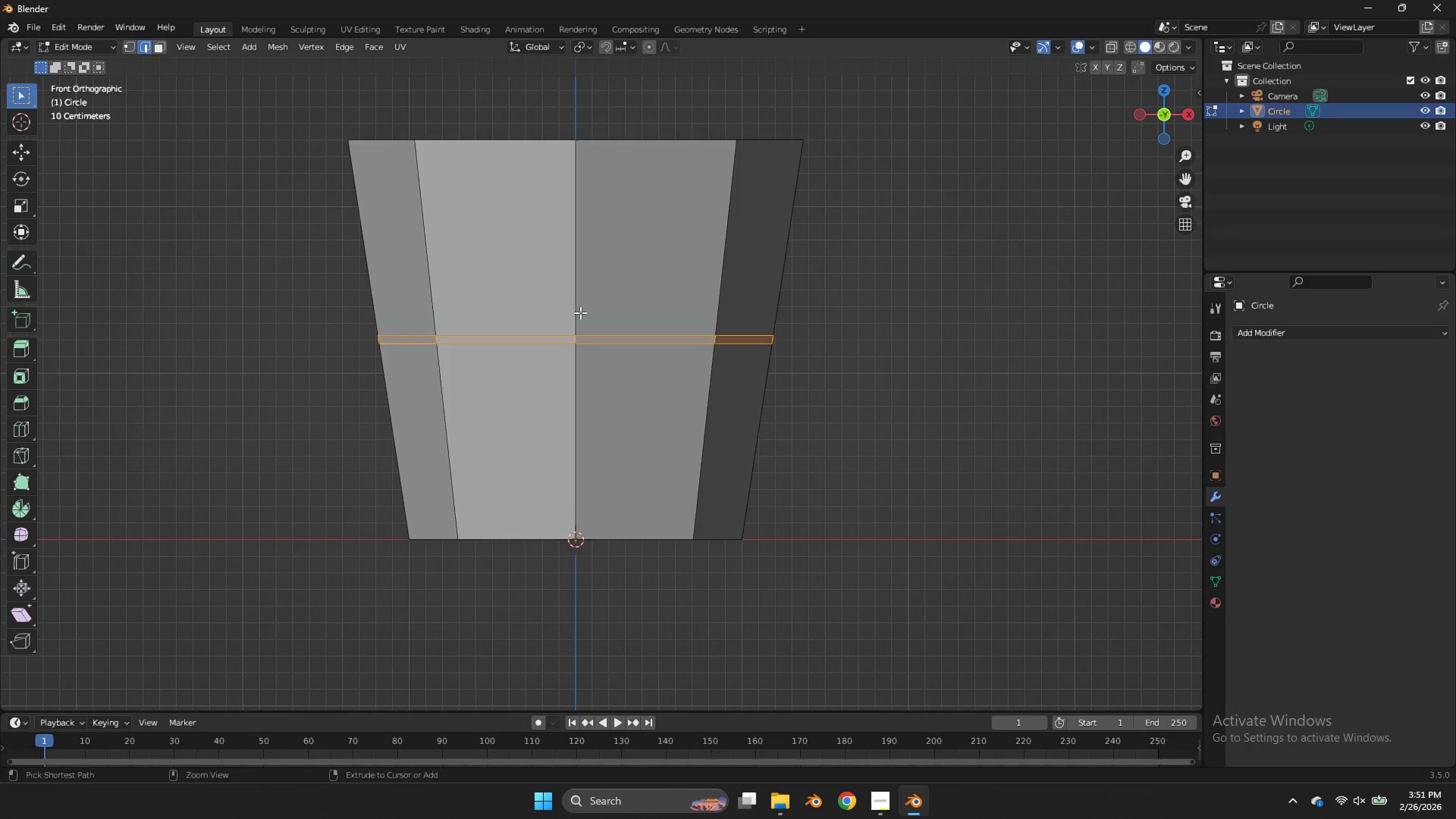 
key(Control+ControlLeft)
 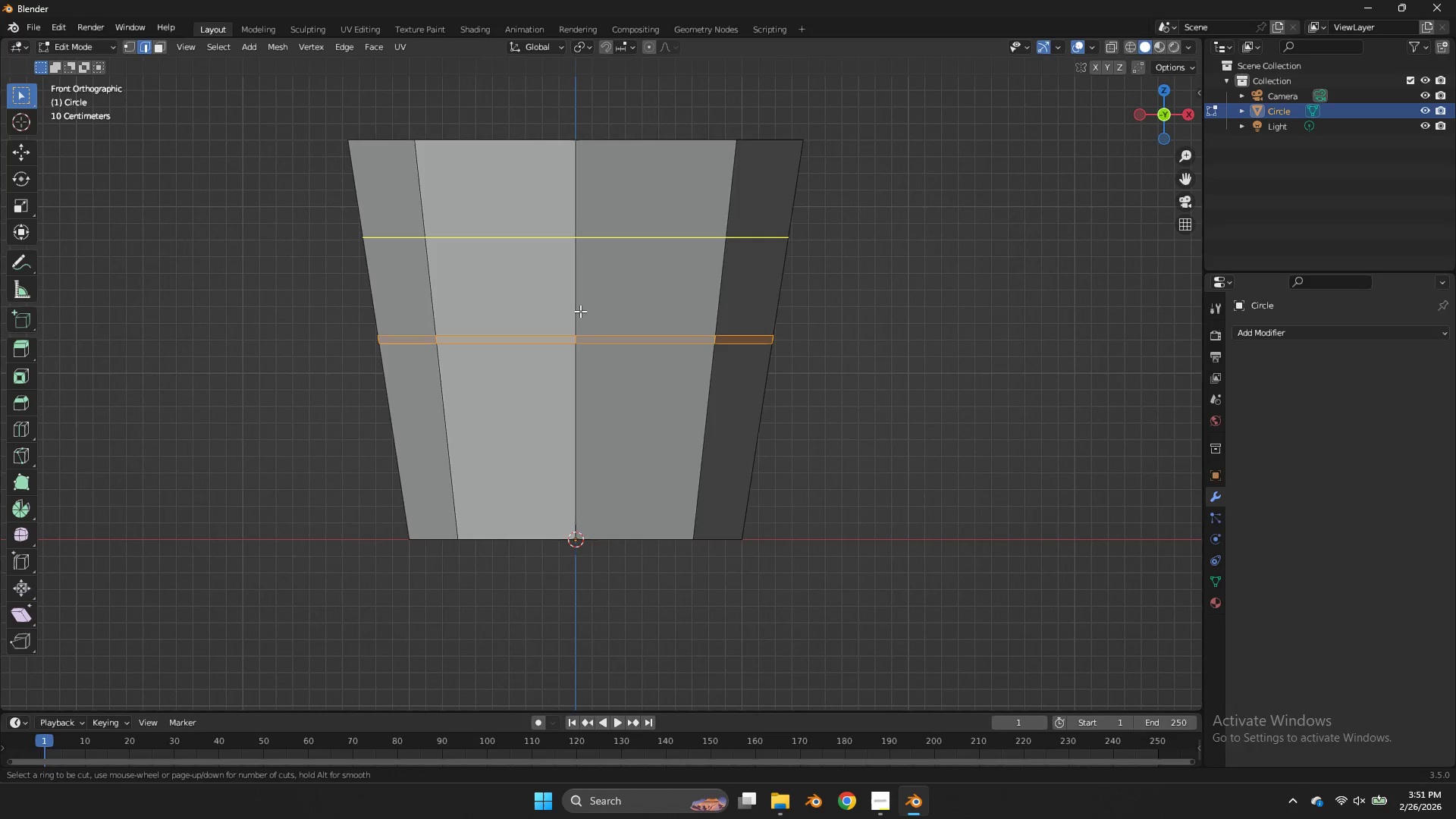 
key(Control+R)
 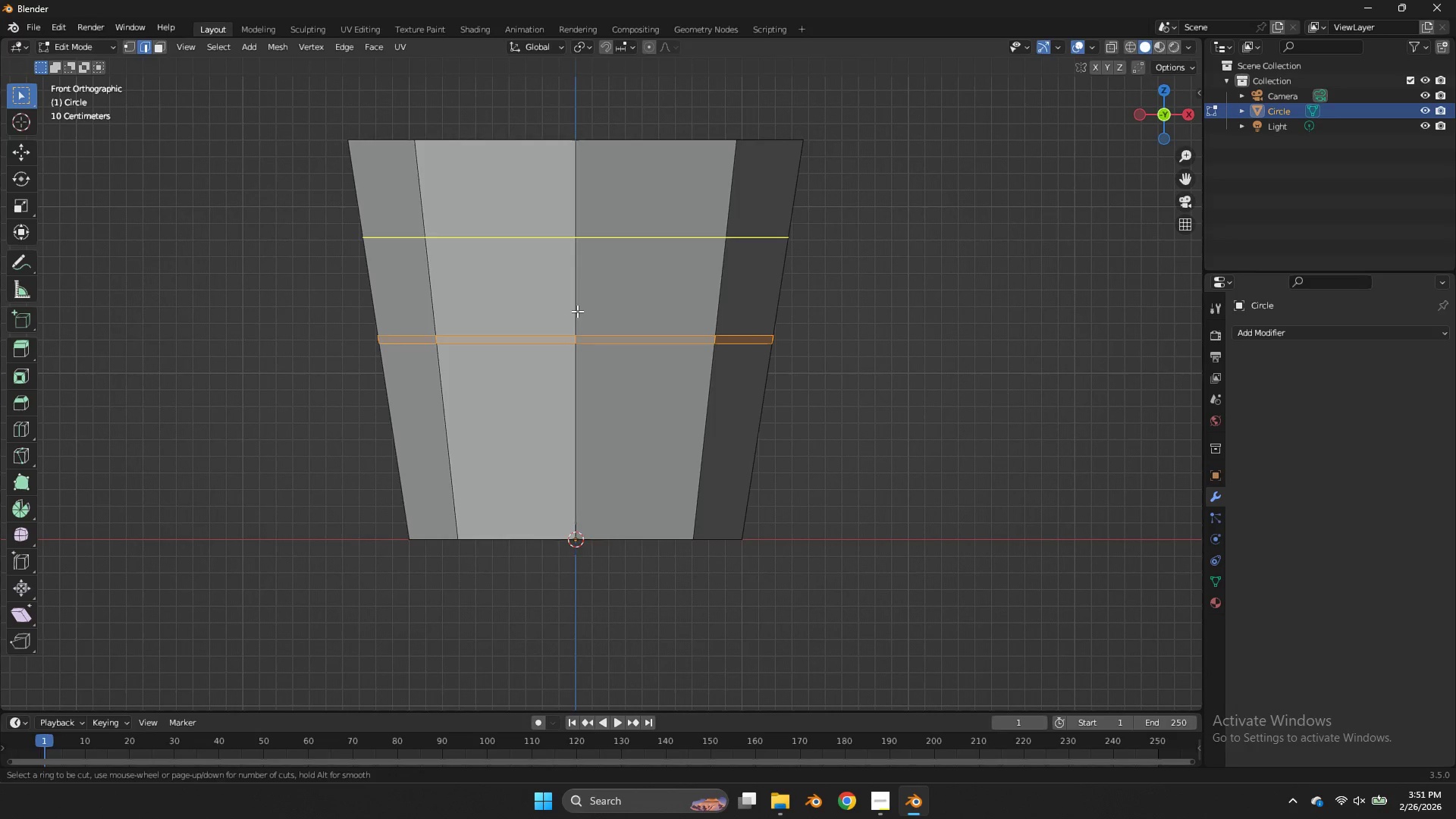 
left_click([577, 311])
 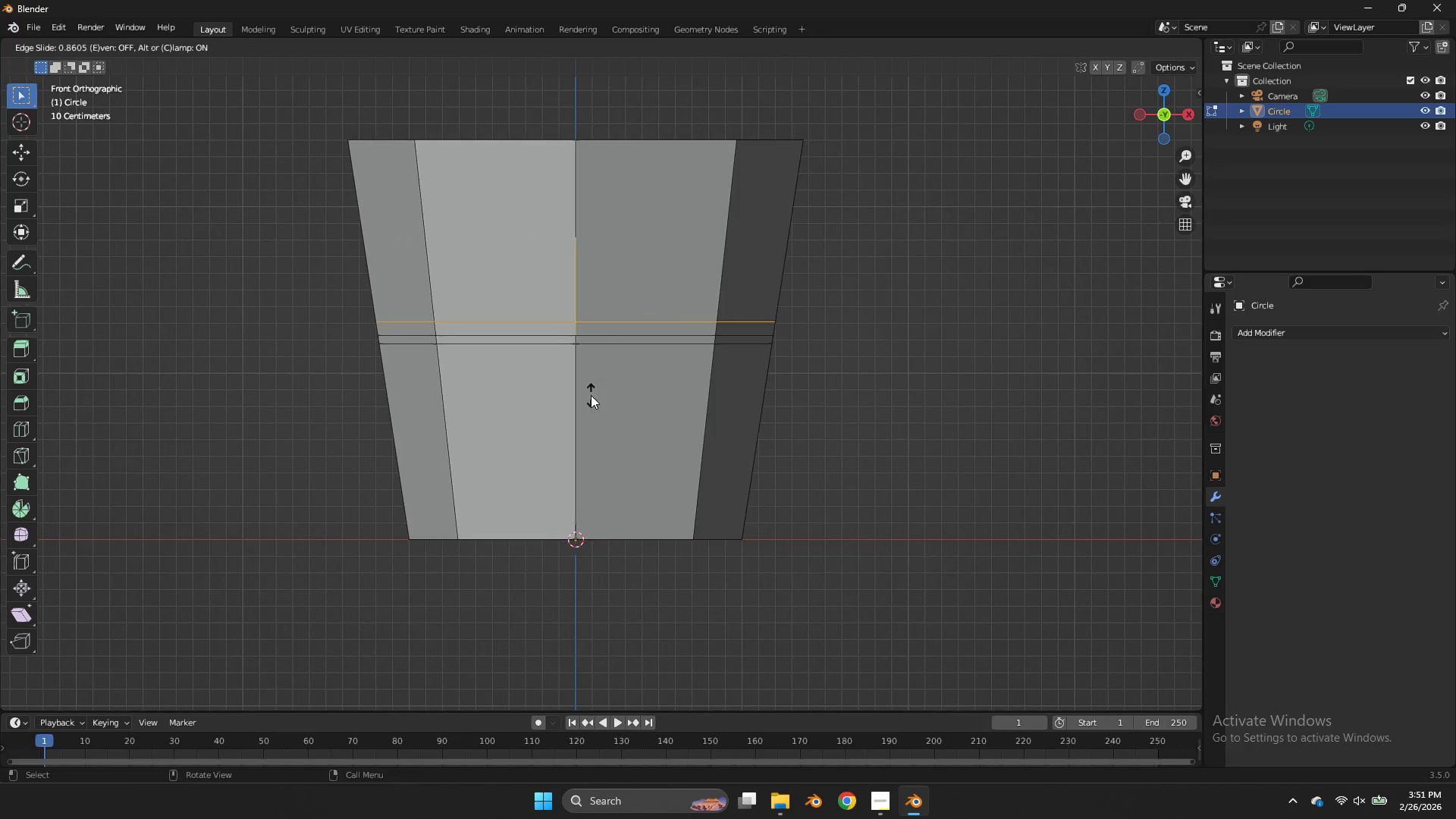 
key(Control+B)
 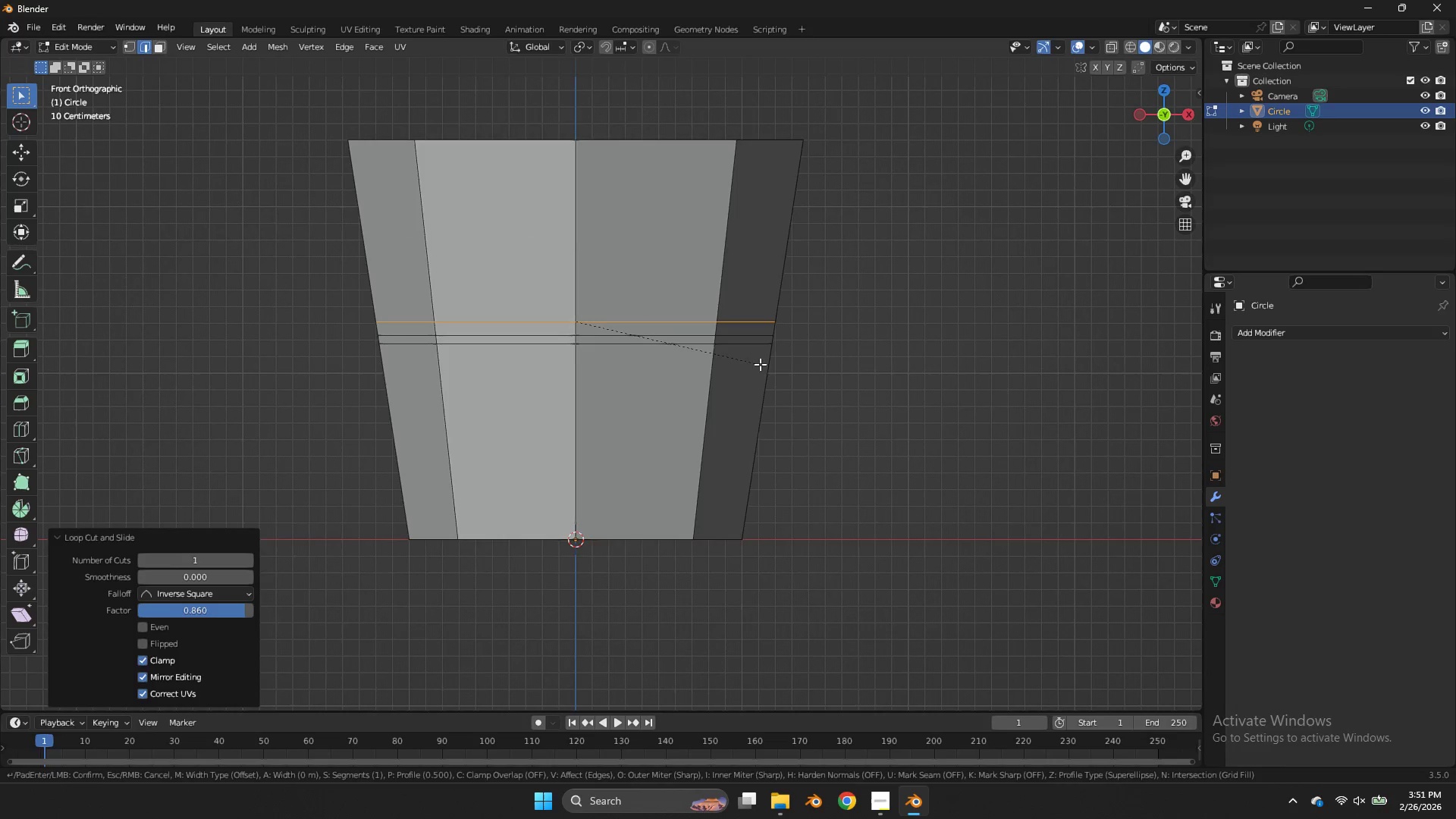 
hold_key(key=ShiftLeft, duration=1.73)
left_click([804, 352])
 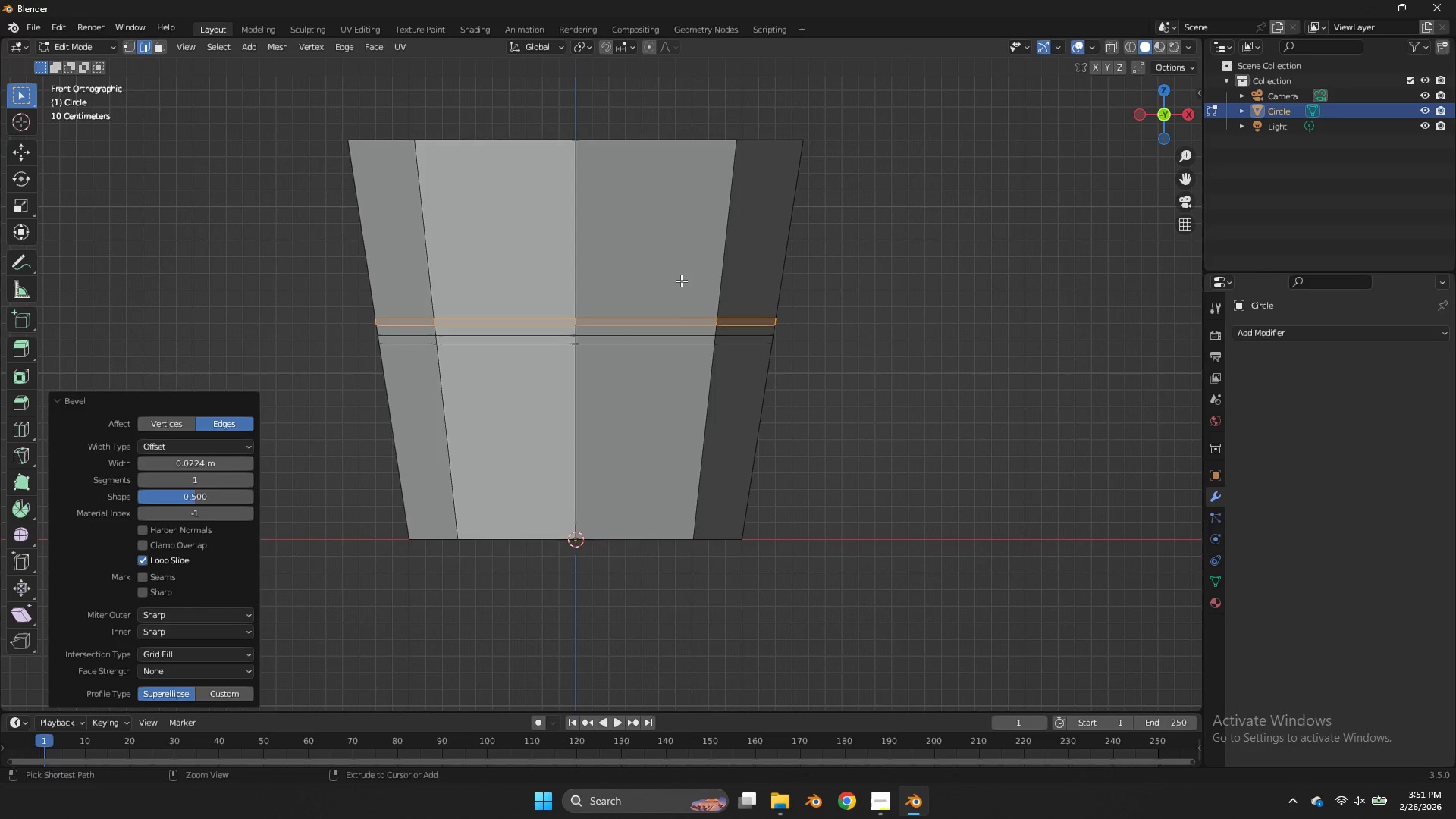 
key(Control+ControlLeft)
 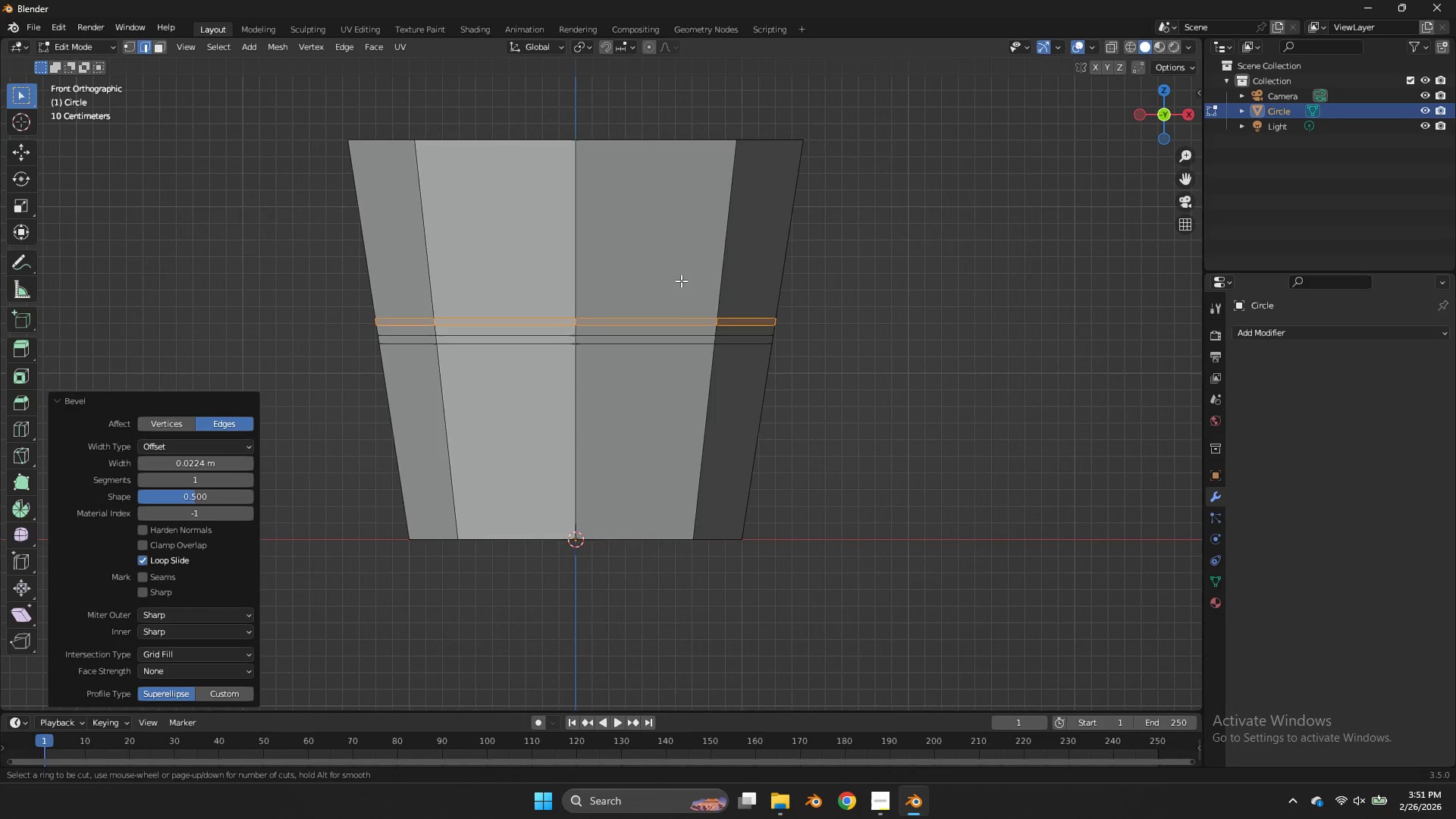 
key(Control+R)
 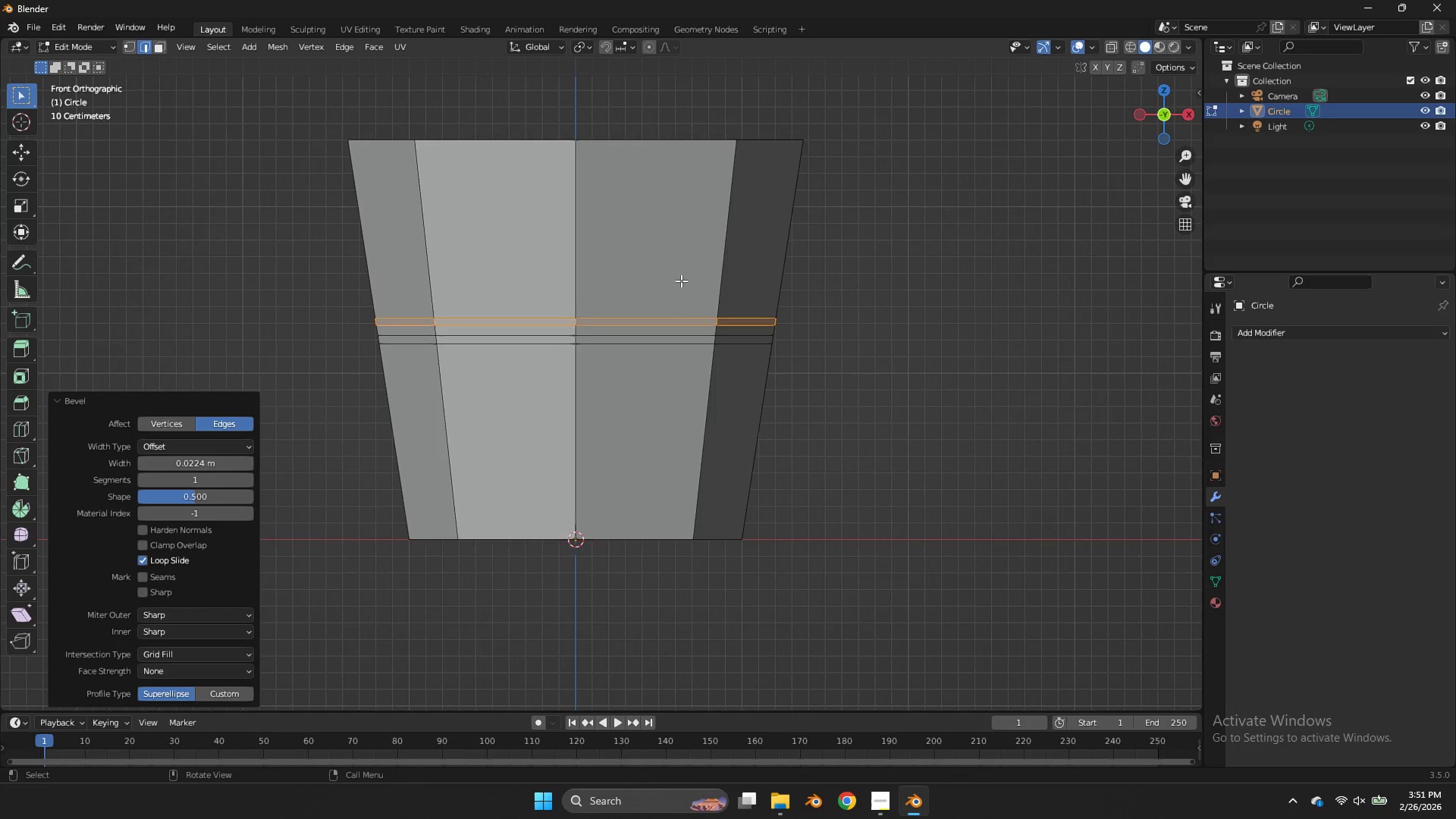 
left_click([681, 281])
 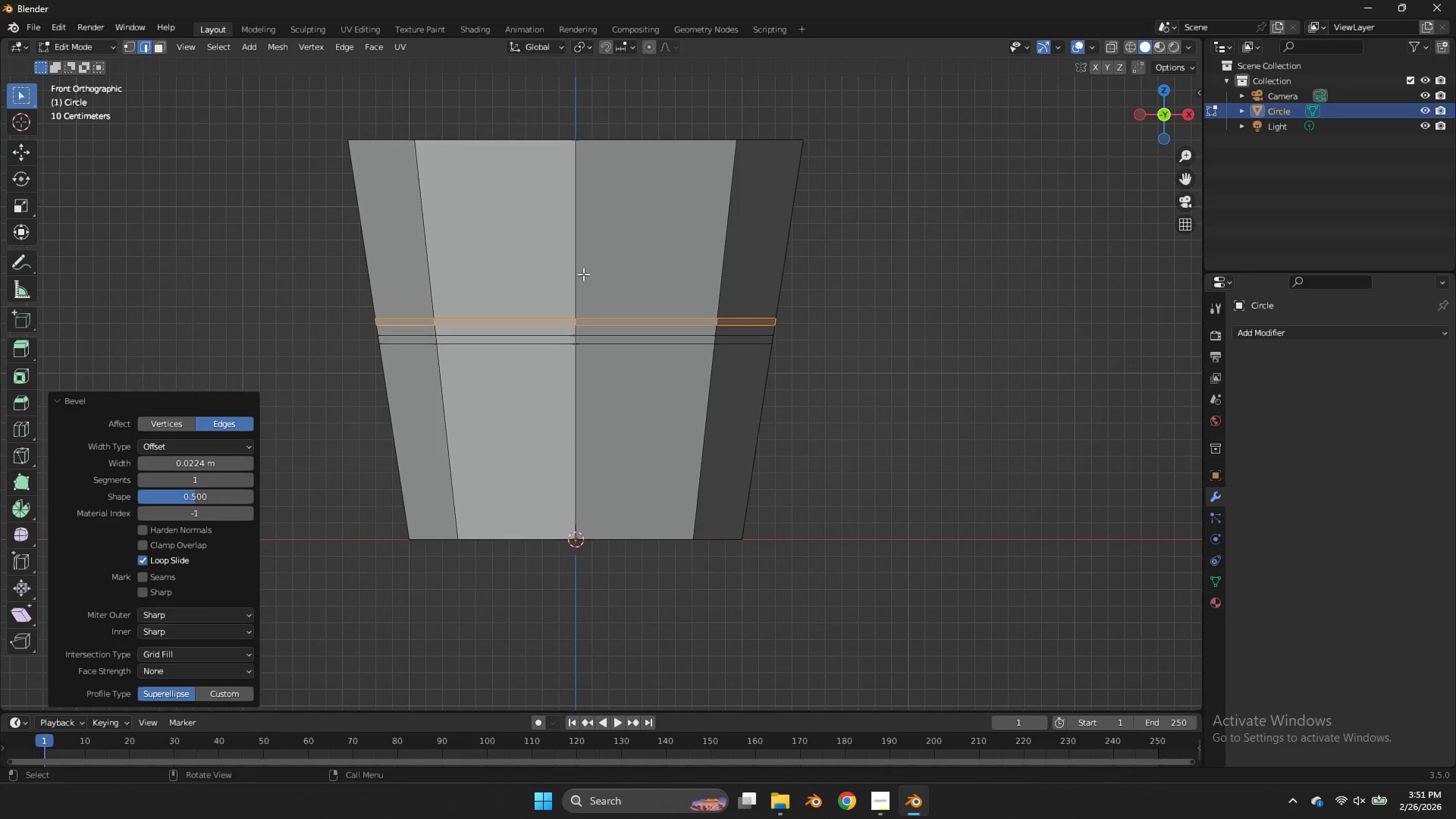 
key(R)
 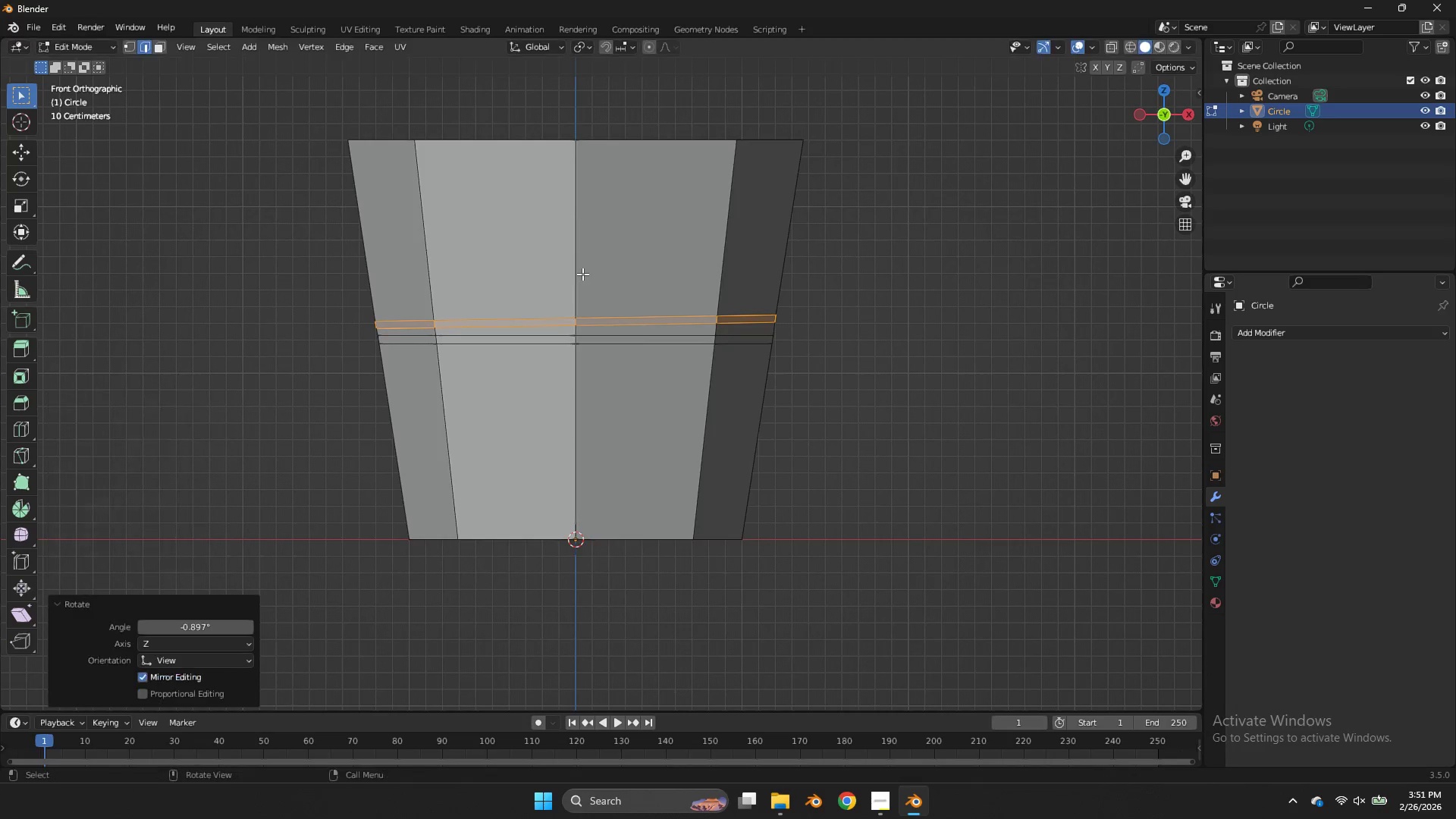 
left_click([582, 274])
 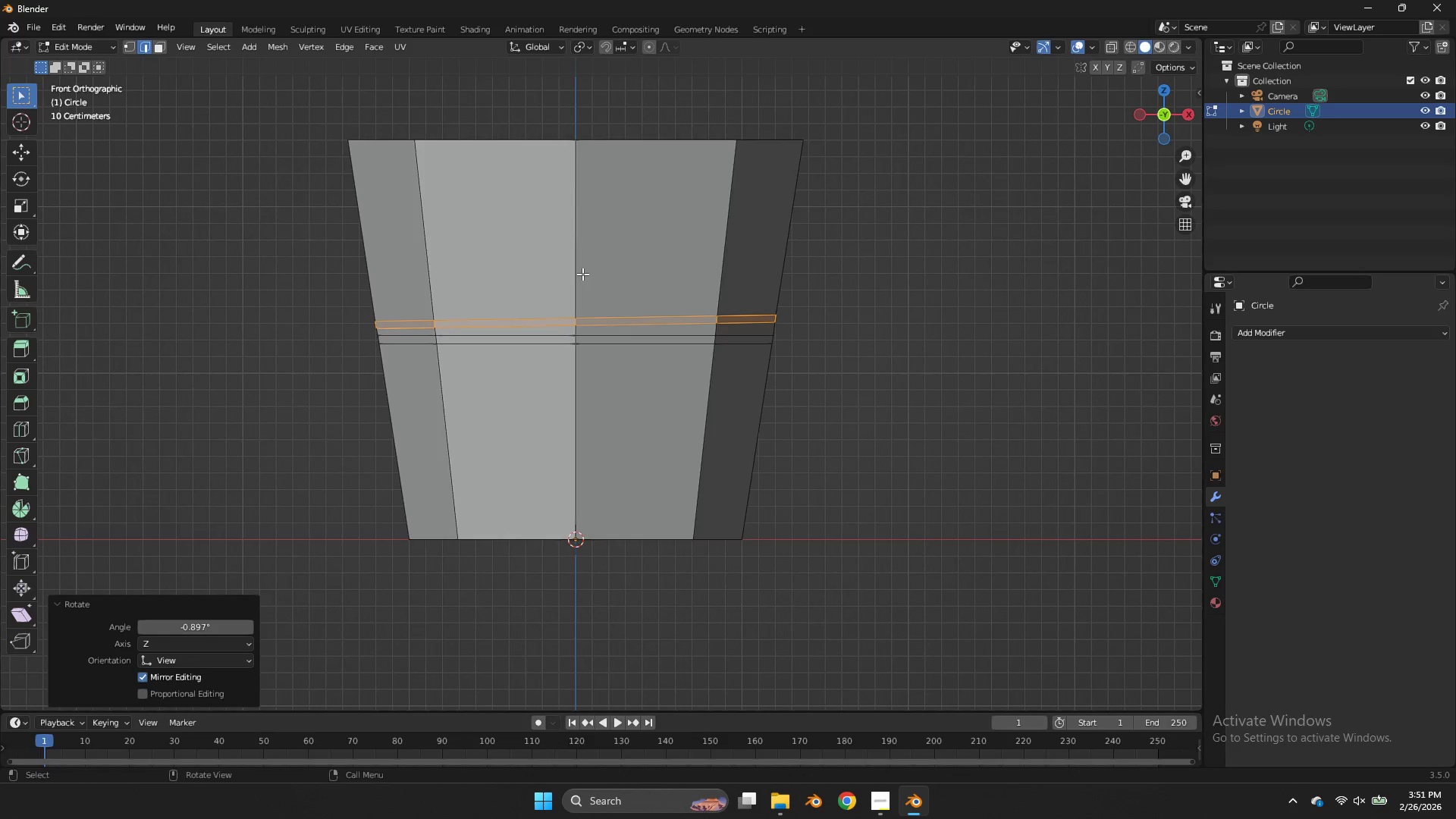 
right_click([582, 274])
 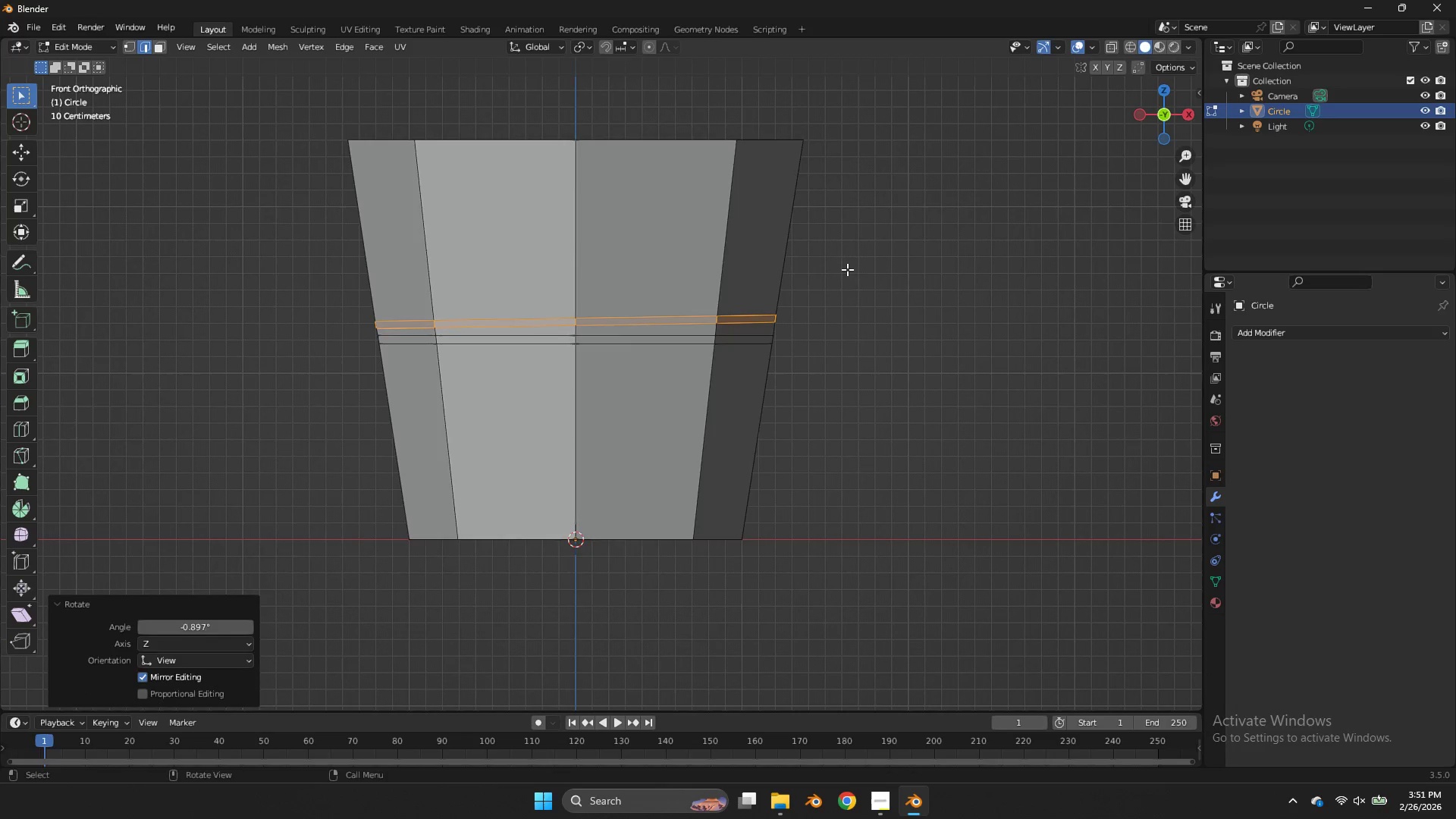 
key(Control+Z)
 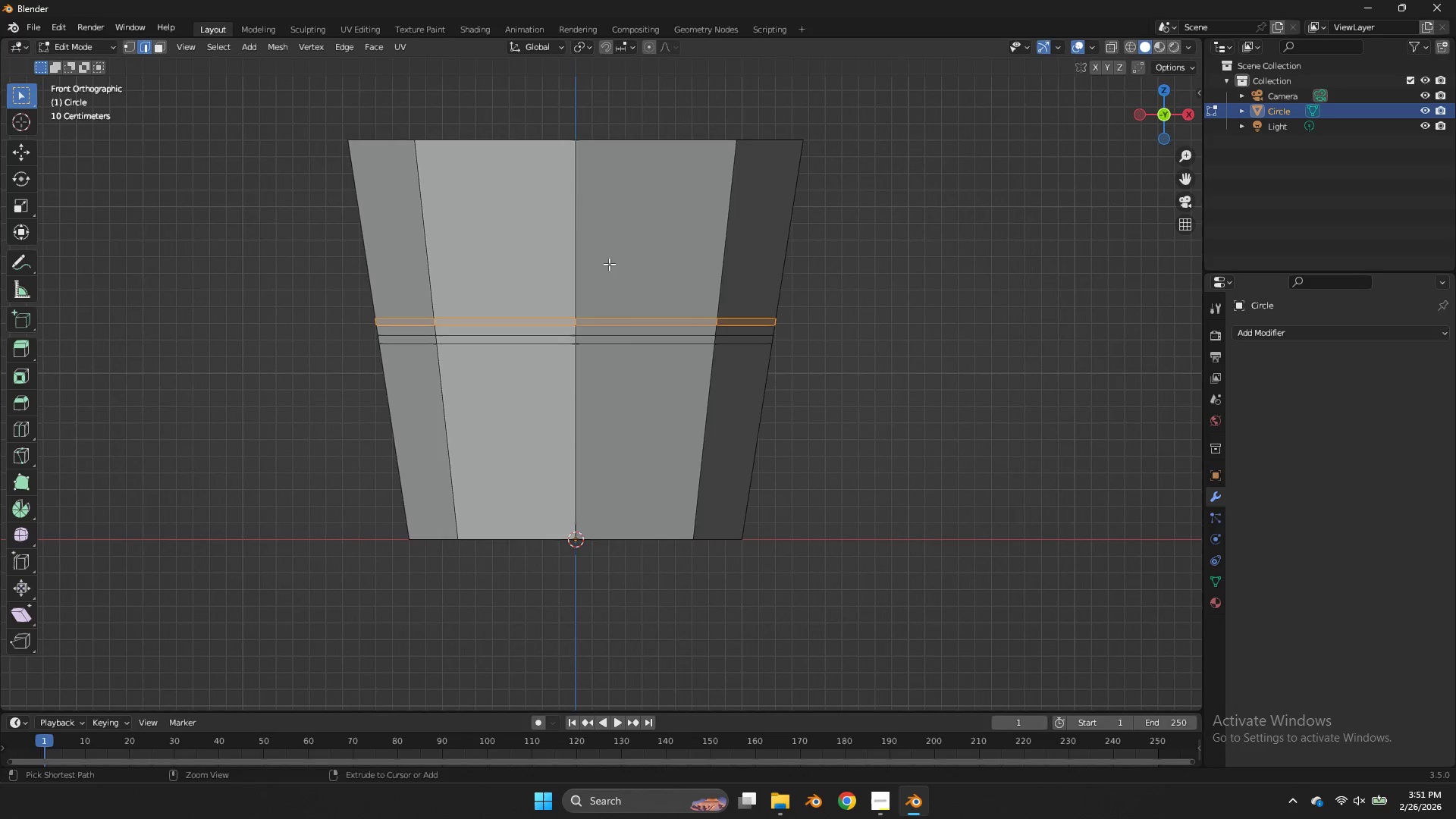 
key(Control+R)
 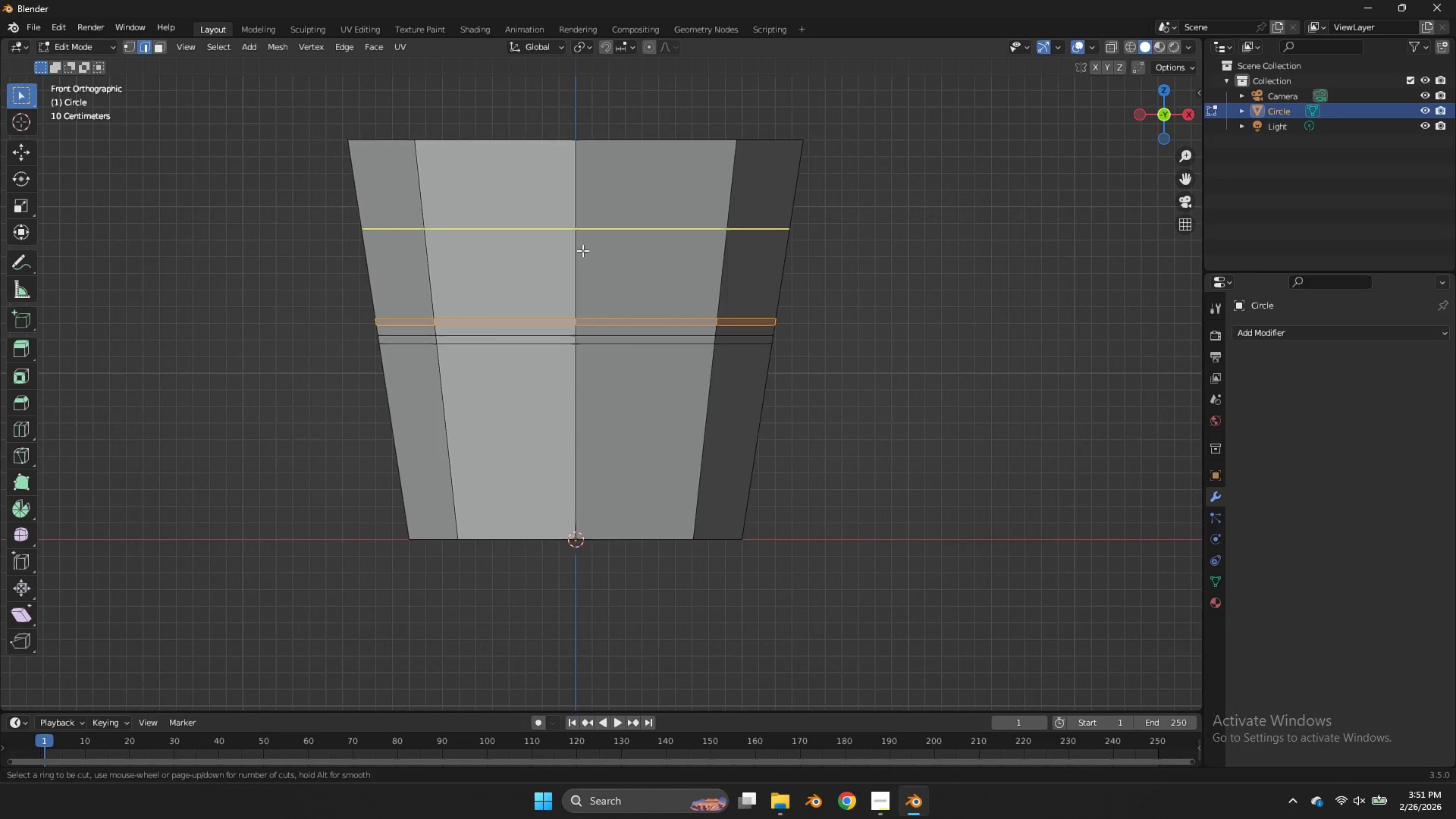 
left_click([582, 250])
 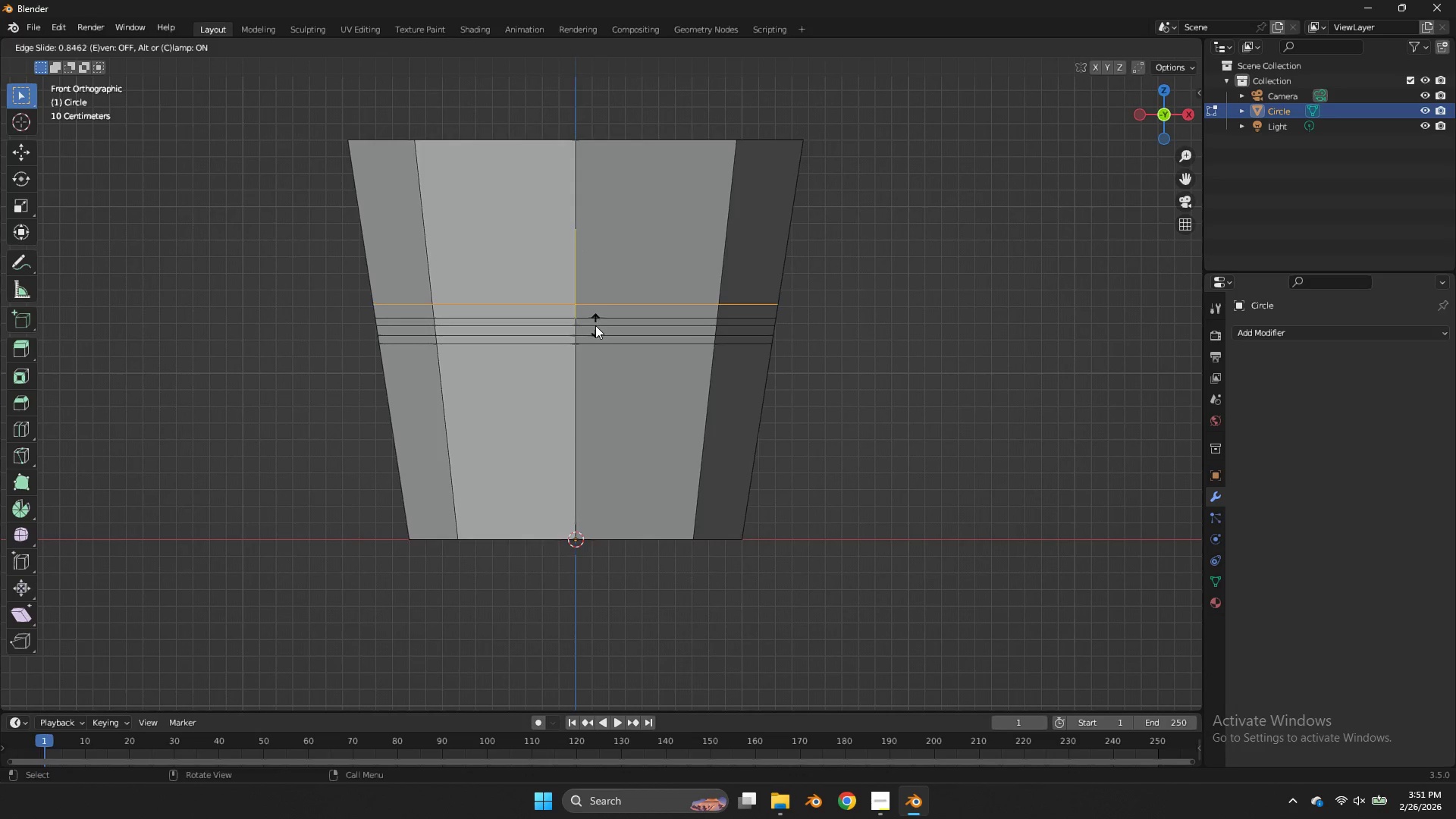 
left_click([598, 328])
 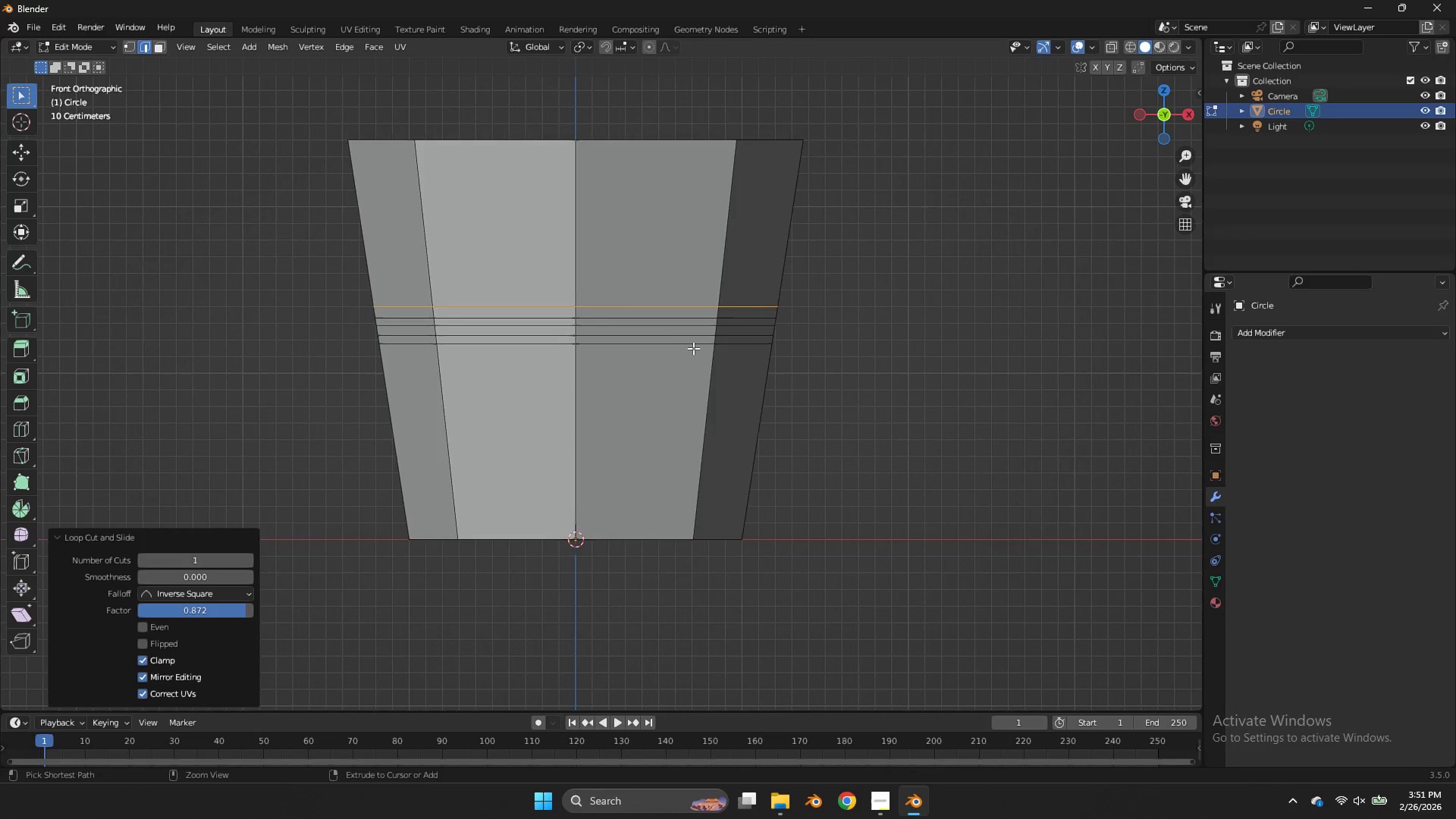 
key(Control+B)
 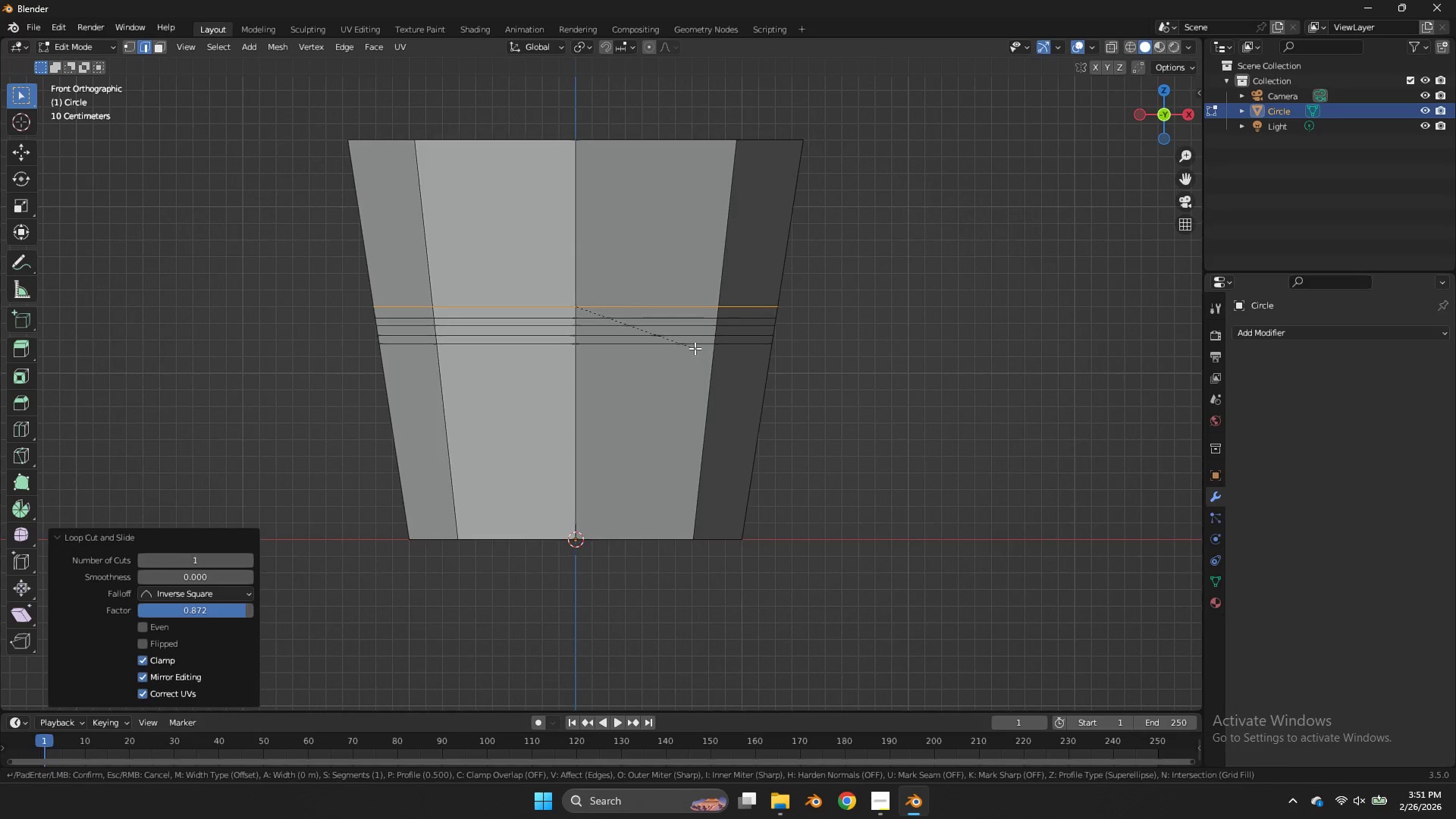 
hold_key(key=ShiftLeft, duration=1.23)
left_click([743, 332])
 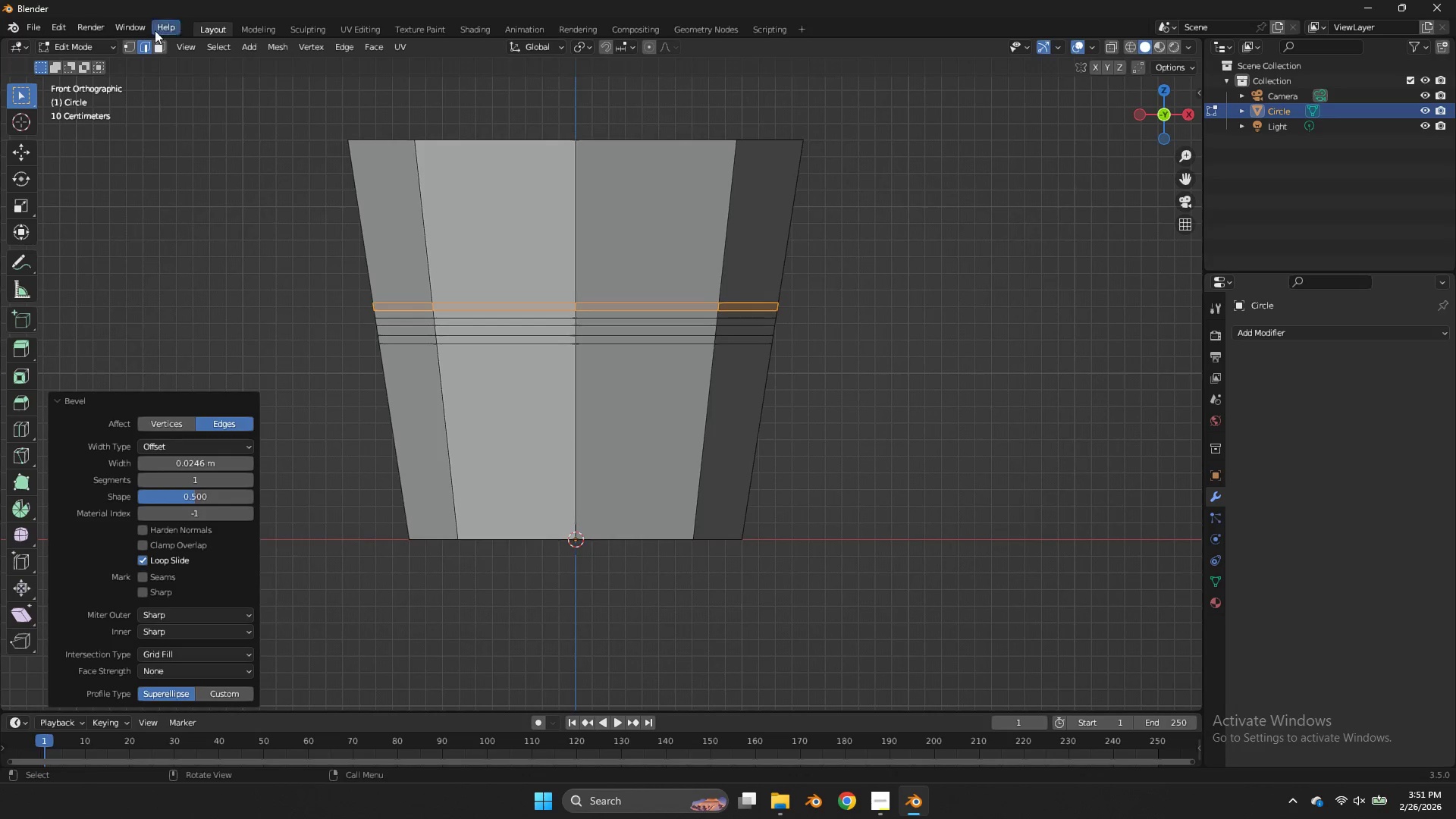 
left_click([156, 49])
 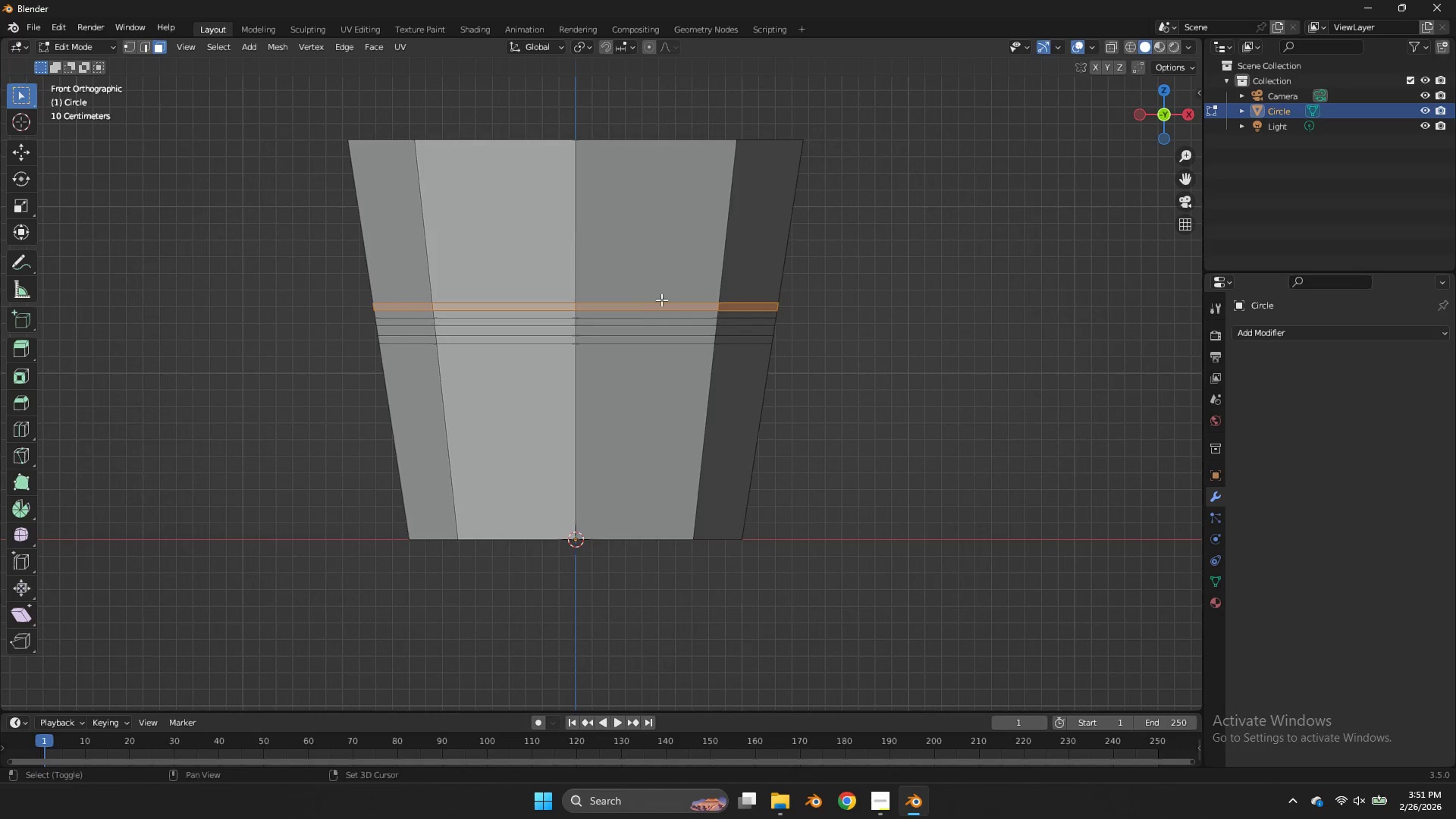 
hold_key(key=ShiftLeft, duration=2.44)
hold_key(key=AltLeft, duration=2.31)
left_click([574, 322])
 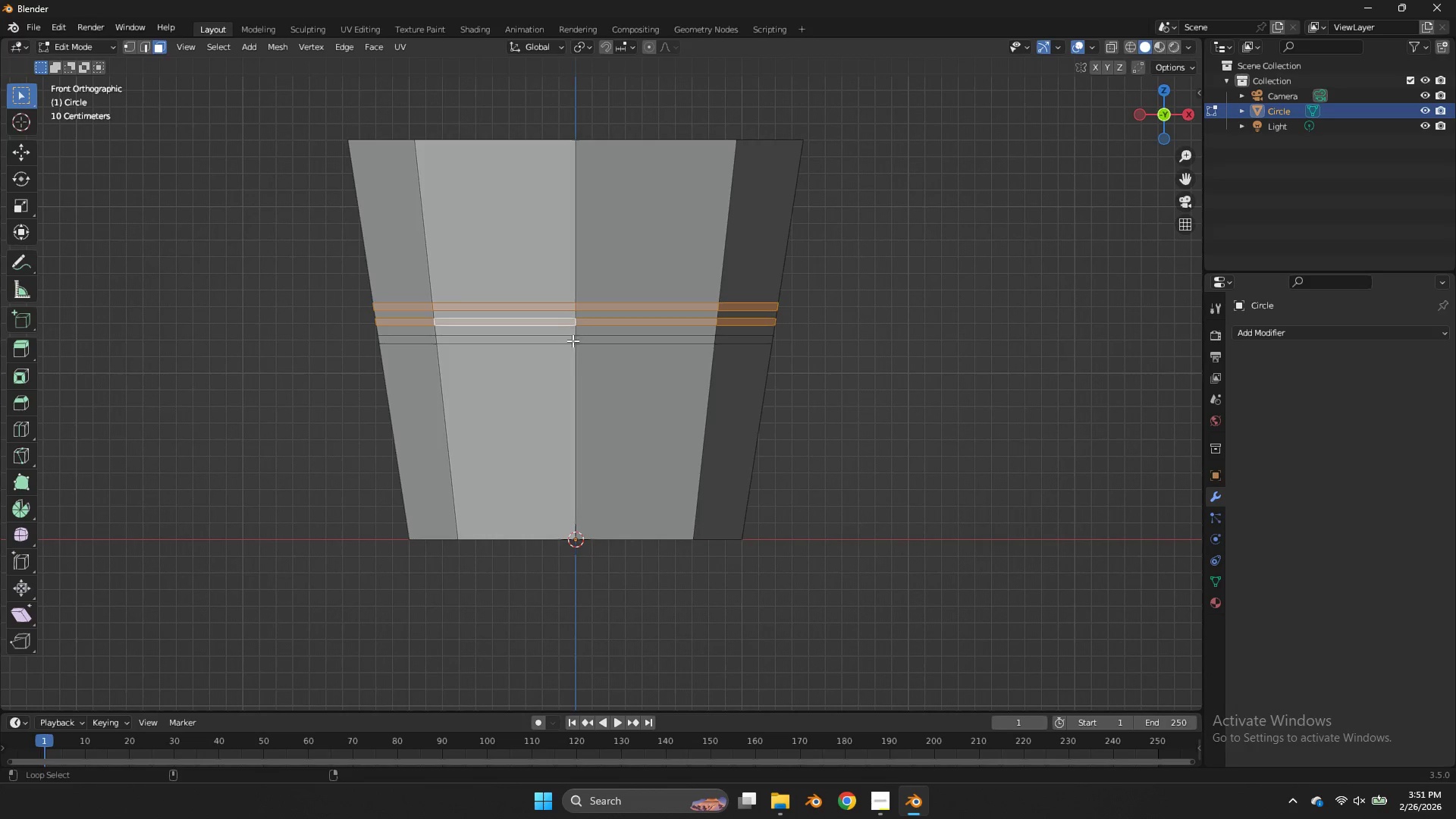 
left_click([576, 341])
 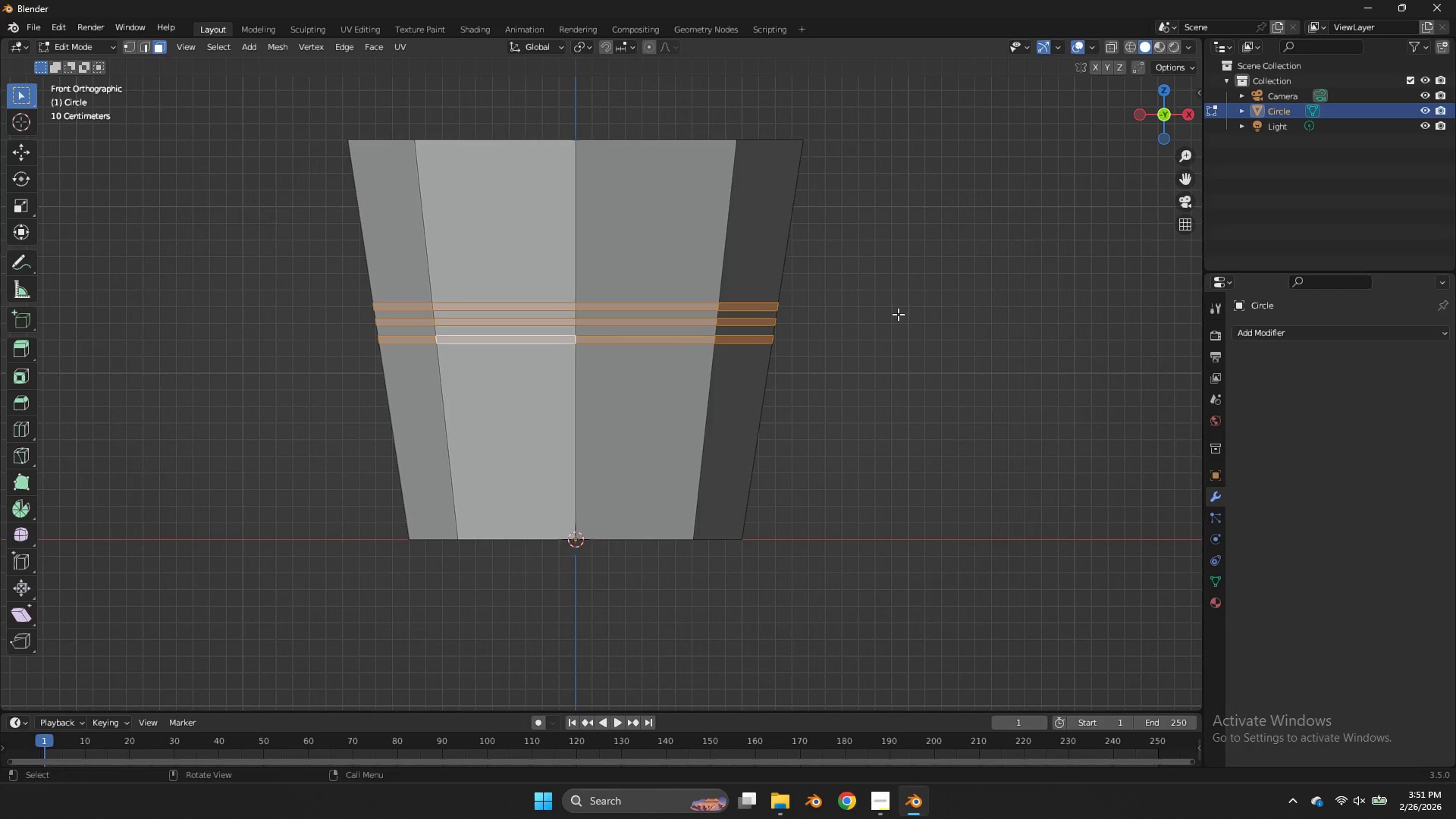 
key(Alt+E)
 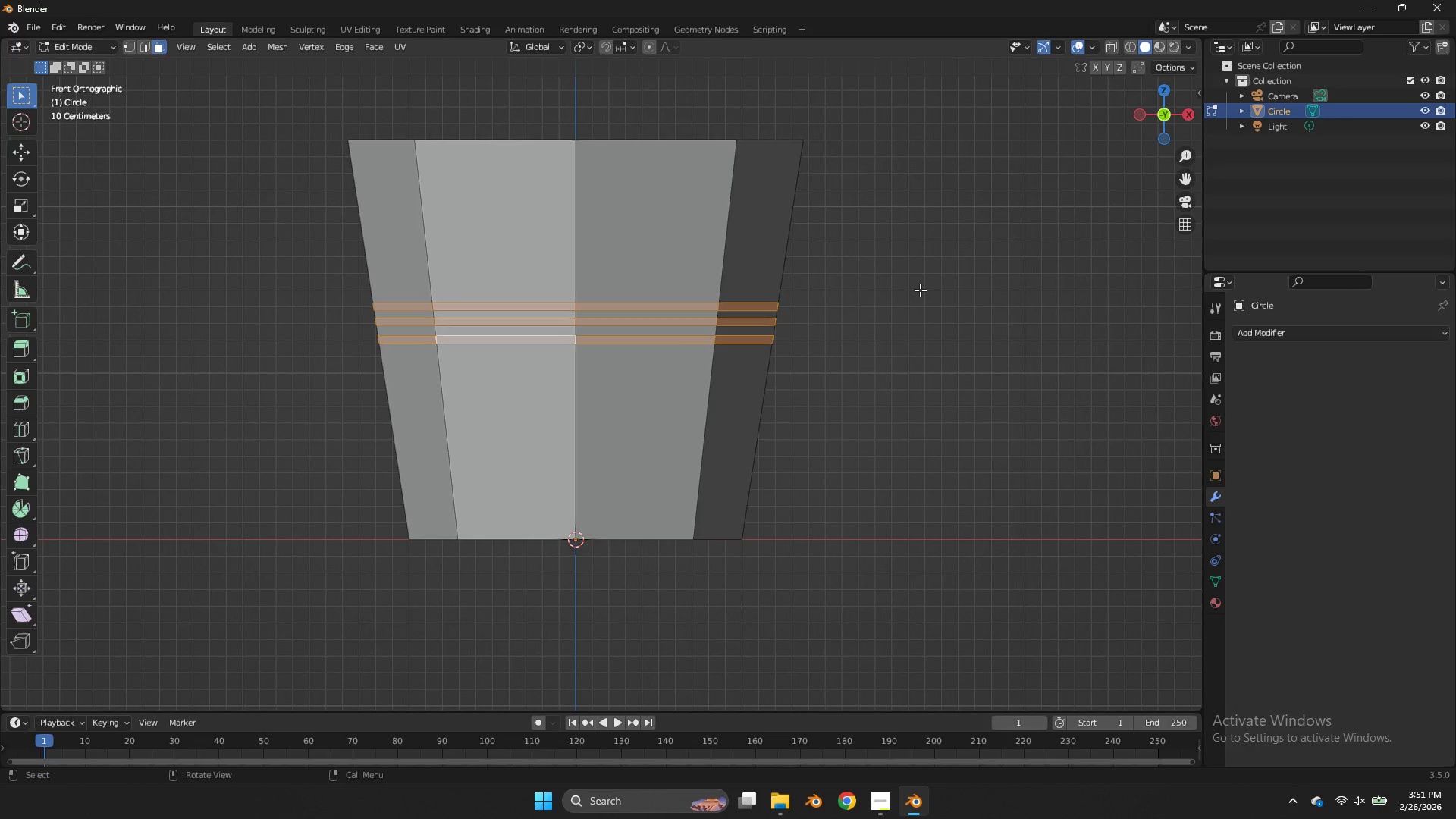 
key(E)
 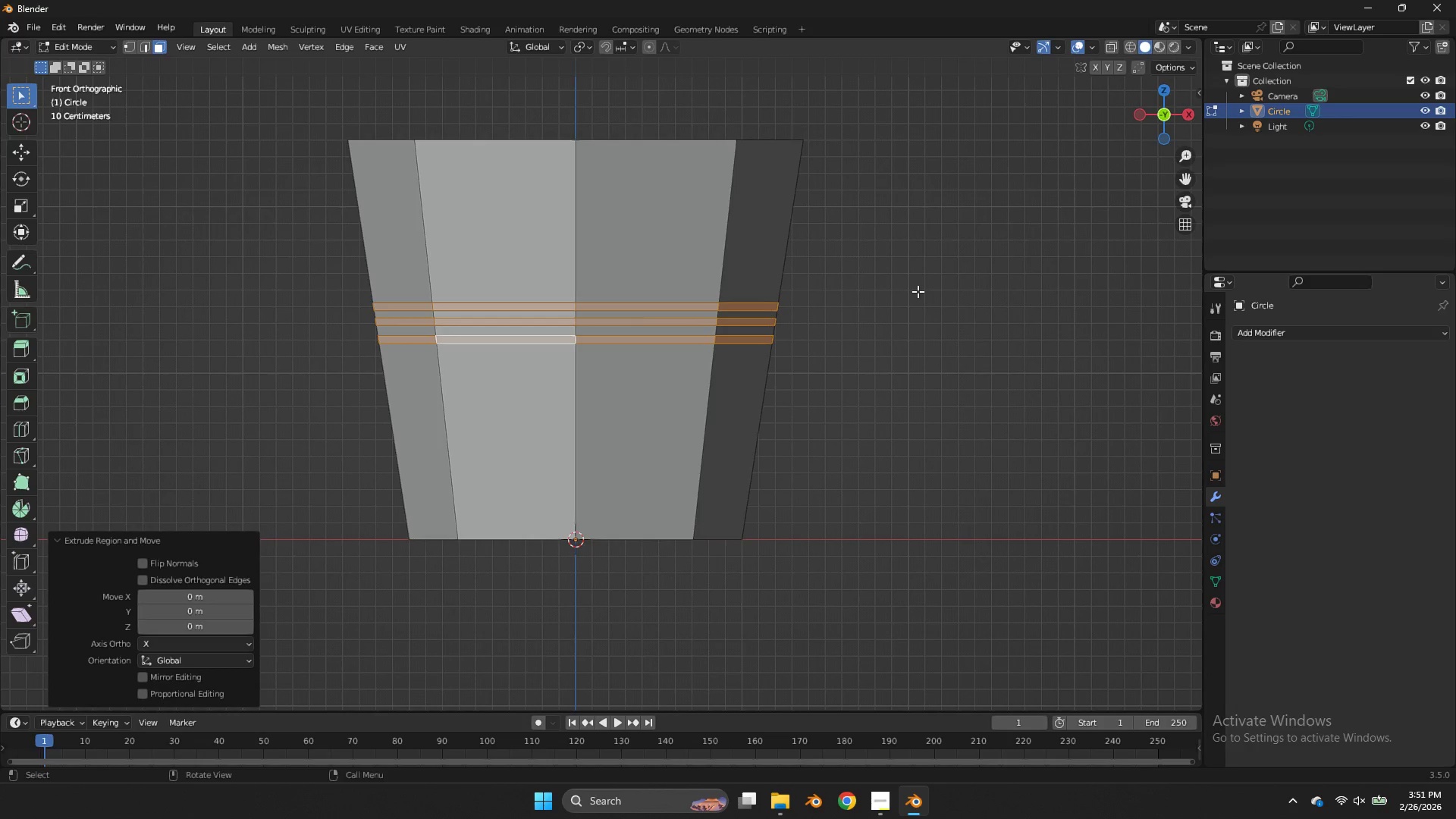 
right_click([918, 291])
 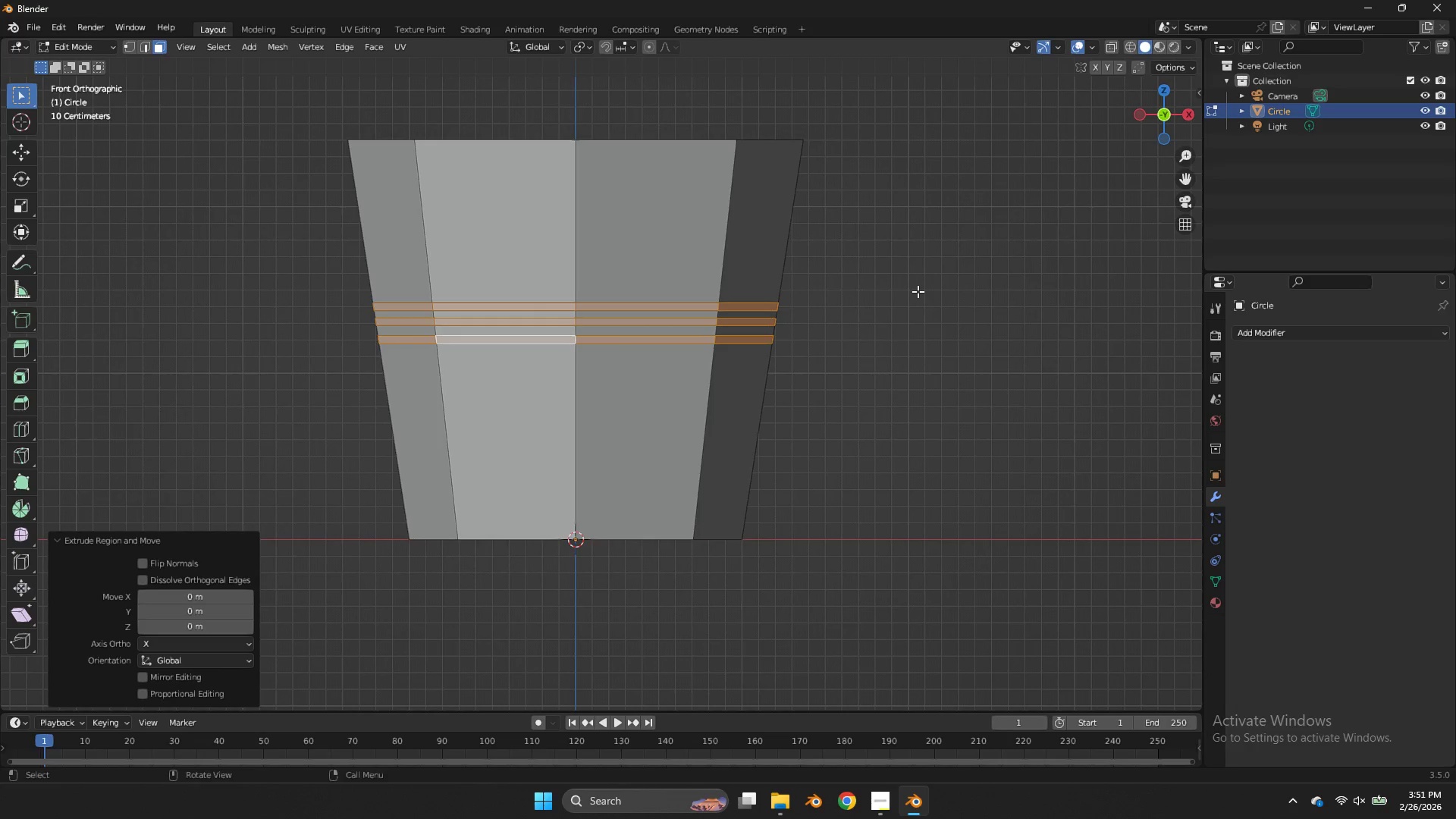 
key(Alt+AltLeft)
 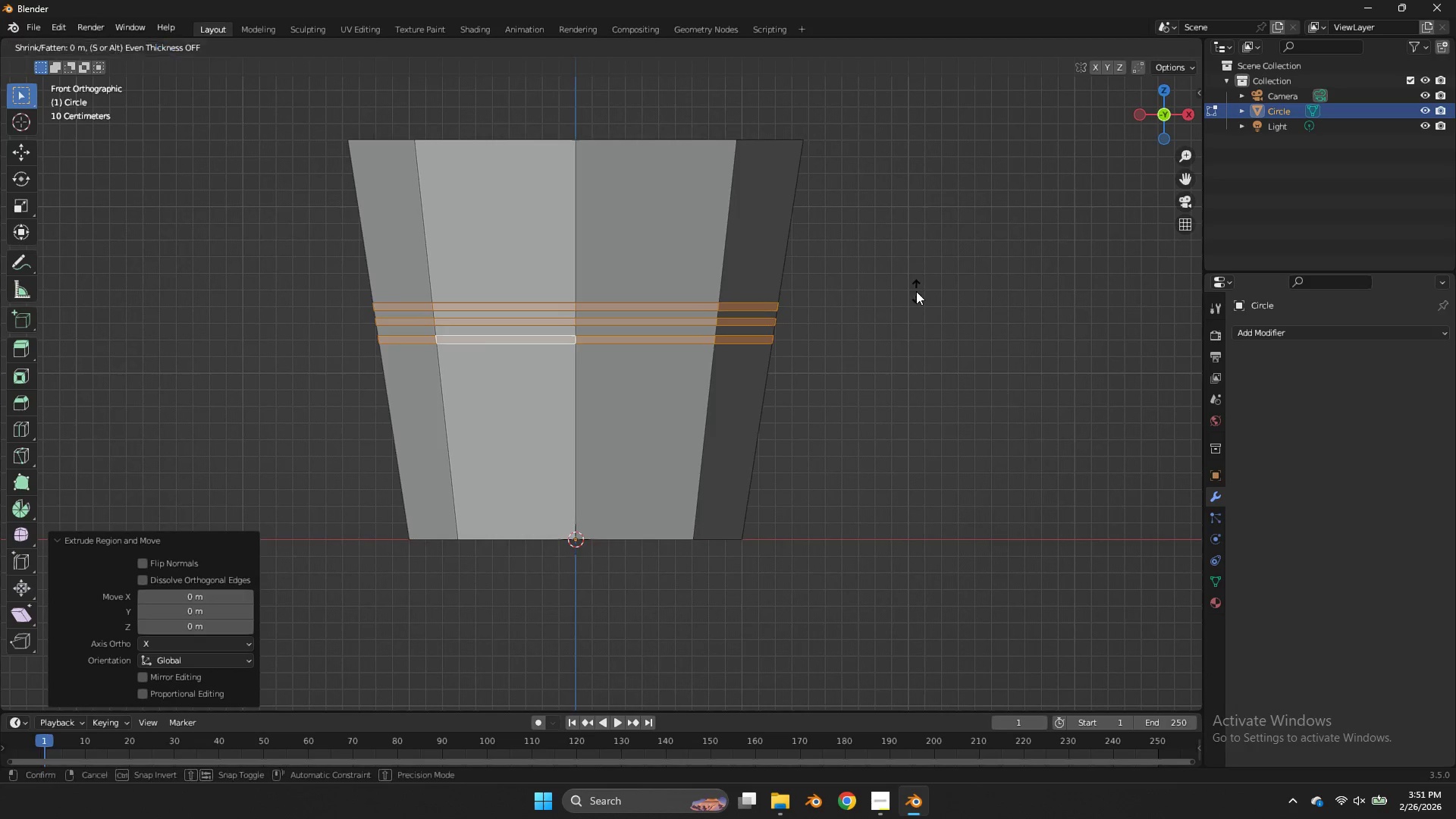 
key(Alt+S)
 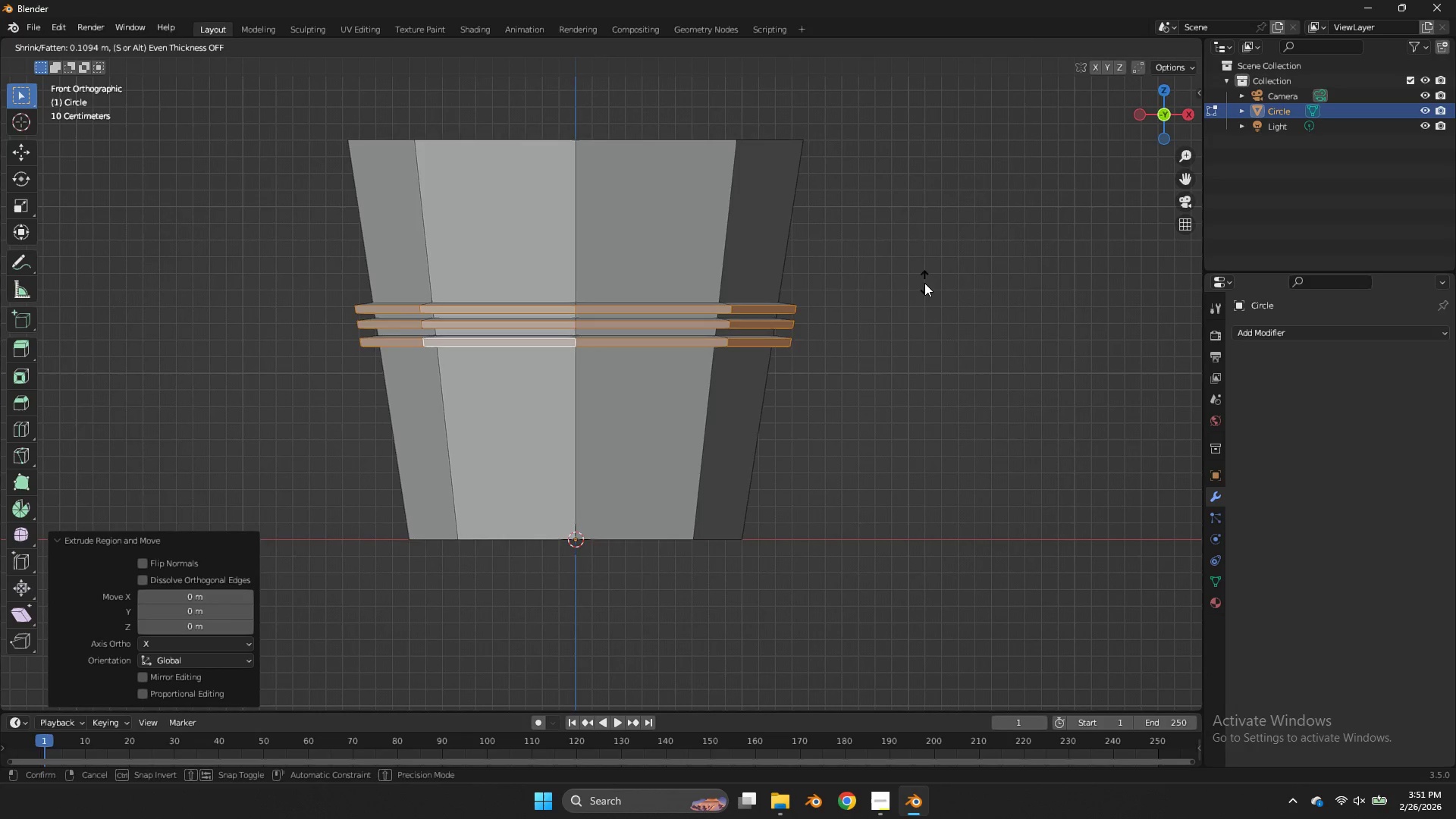 
hold_key(key=ShiftLeft, duration=0.88)
left_click([911, 303])
 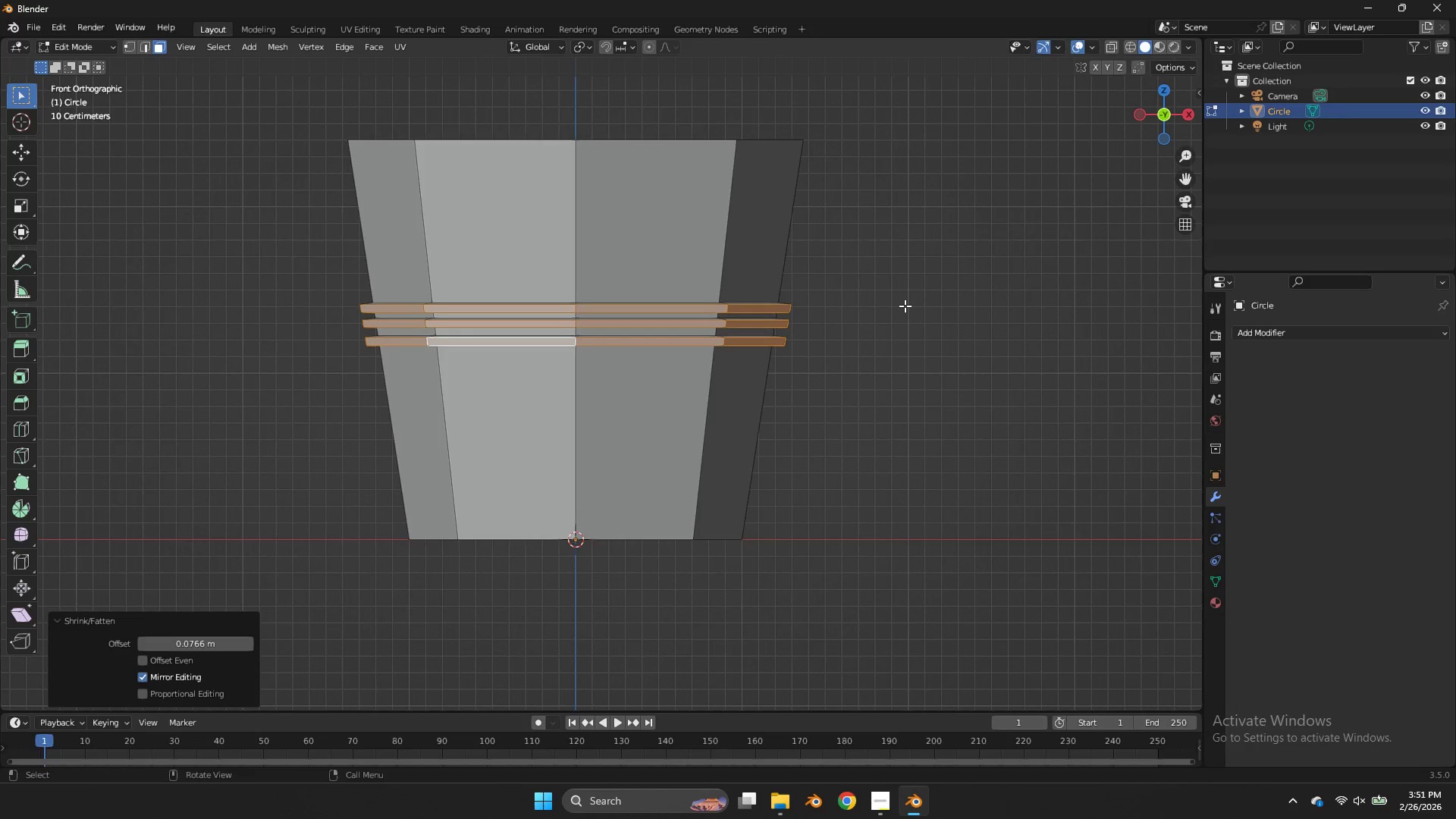 
type(gz)
 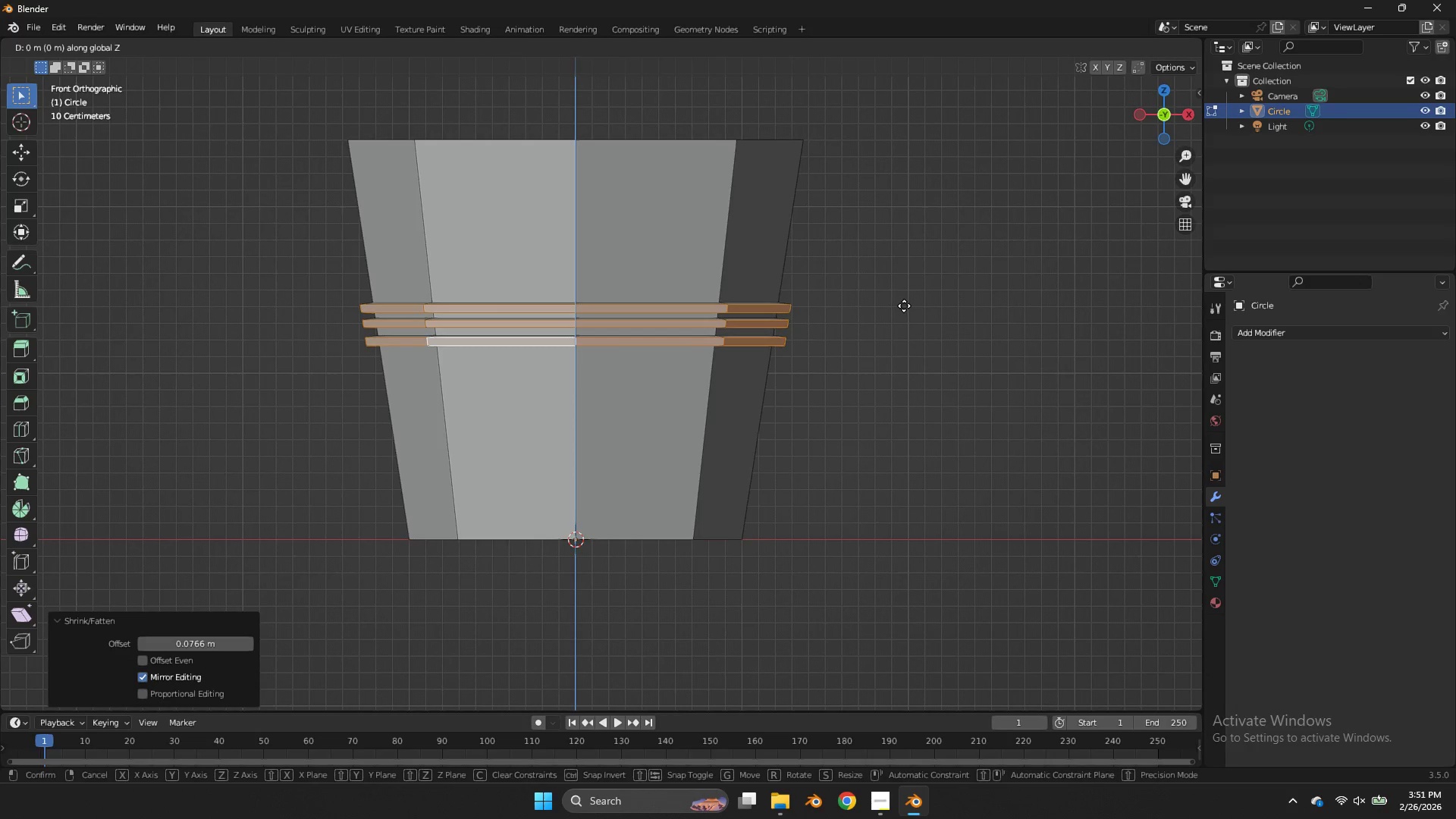 
hold_key(key=ShiftLeft, duration=0.75)
left_click([902, 287])
 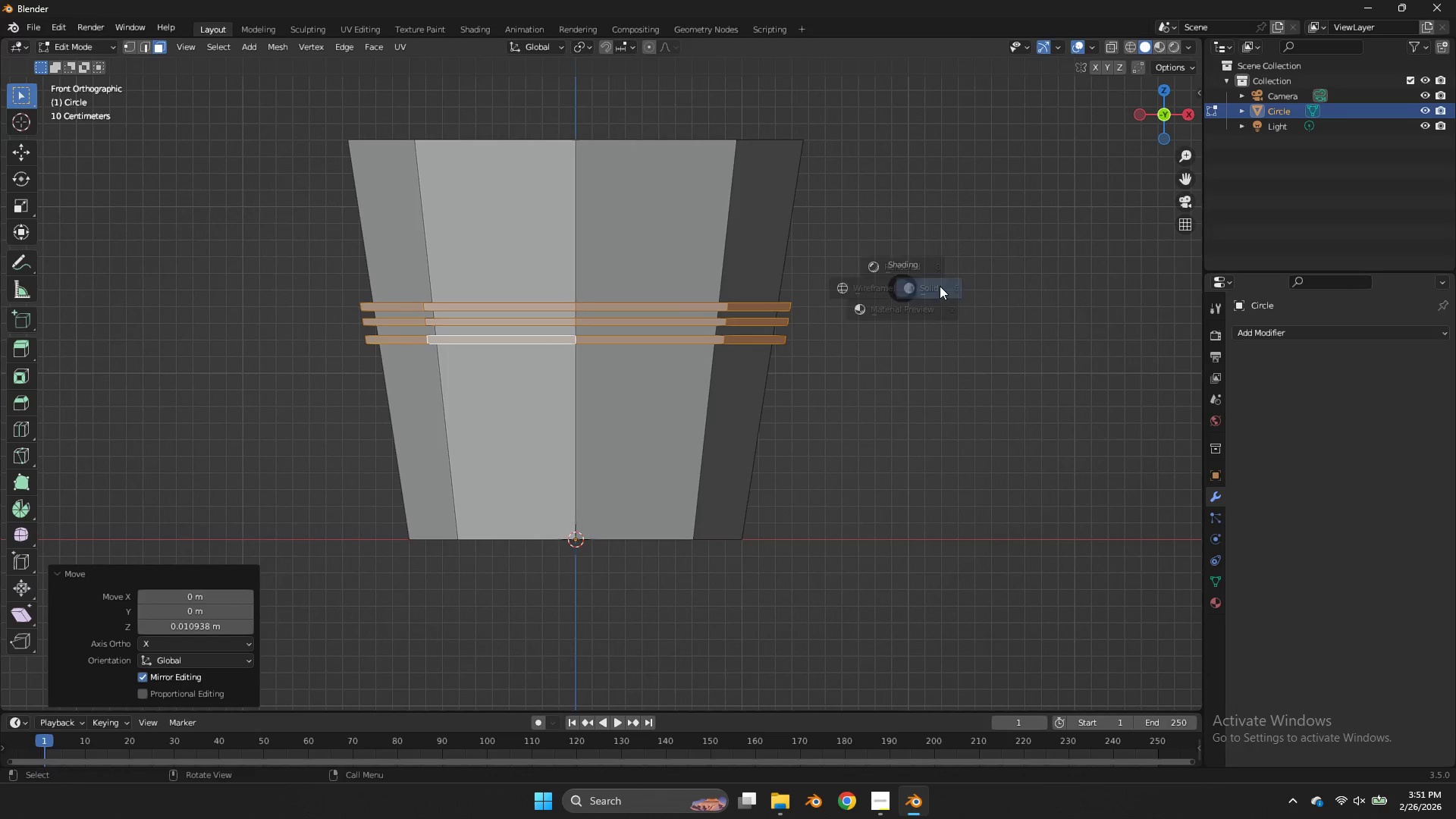 
key(Z)
 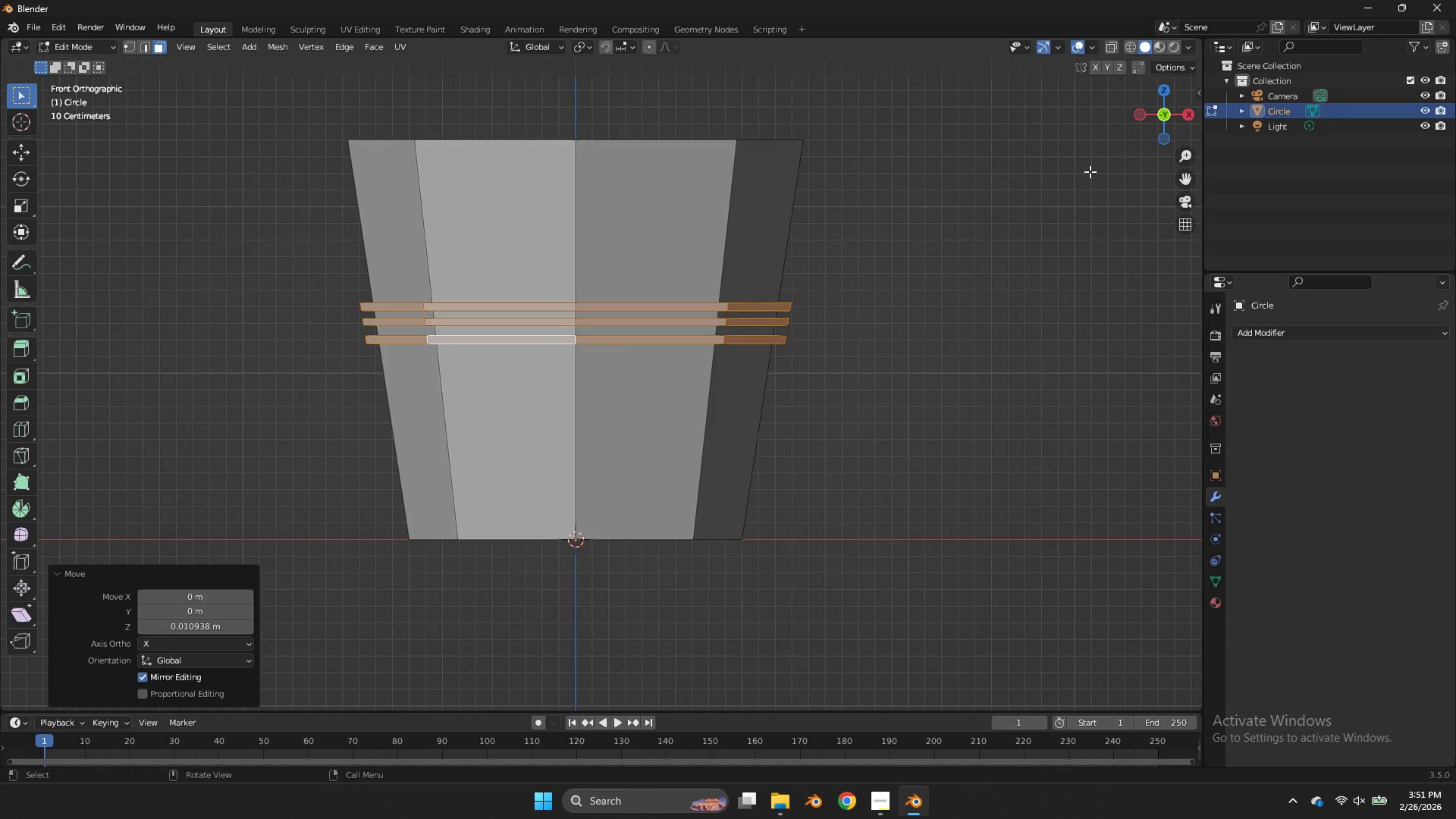 
key(Tab)
 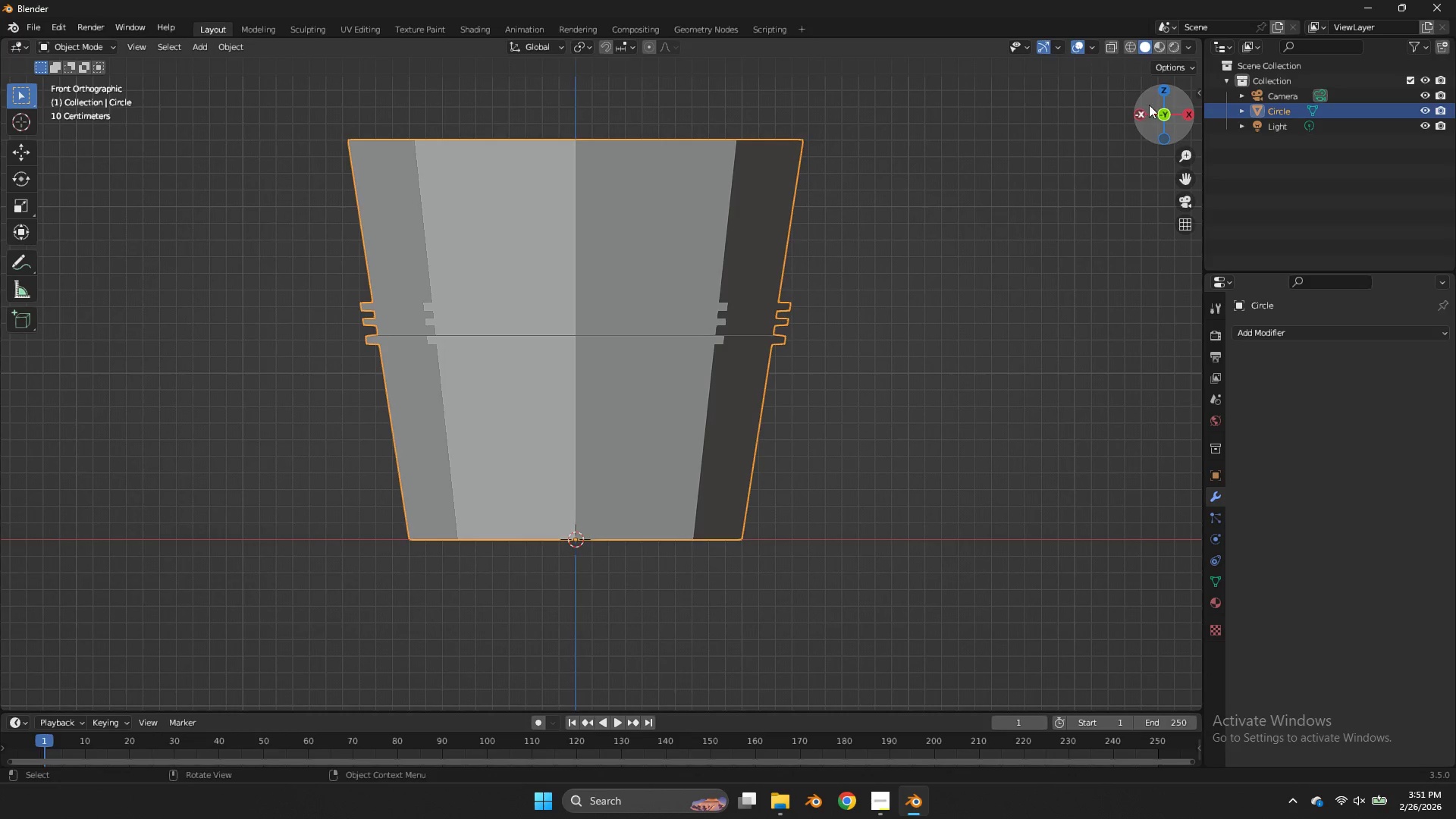 
left_click_drag(start_coordinate=[1151, 106], to_coordinate=[33, 189])
 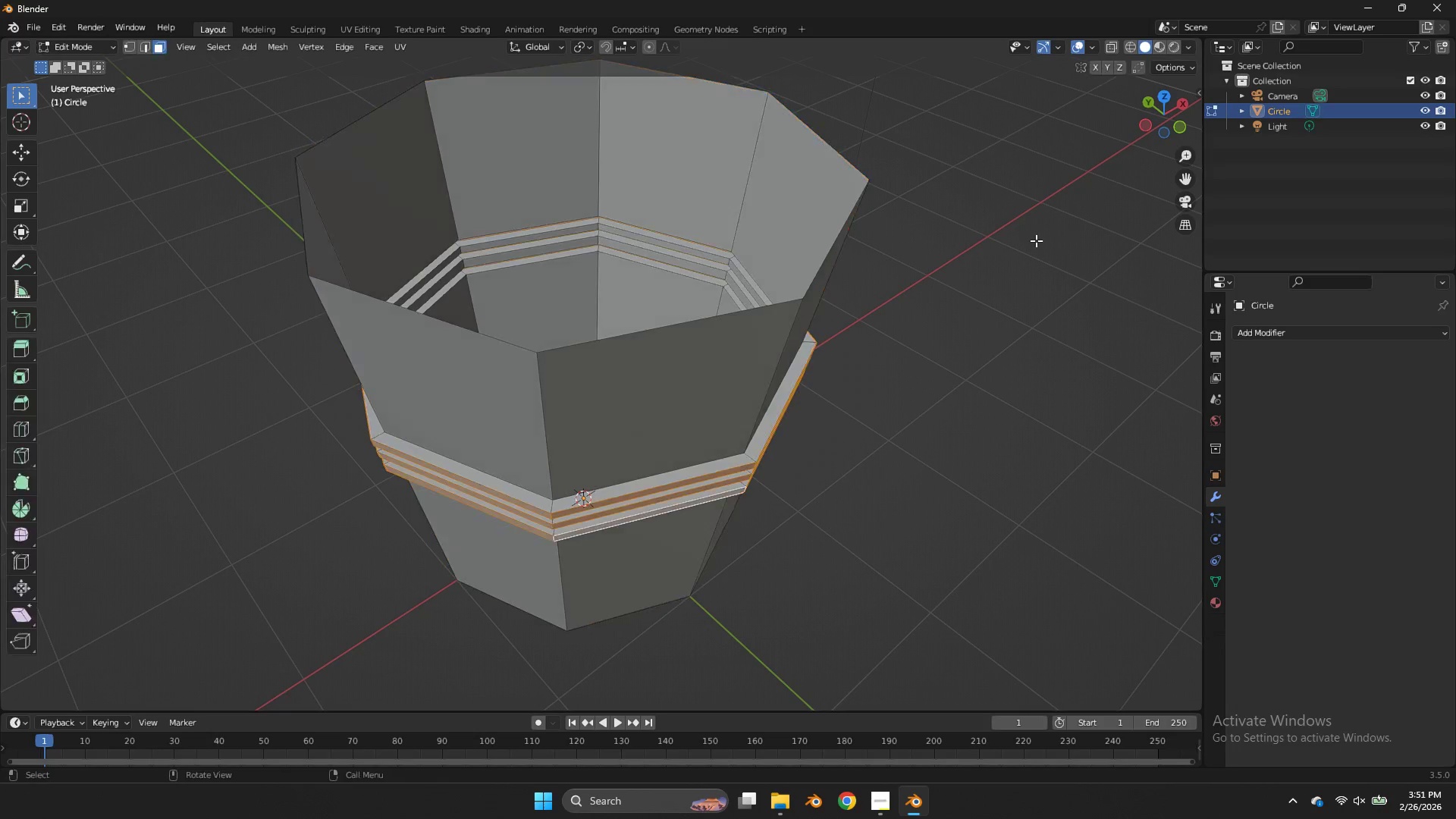 
key(Tab)
 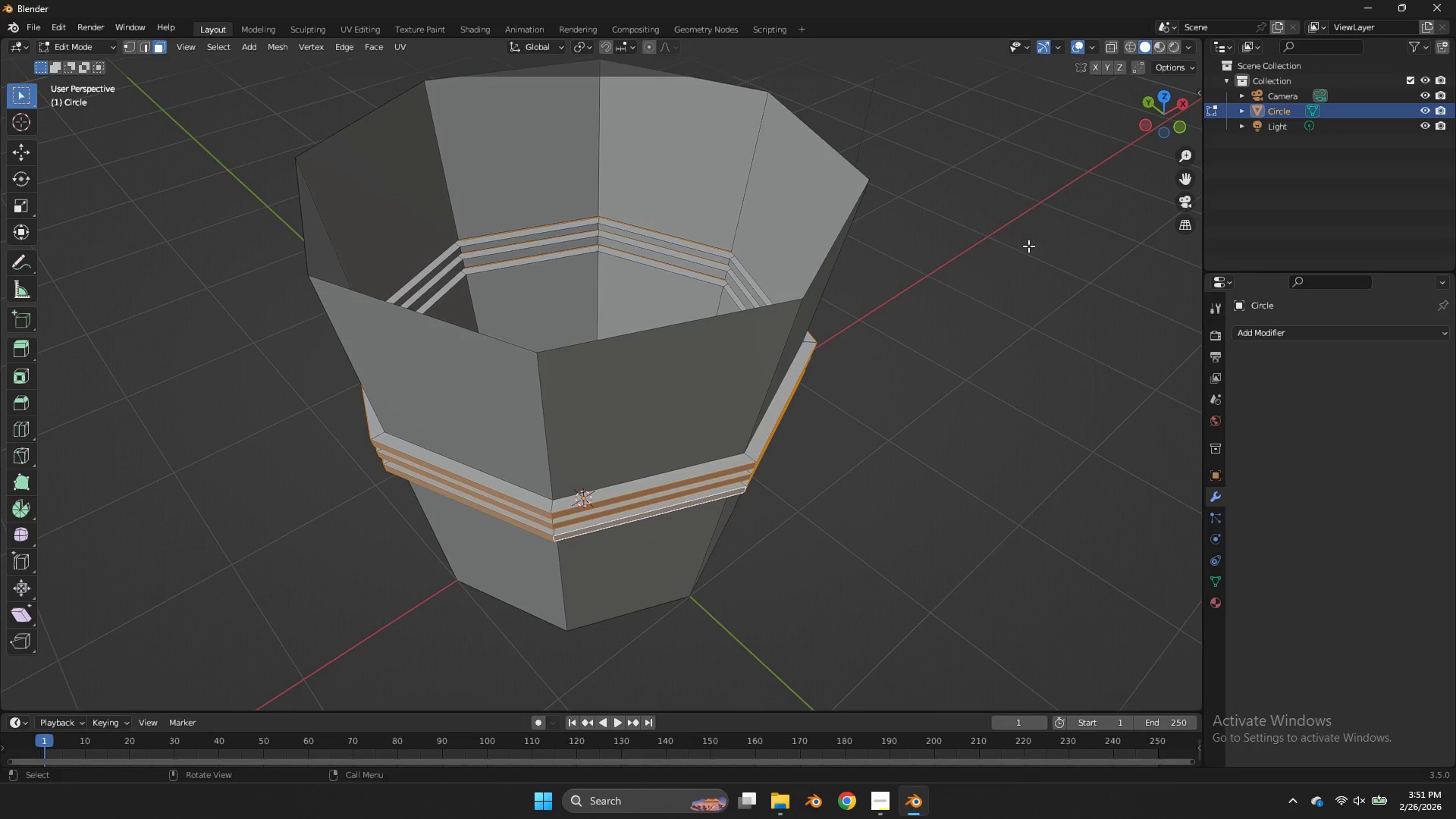 
key(S)
 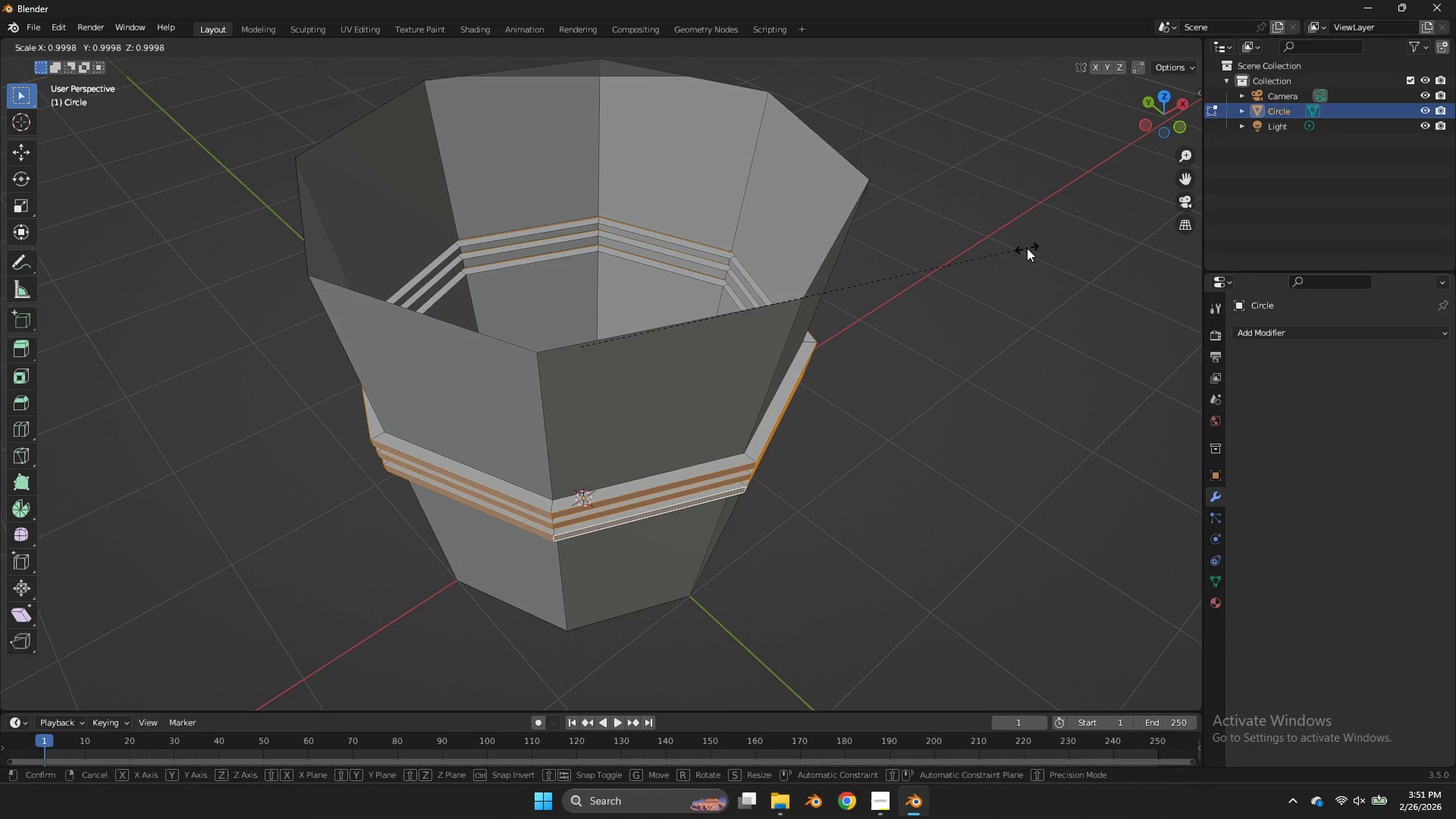 
hold_key(key=ShiftLeft, duration=2.0)
left_click([884, 277])
 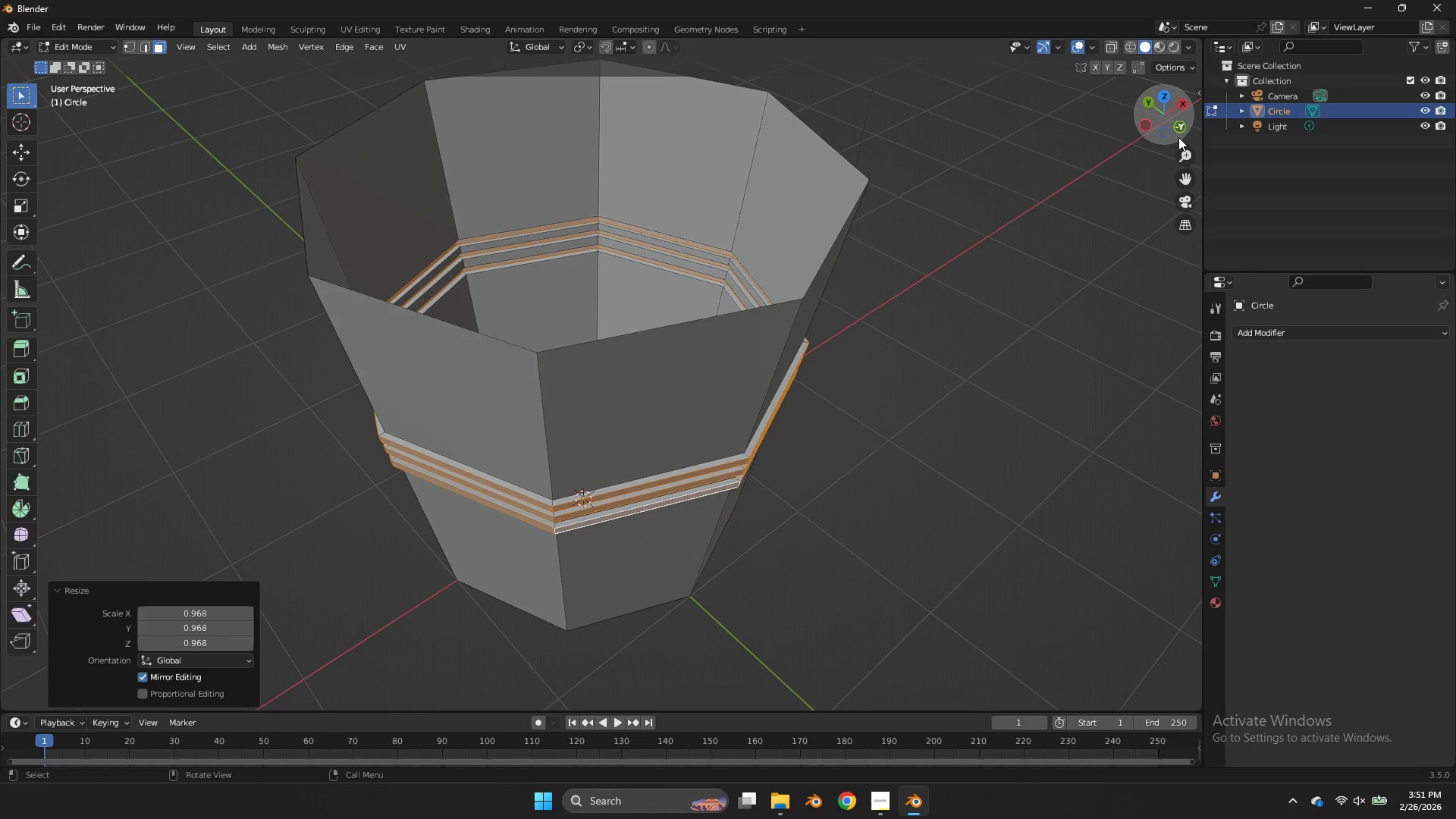 
left_click([1178, 134])
 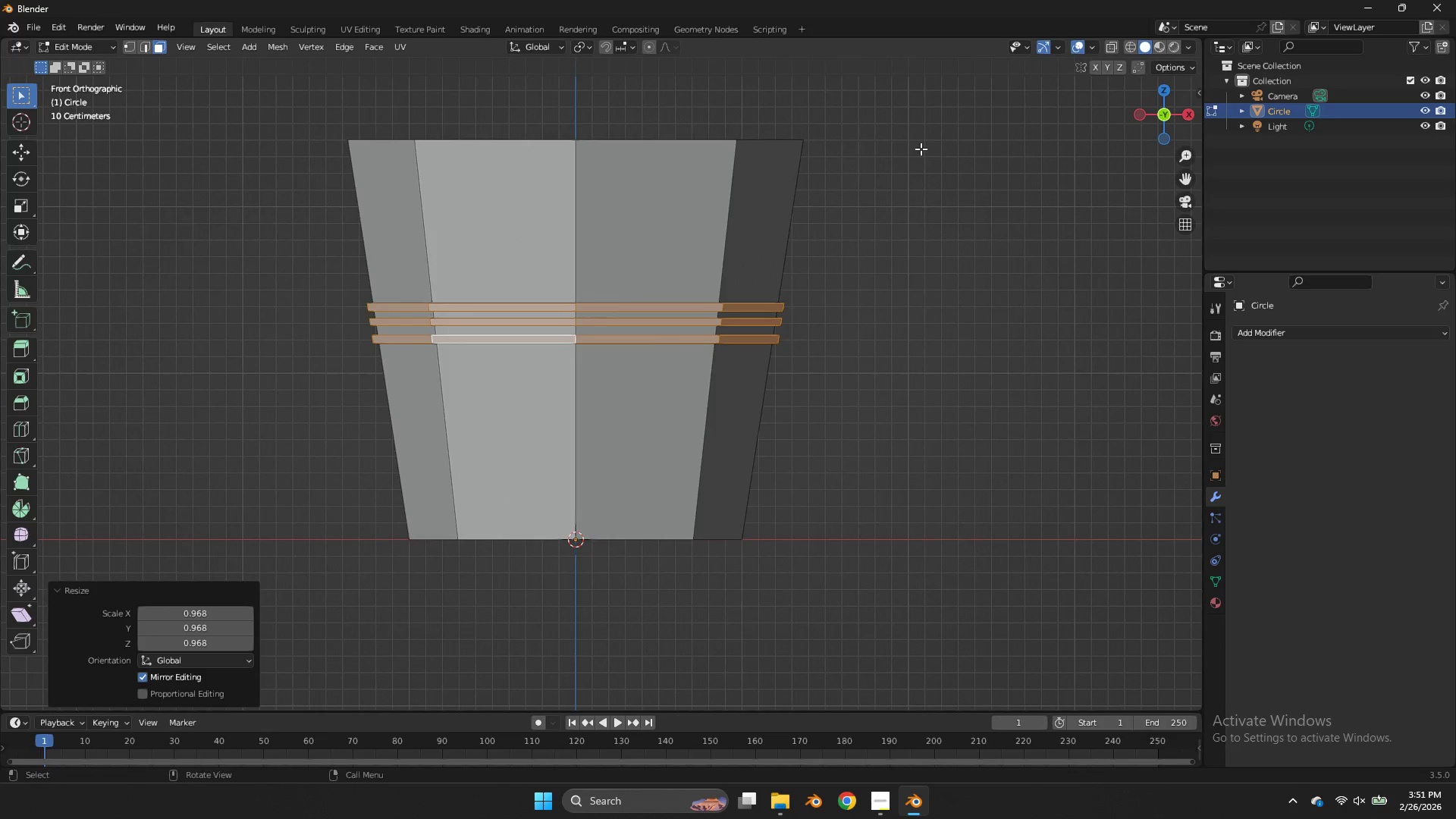 
scroll: coordinate [921, 149], scroll_direction: up, amount: 1.0
 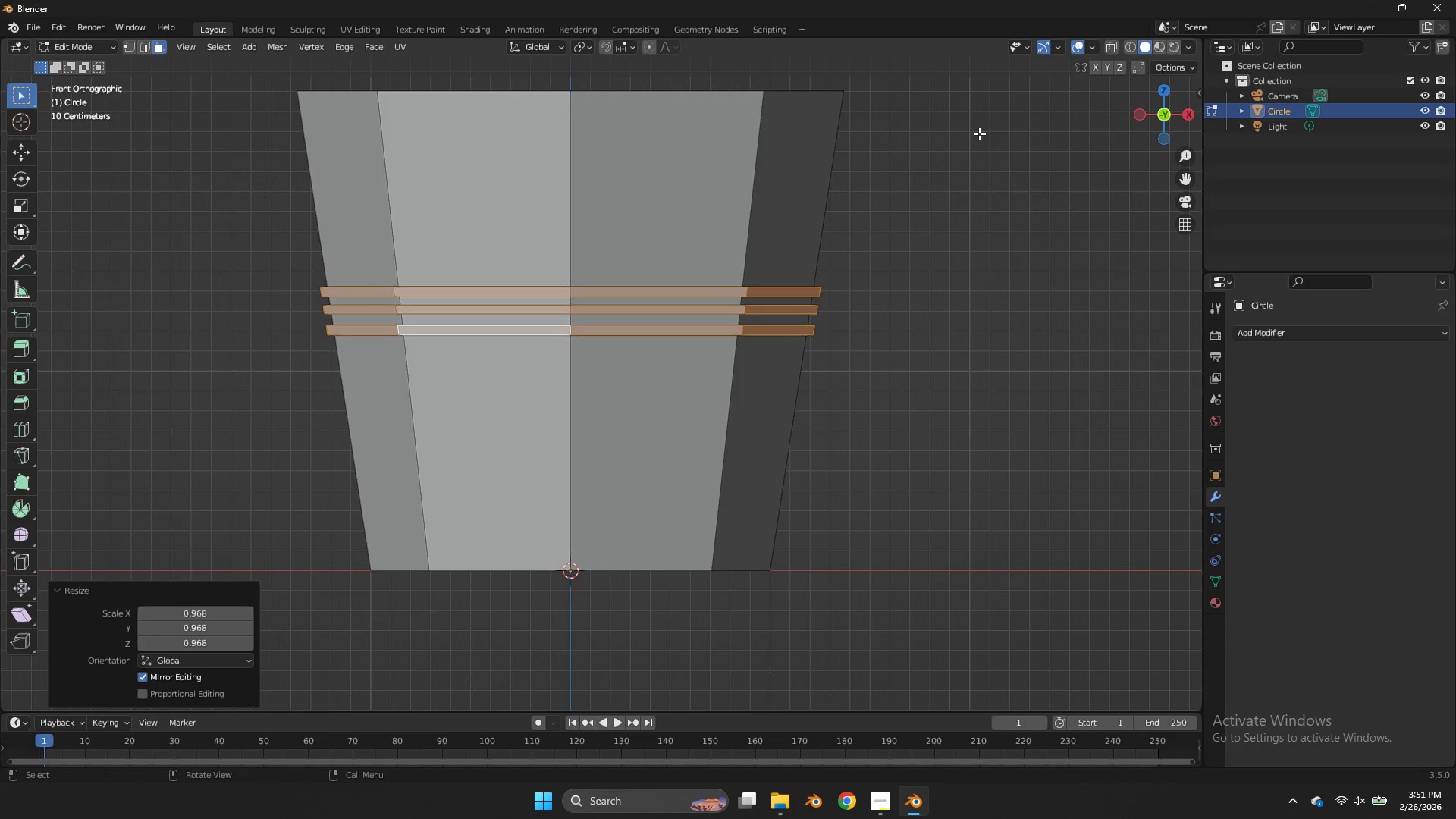 
left_click_drag(start_coordinate=[1166, 110], to_coordinate=[43, 158])
 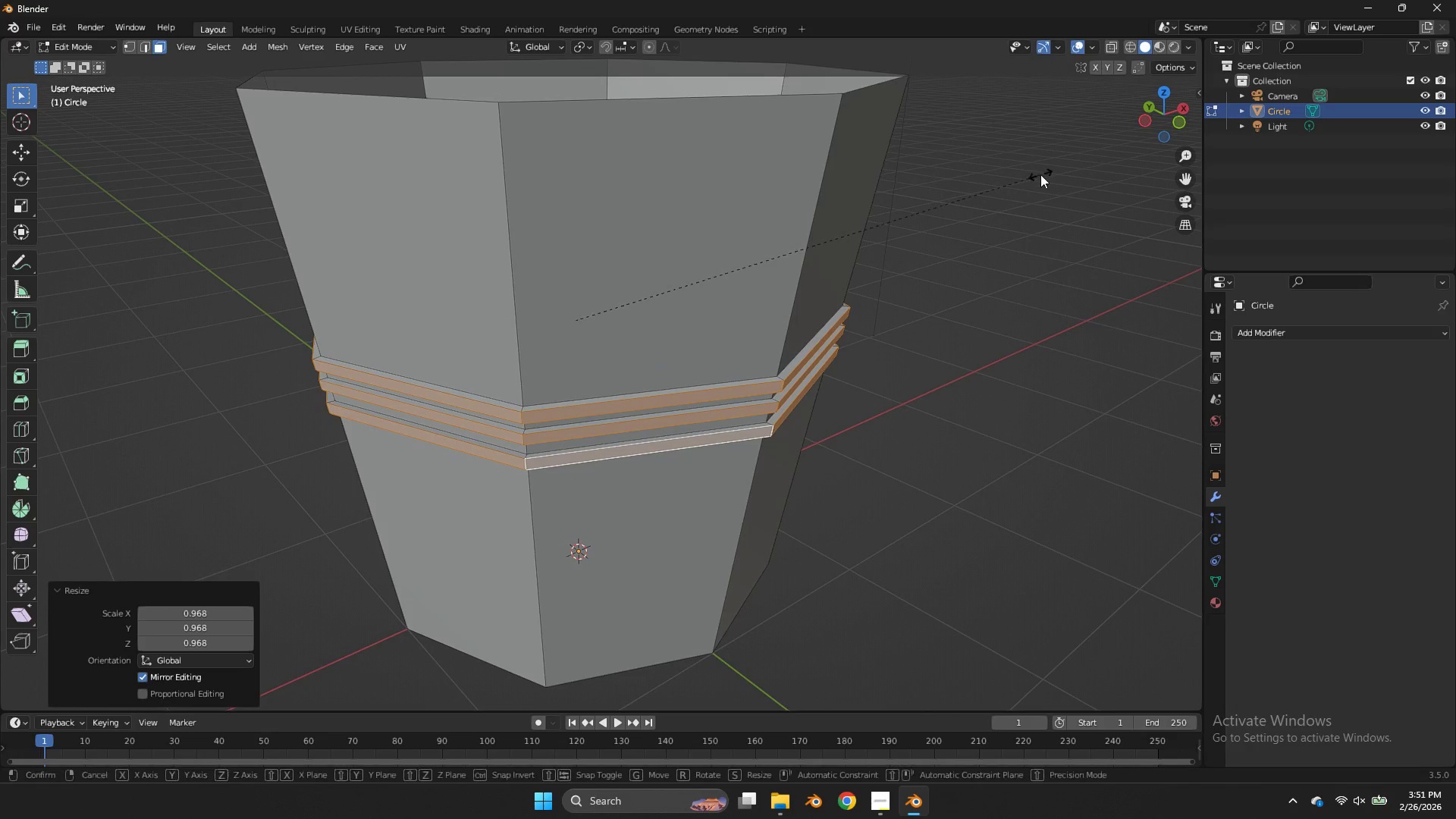 
key(S)
 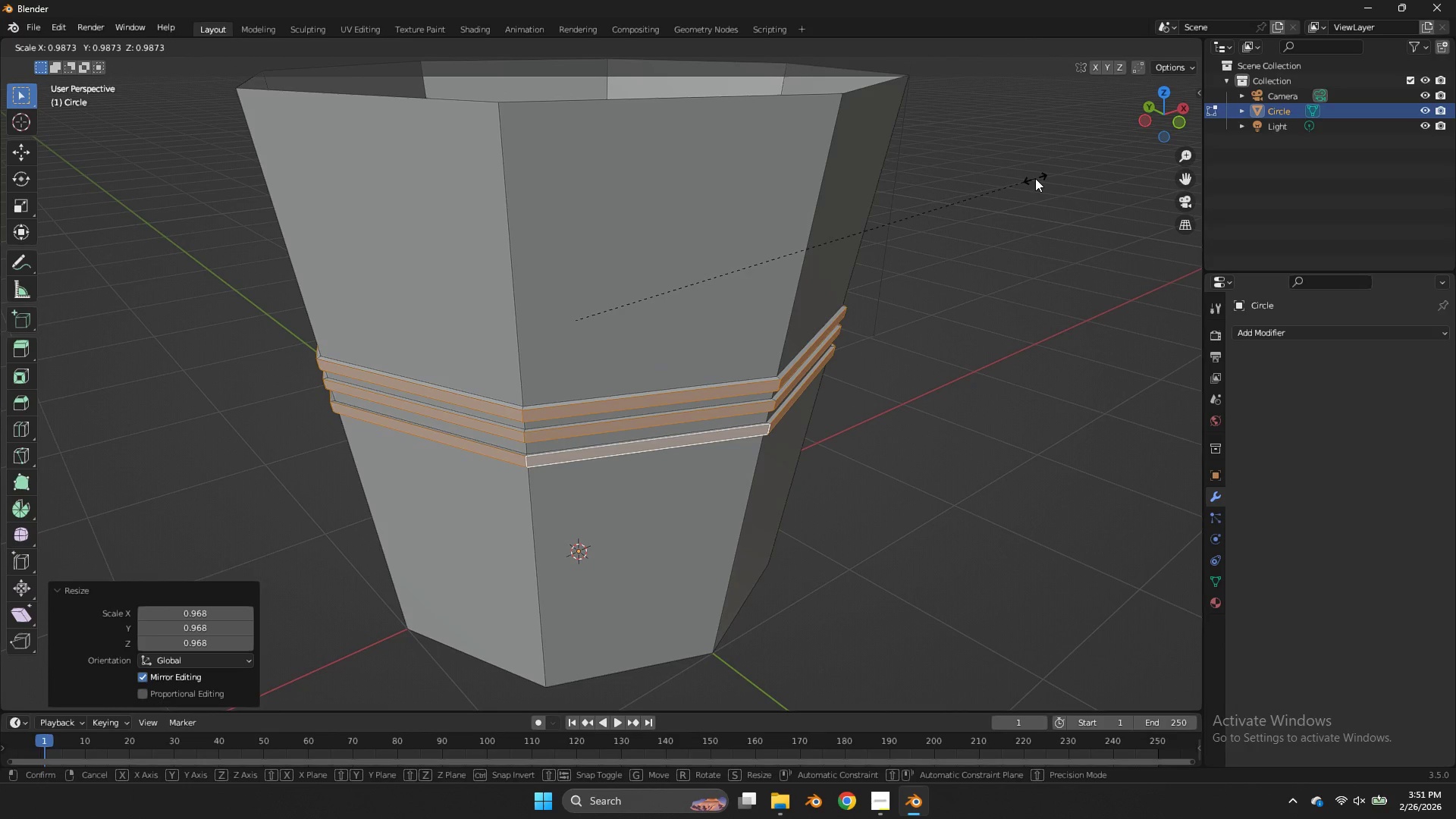 
left_click([1034, 178])
 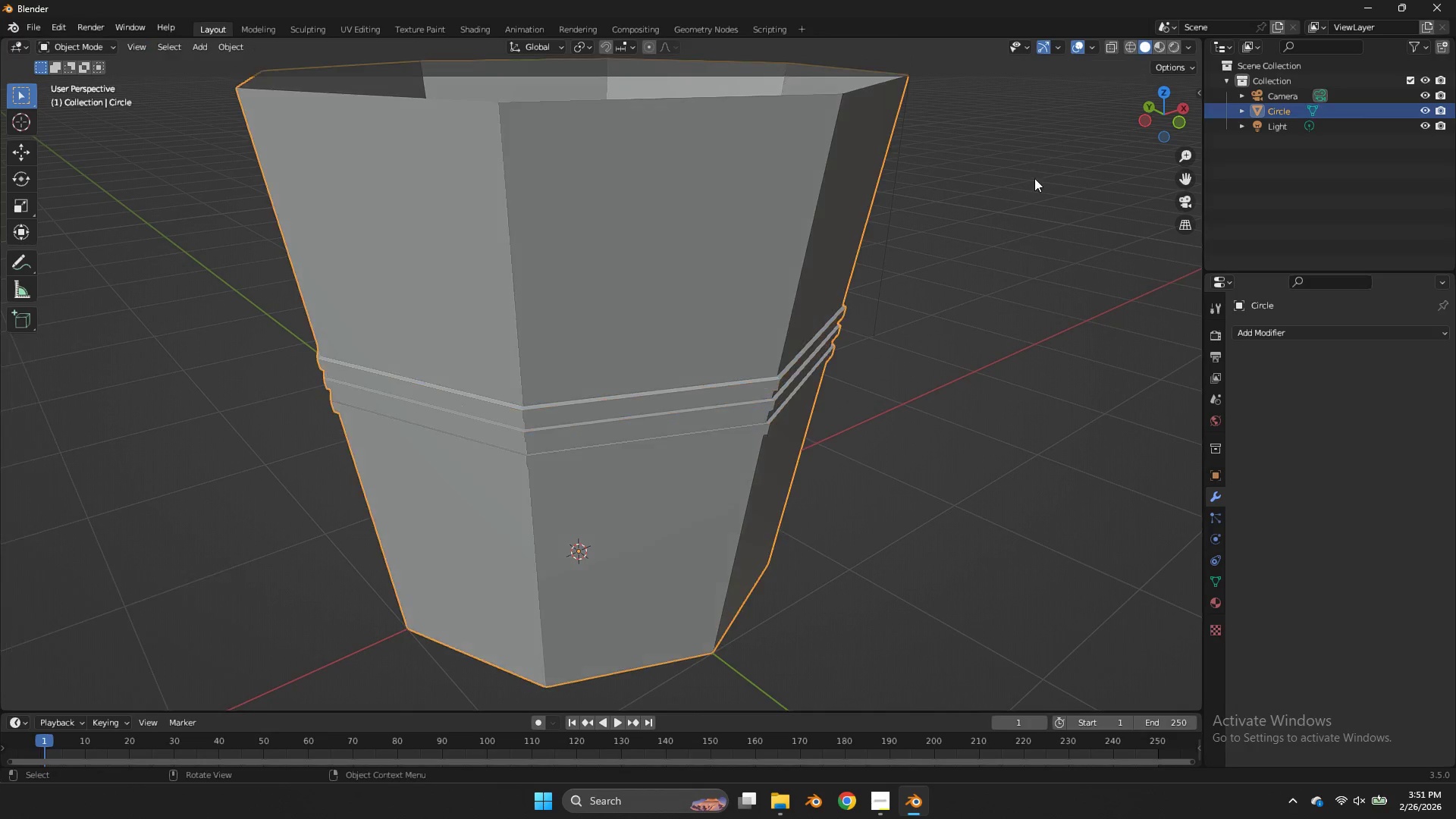 
key(Tab)
 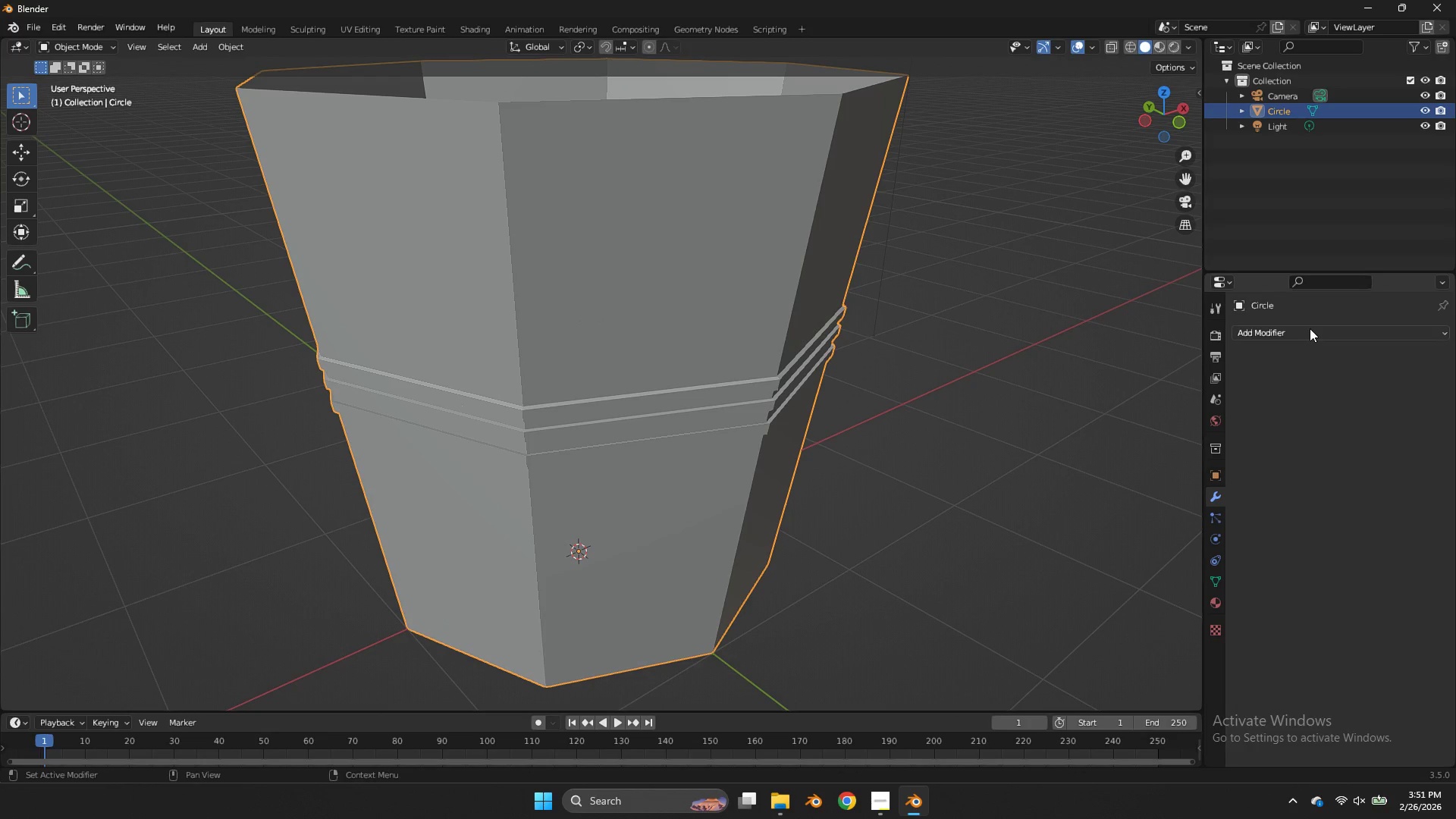 
left_click([1310, 328])
 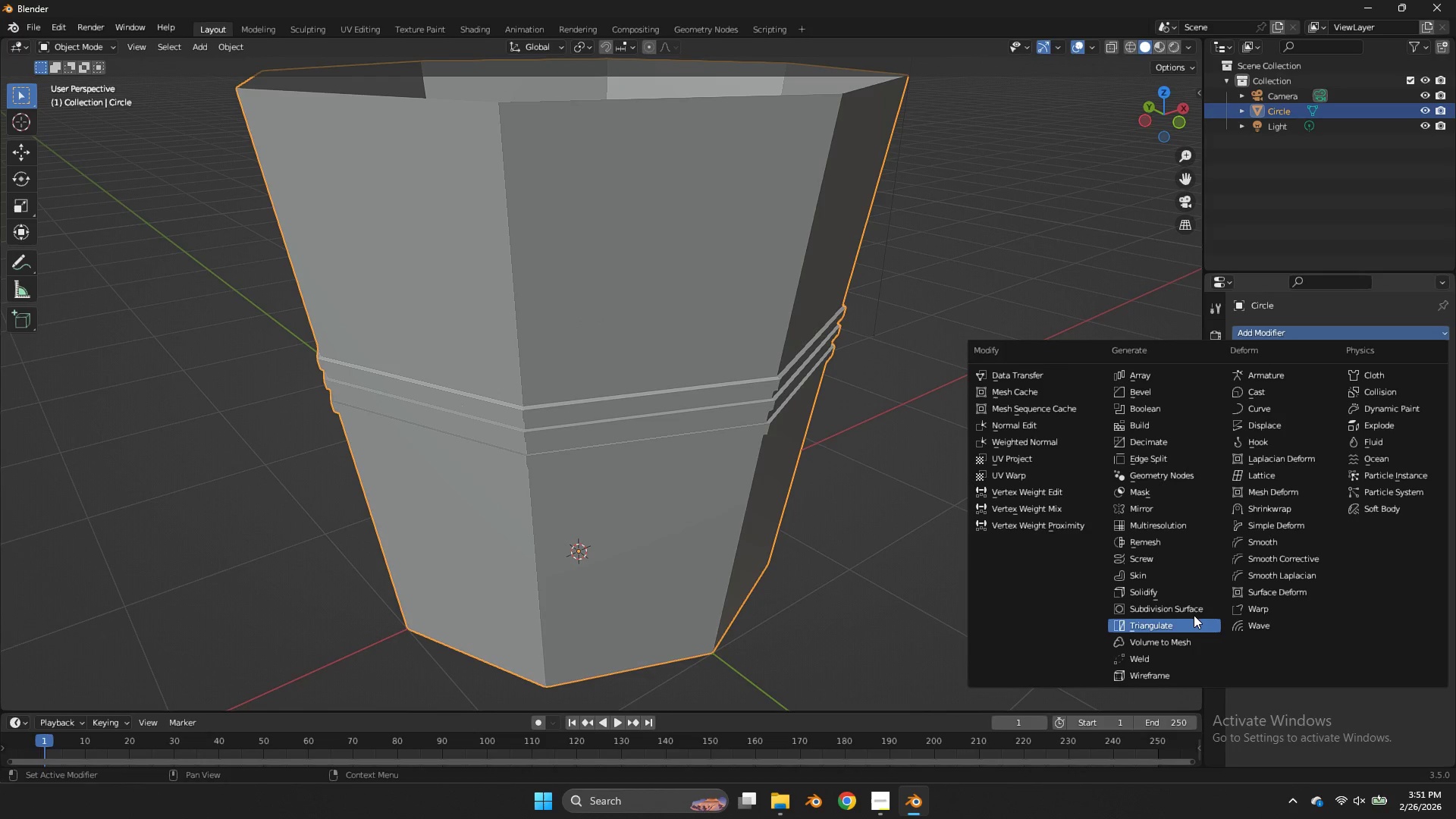 
left_click([1191, 612])
 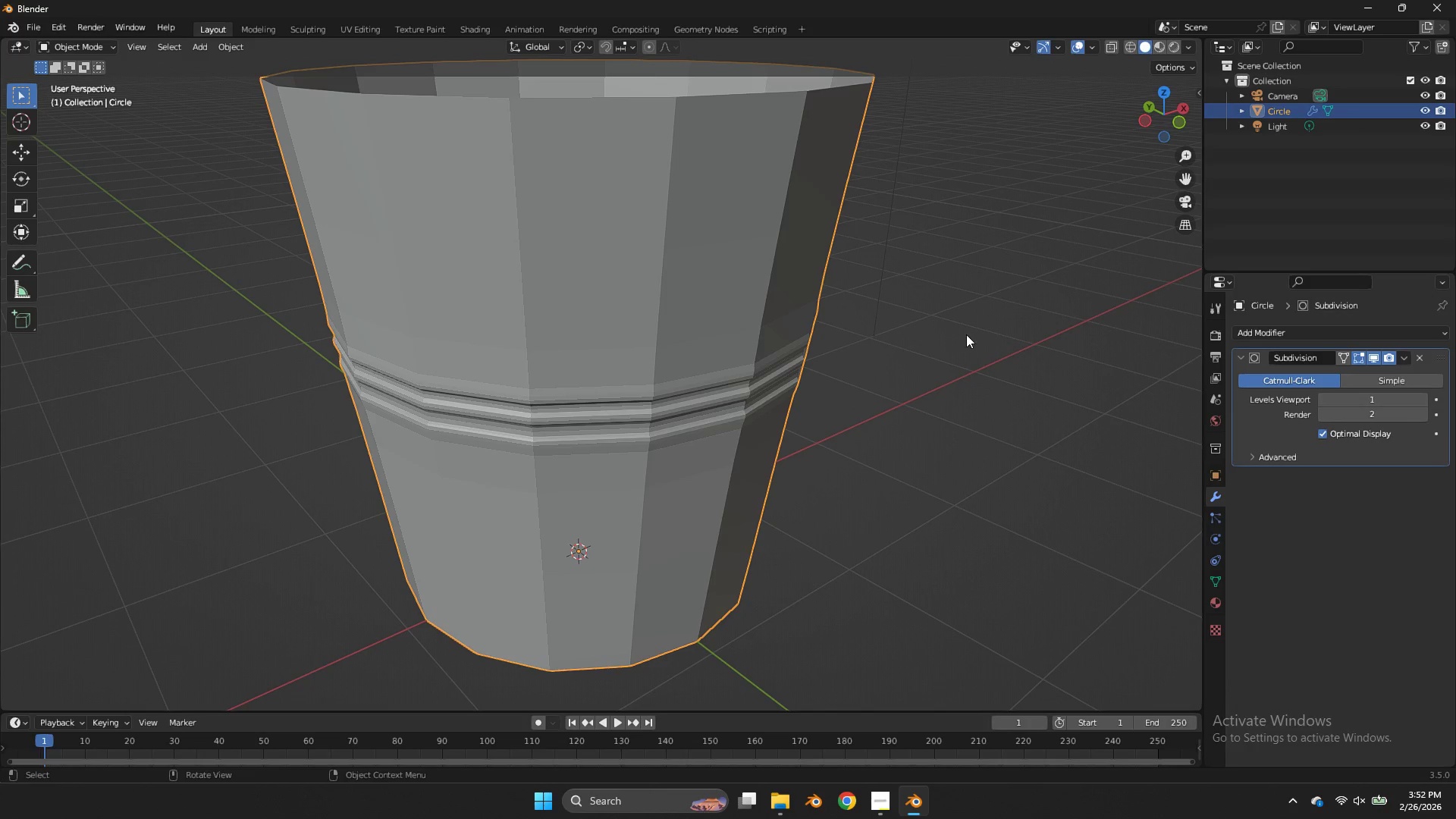 
left_click_drag(start_coordinate=[1171, 119], to_coordinate=[1081, 97])
 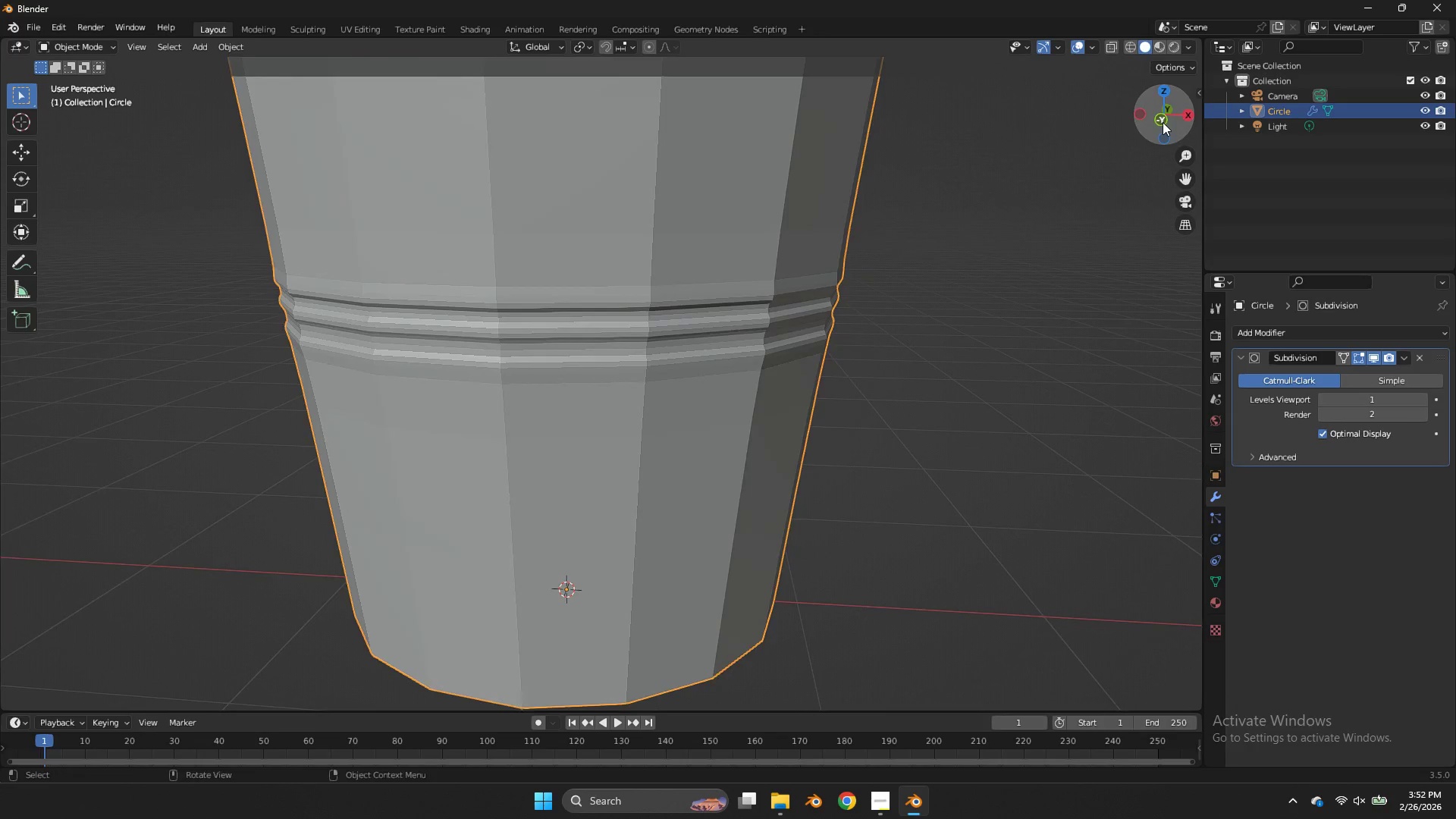 
scroll: coordinate [1007, 307], scroll_direction: up, amount: 1.0
 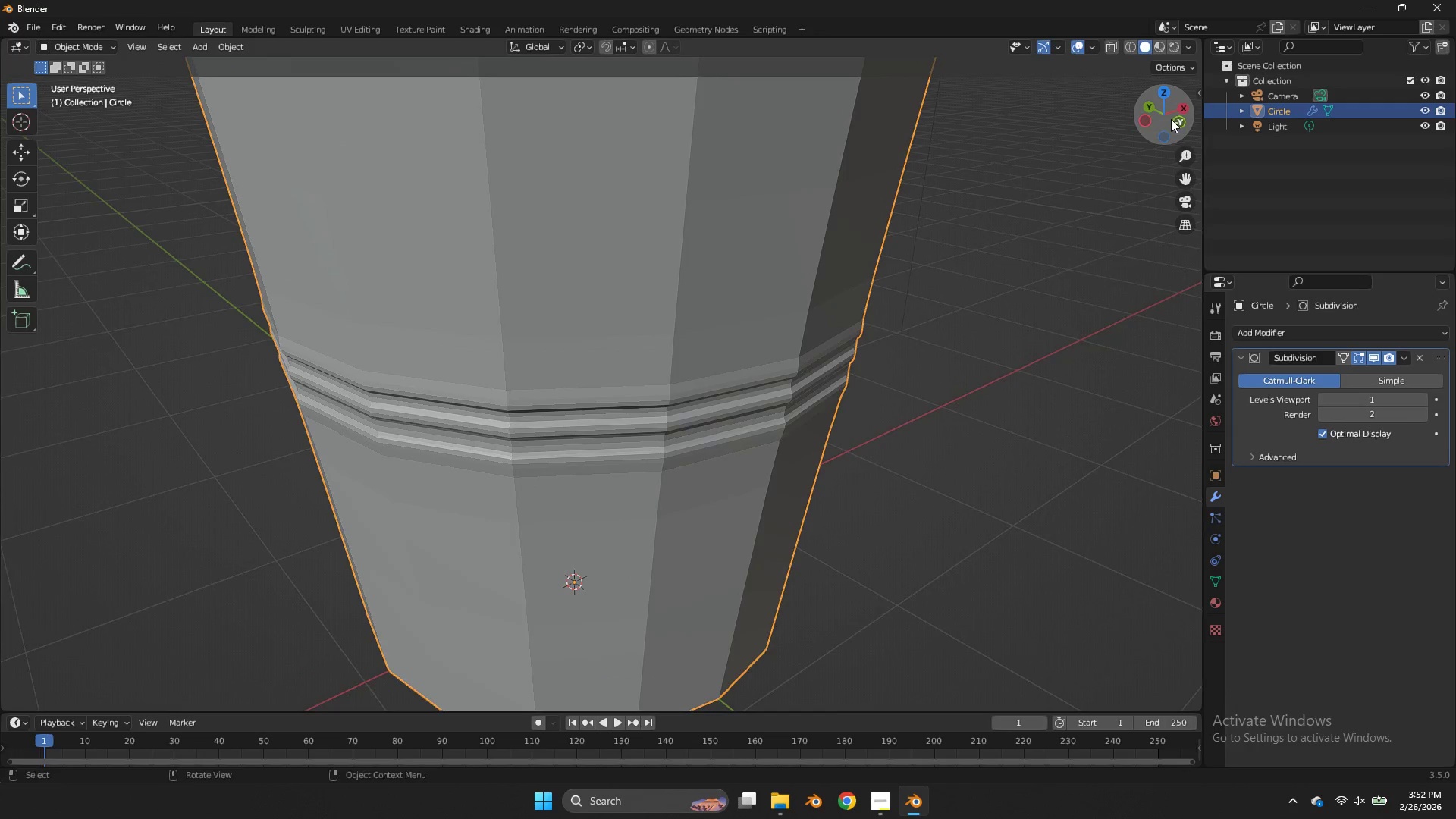 
key(Tab)
 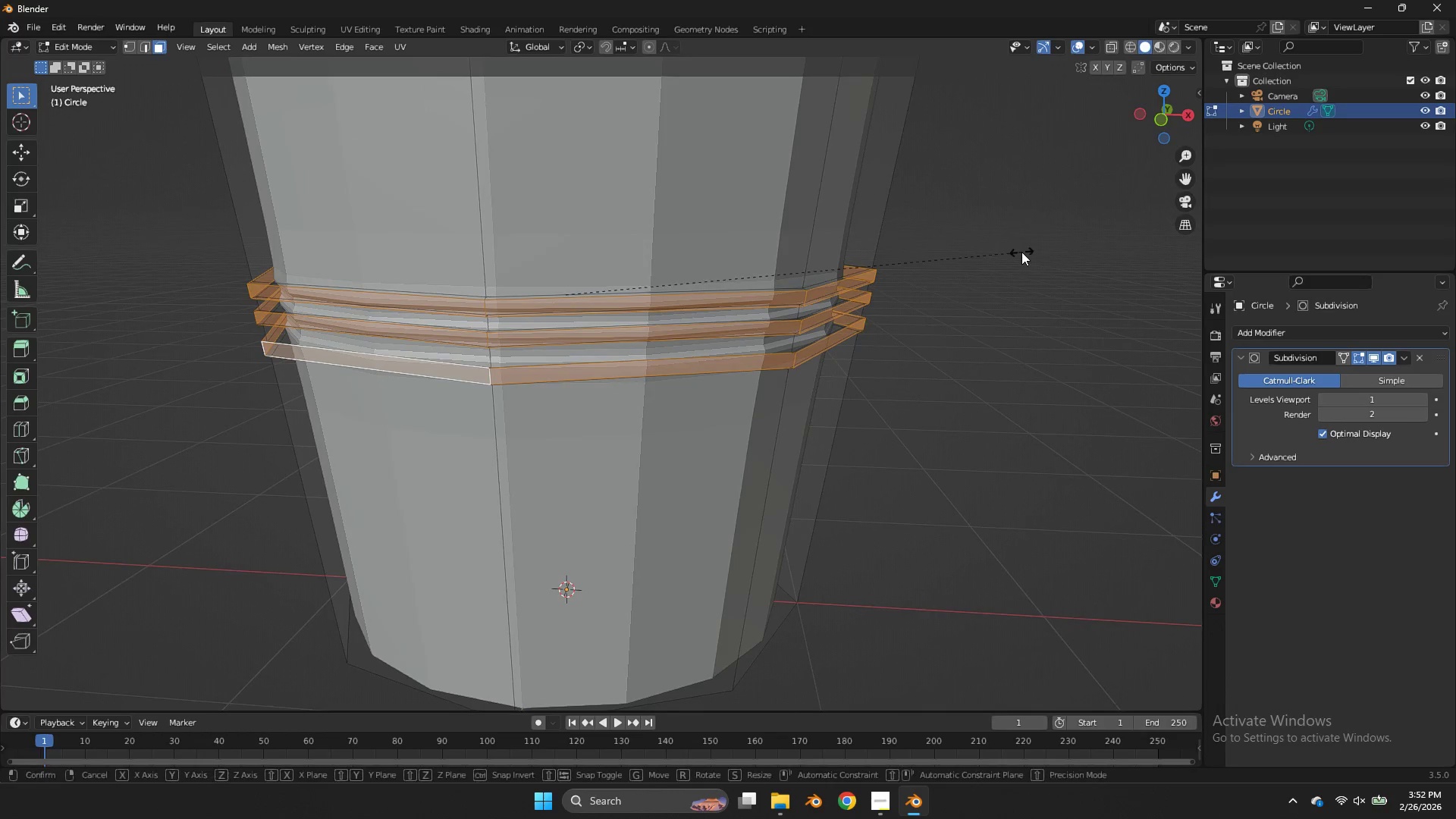 
key(S)
 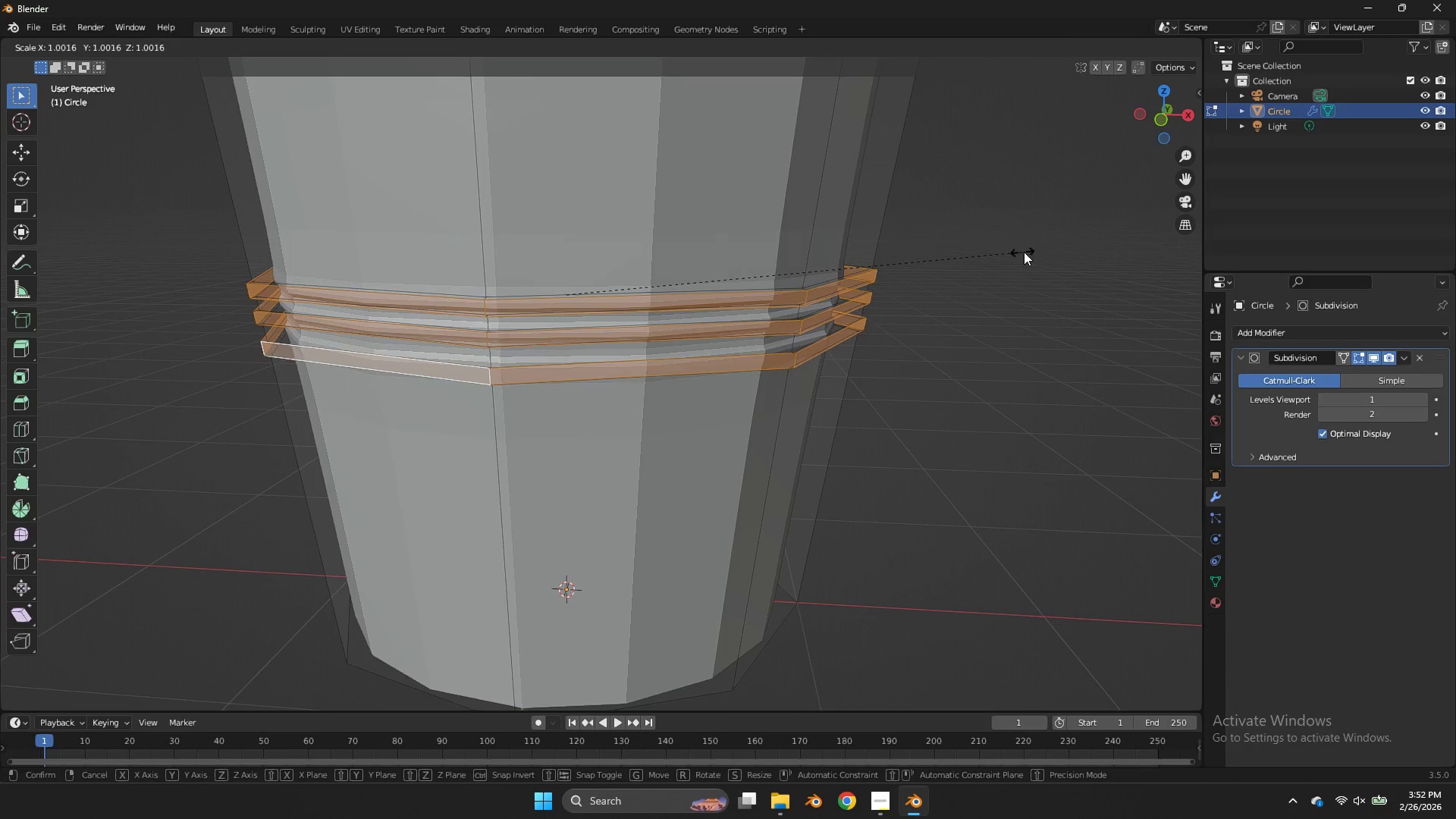 
hold_key(key=ShiftLeft, duration=0.91)
left_click([1050, 243])
 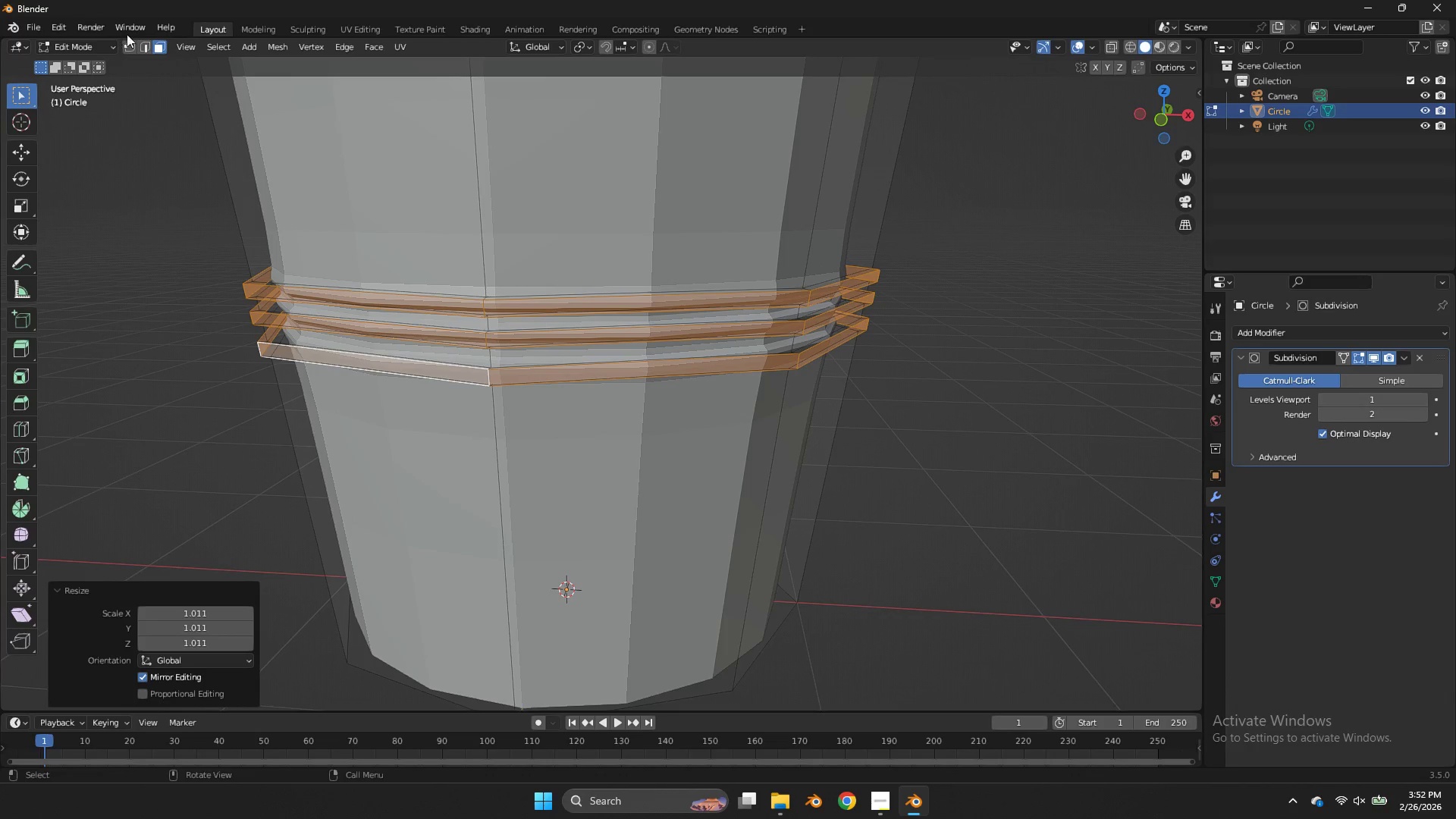 
left_click([143, 43])
 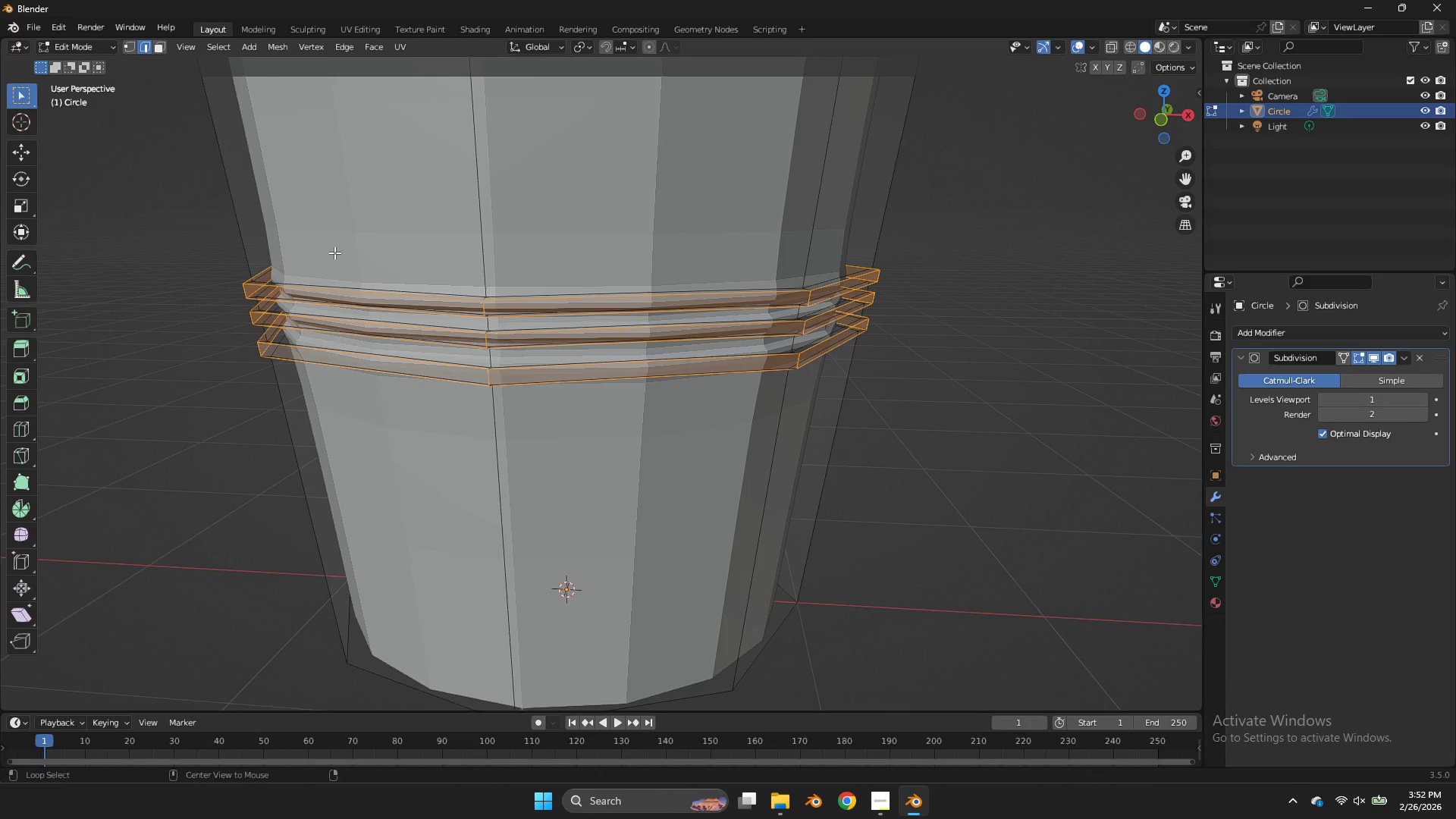 
hold_key(key=AltLeft, duration=1.03)
left_click([350, 284])
 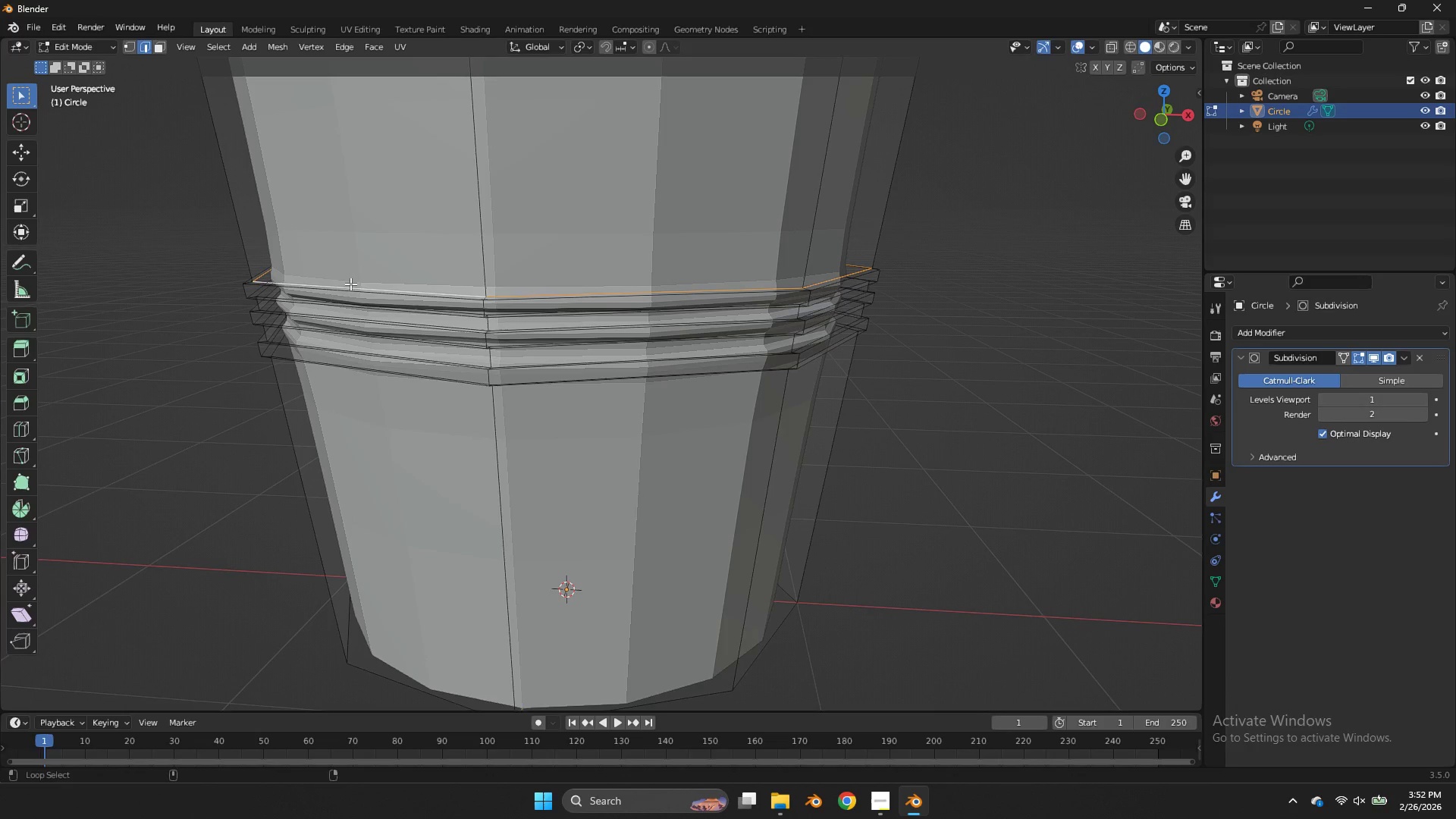 
key(Shift+E)
 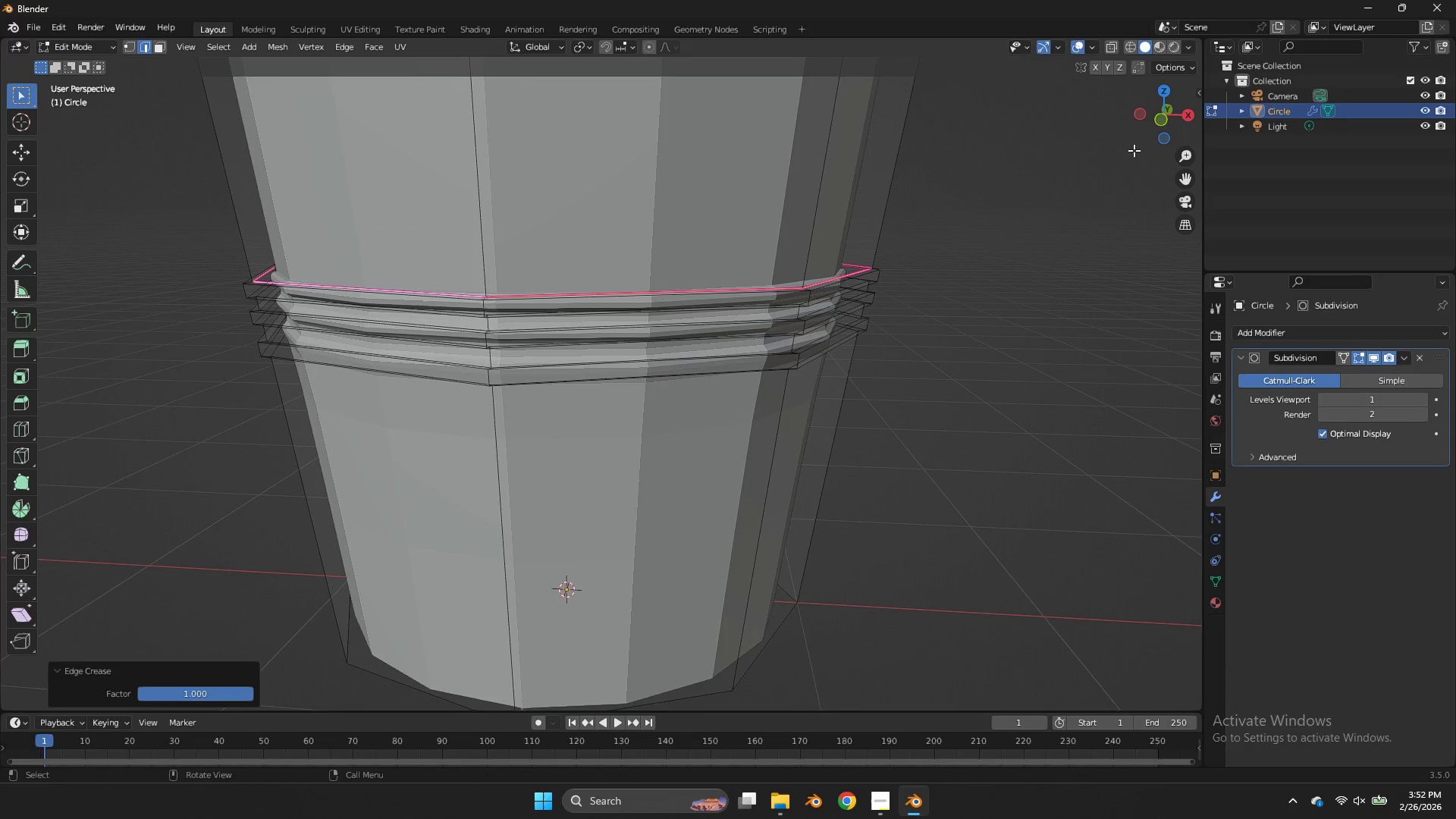 
left_click_drag(start_coordinate=[1162, 116], to_coordinate=[1177, 74])
 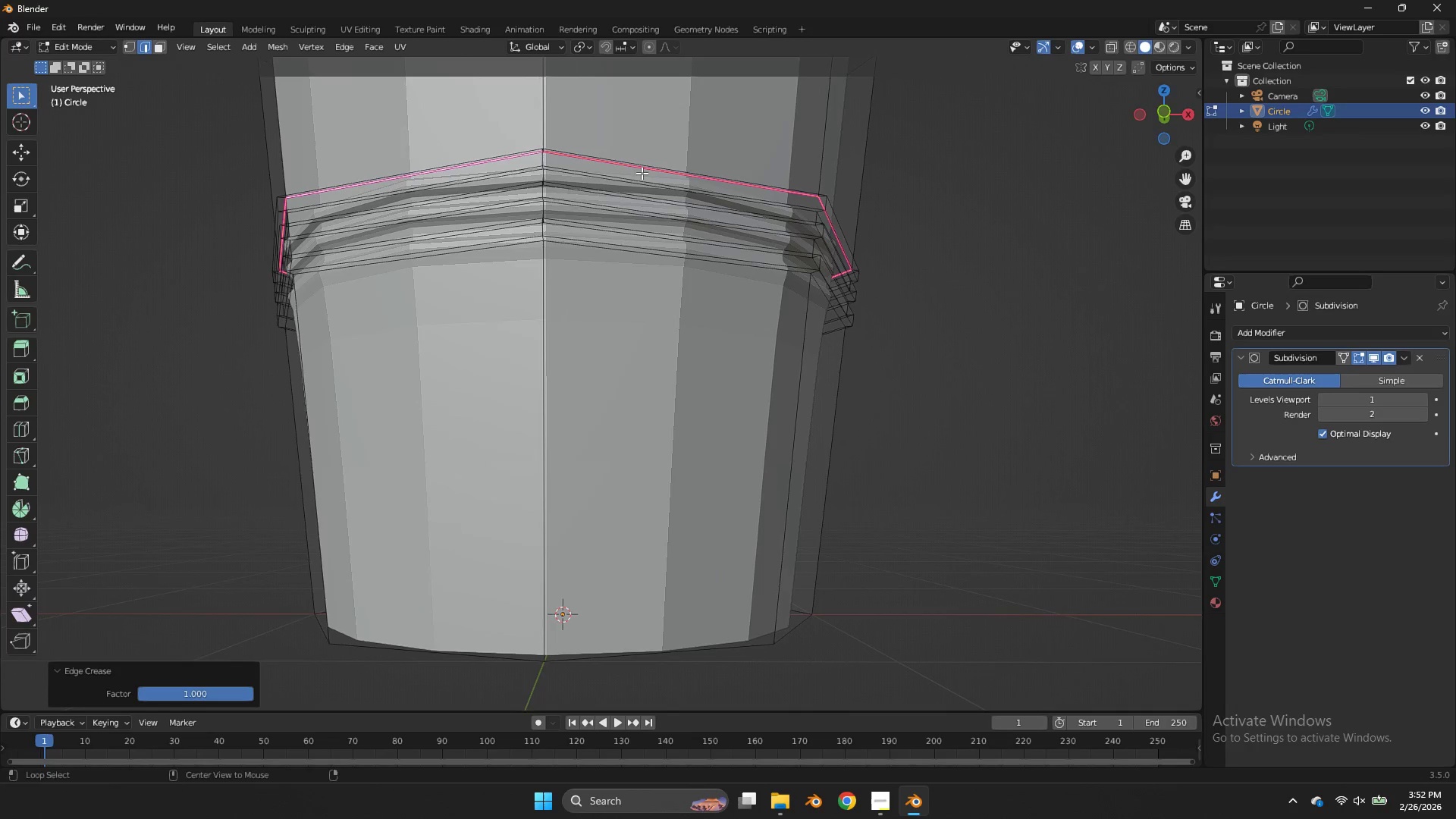 
hold_key(key=AltLeft, duration=1.09)
left_click([555, 171])
 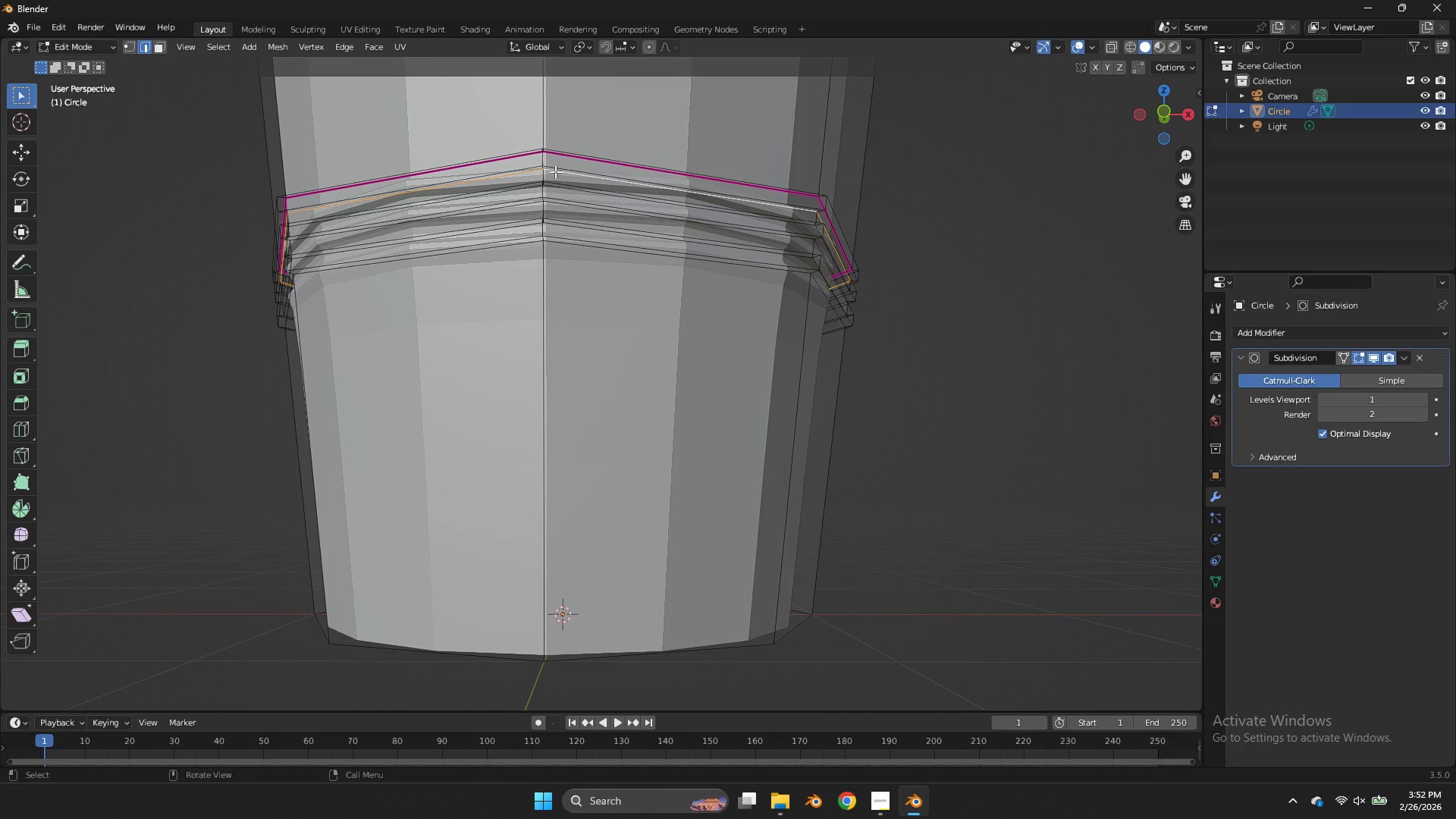 
key(Shift+E)
 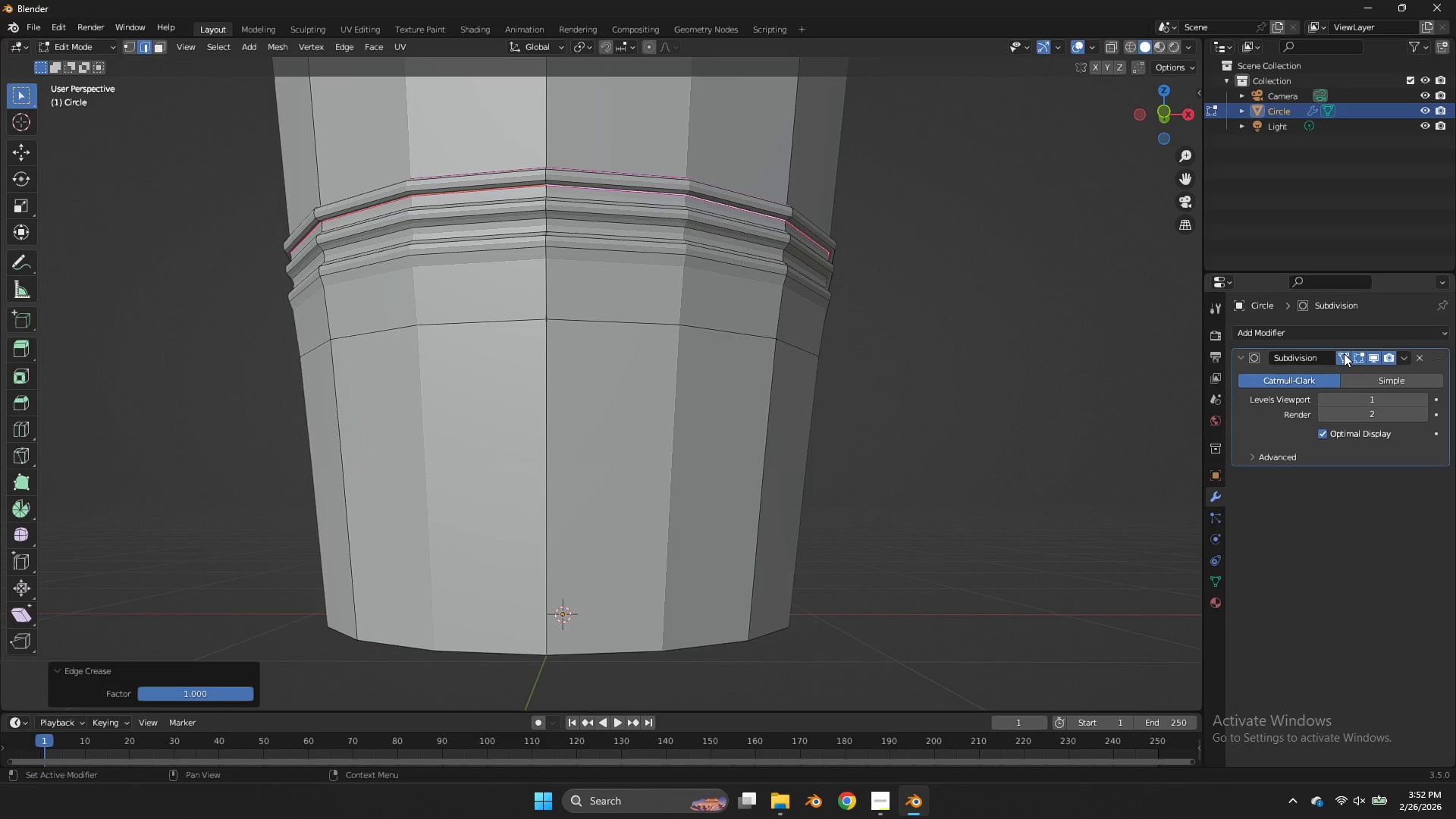 
hold_key(key=AltLeft, duration=2.83)
left_click([569, 216])
 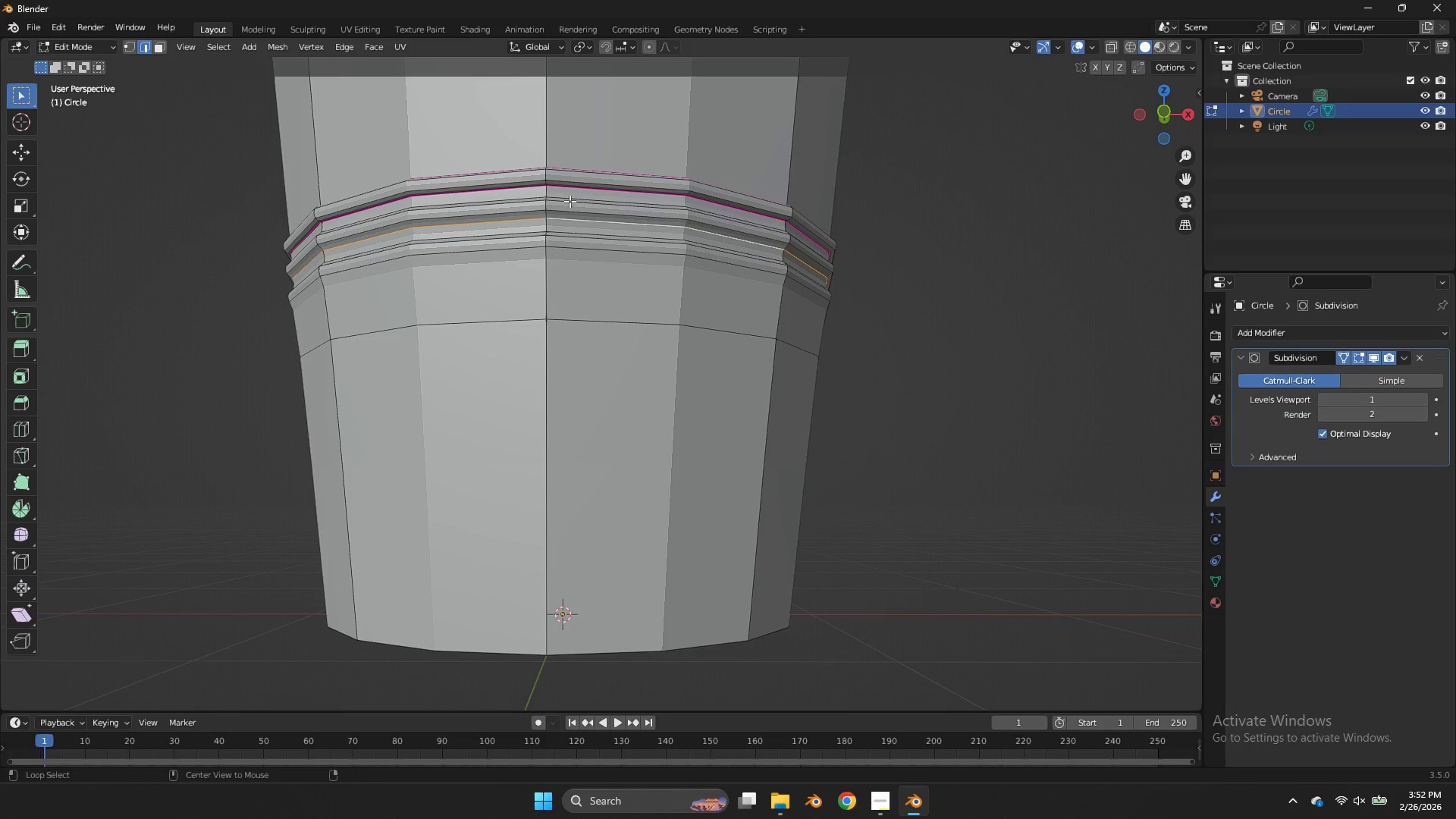 
left_click([570, 199])
 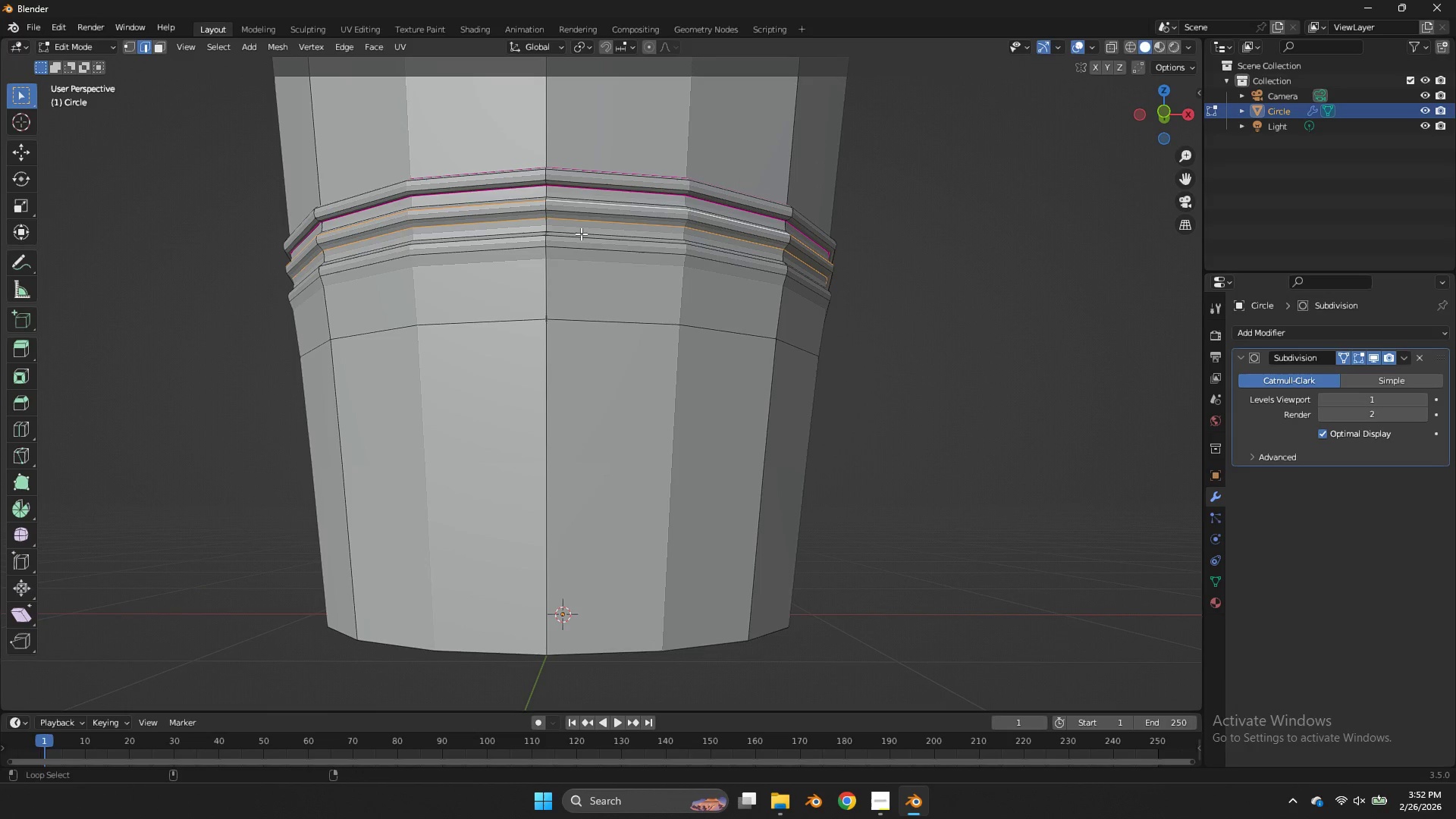 
left_click([581, 234])
 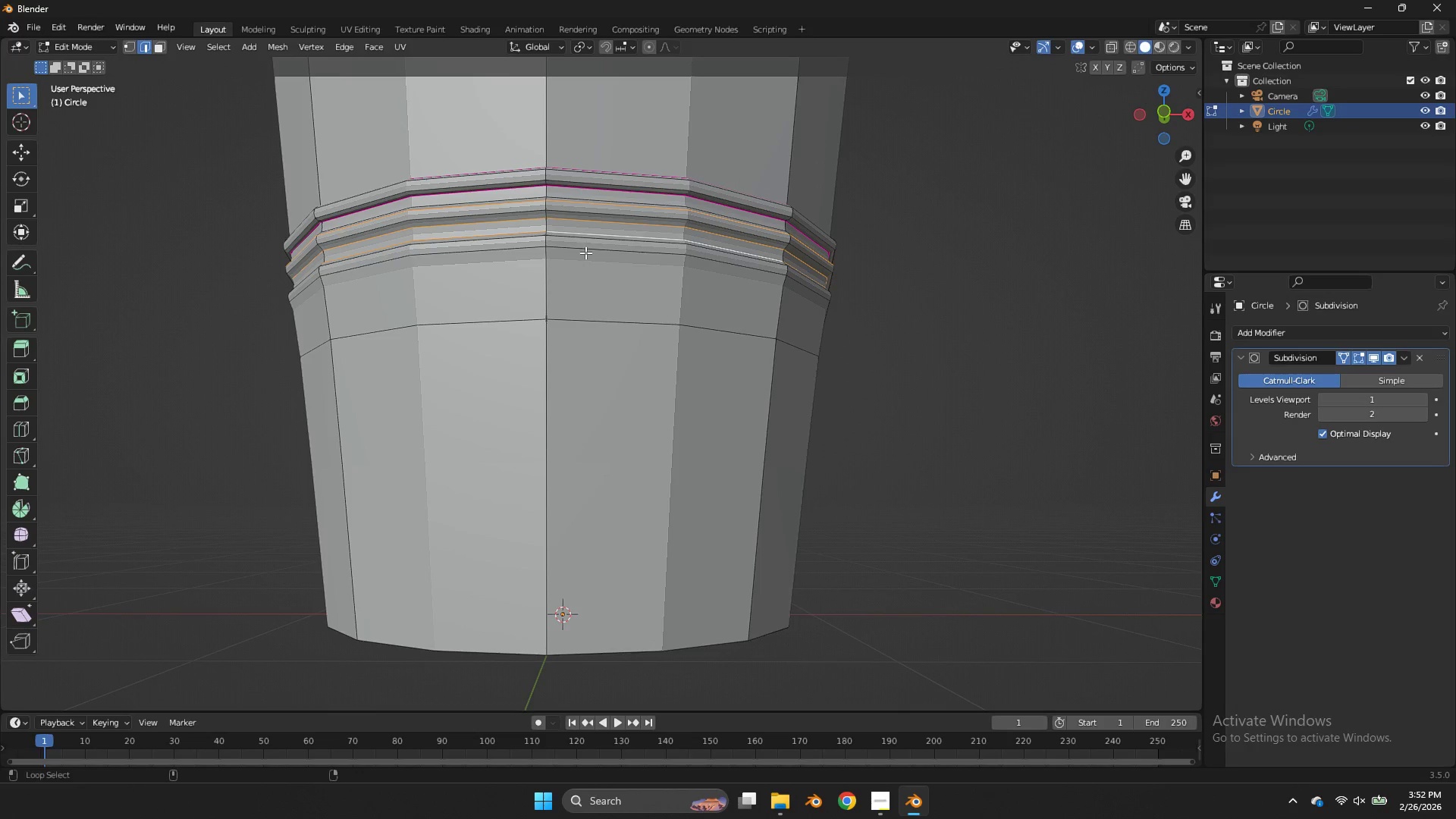 
left_click([585, 253])
 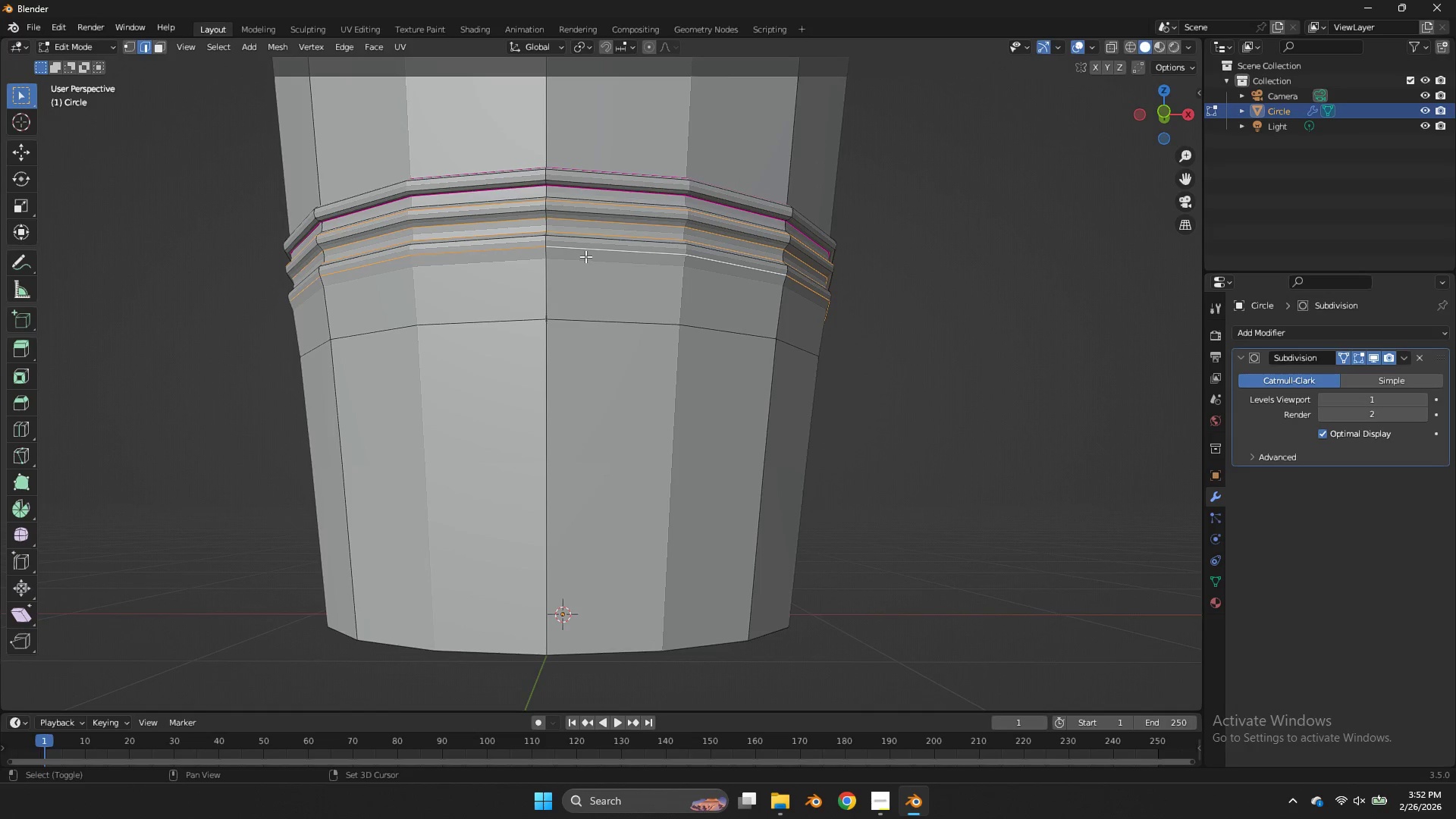 
key(Shift+E)
 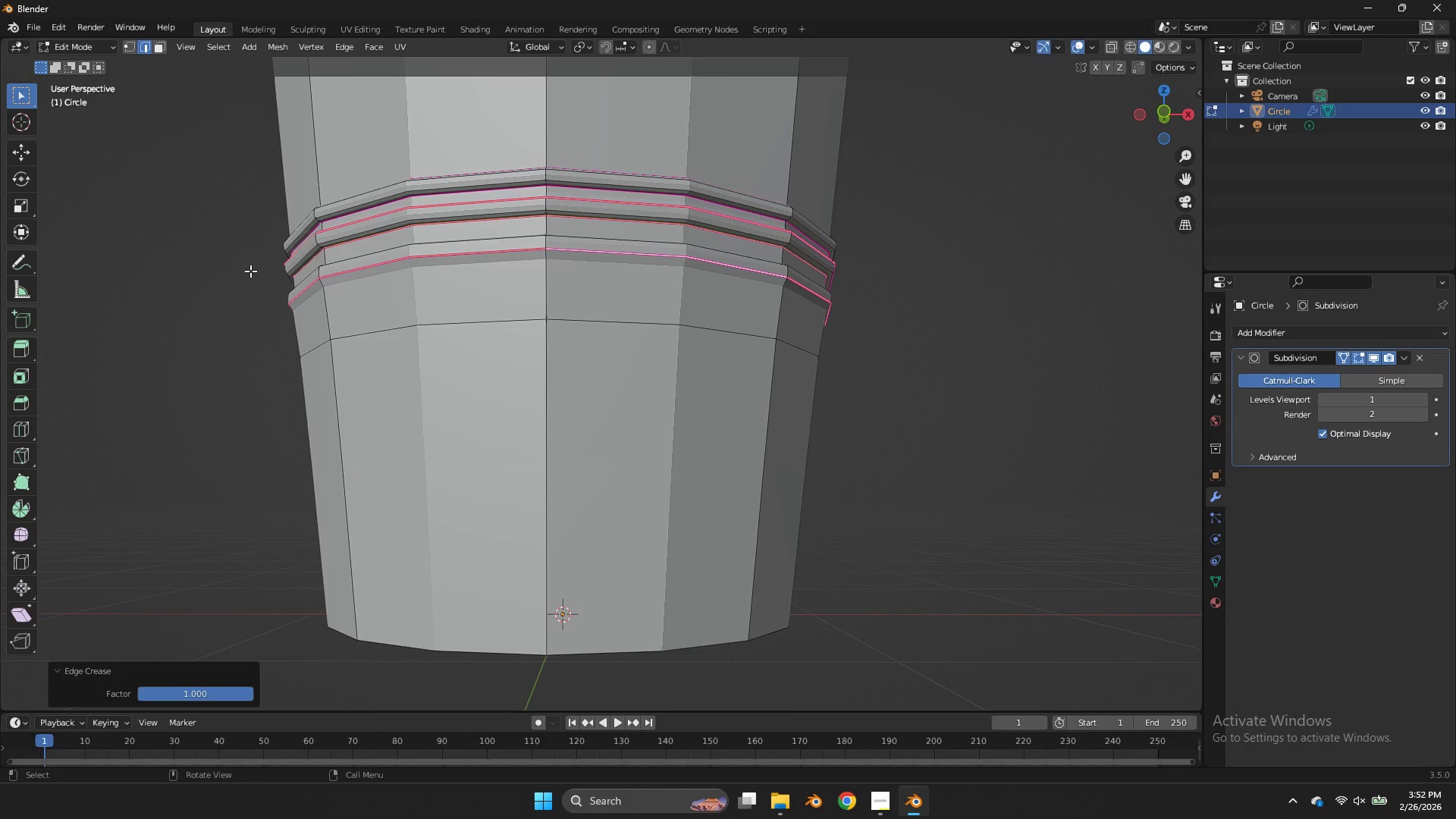 
key(Control+ControlLeft)
 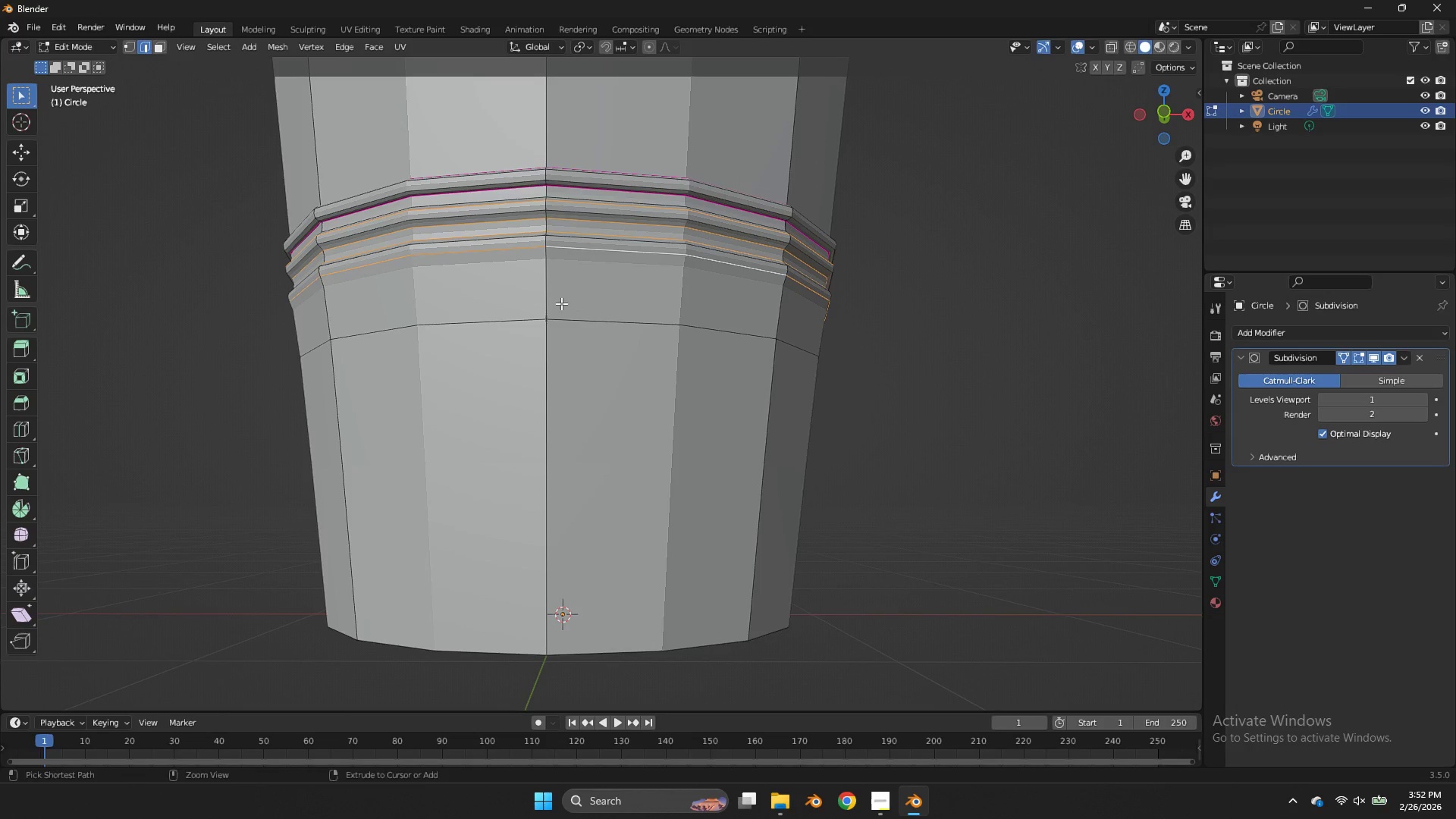 
key(Control+Z)
 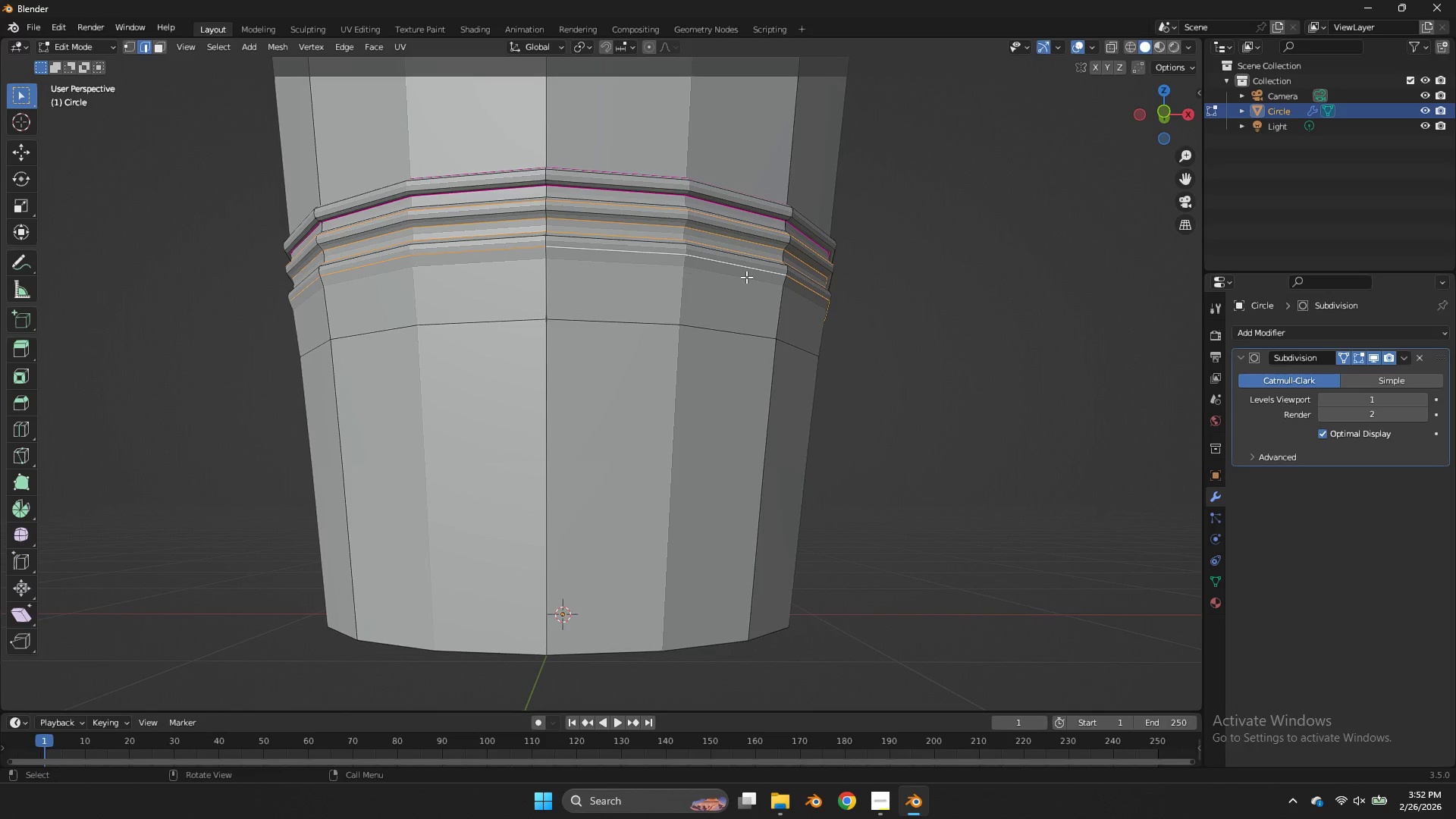 
key(Z)
 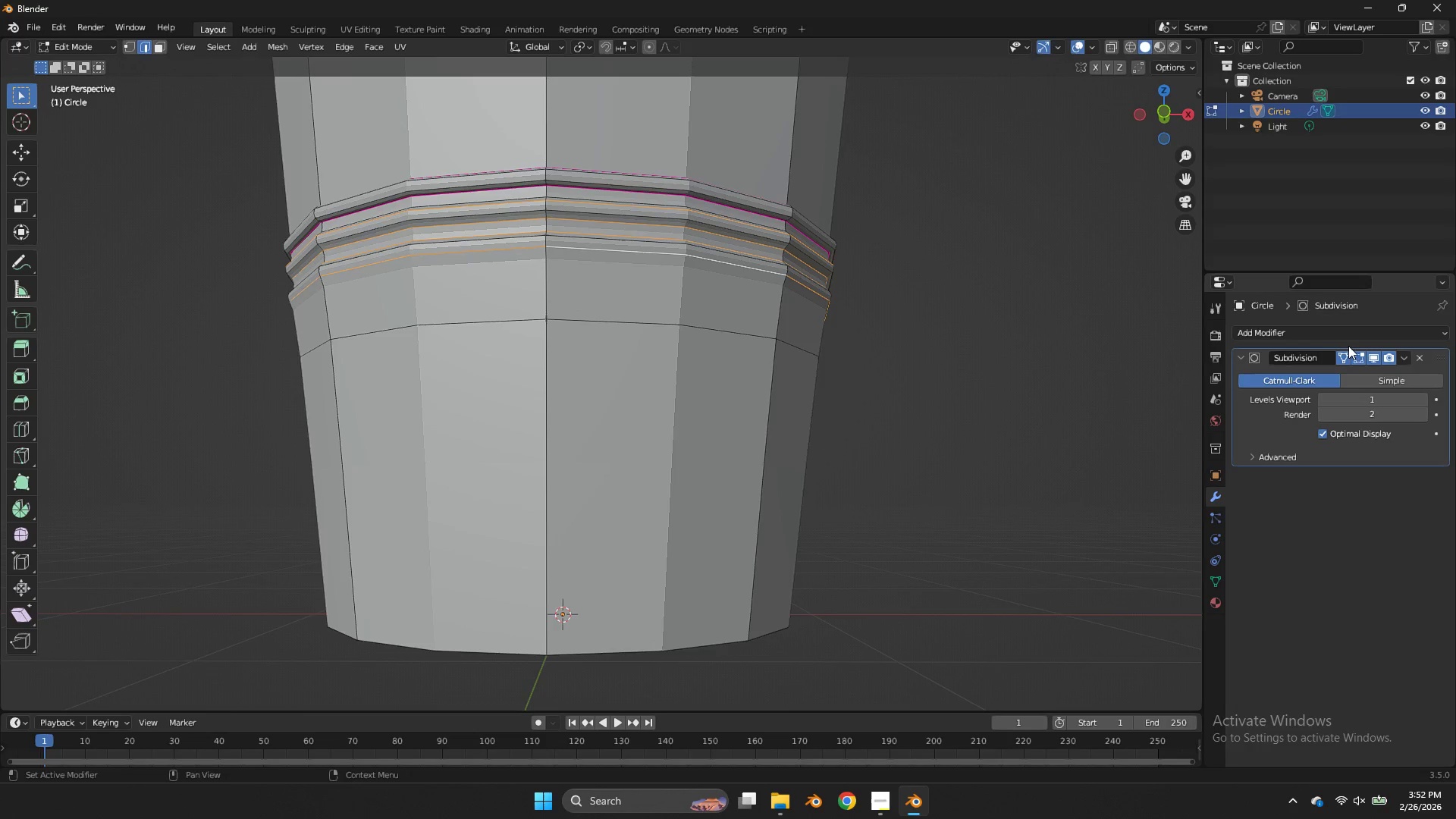 
left_click([1345, 353])
 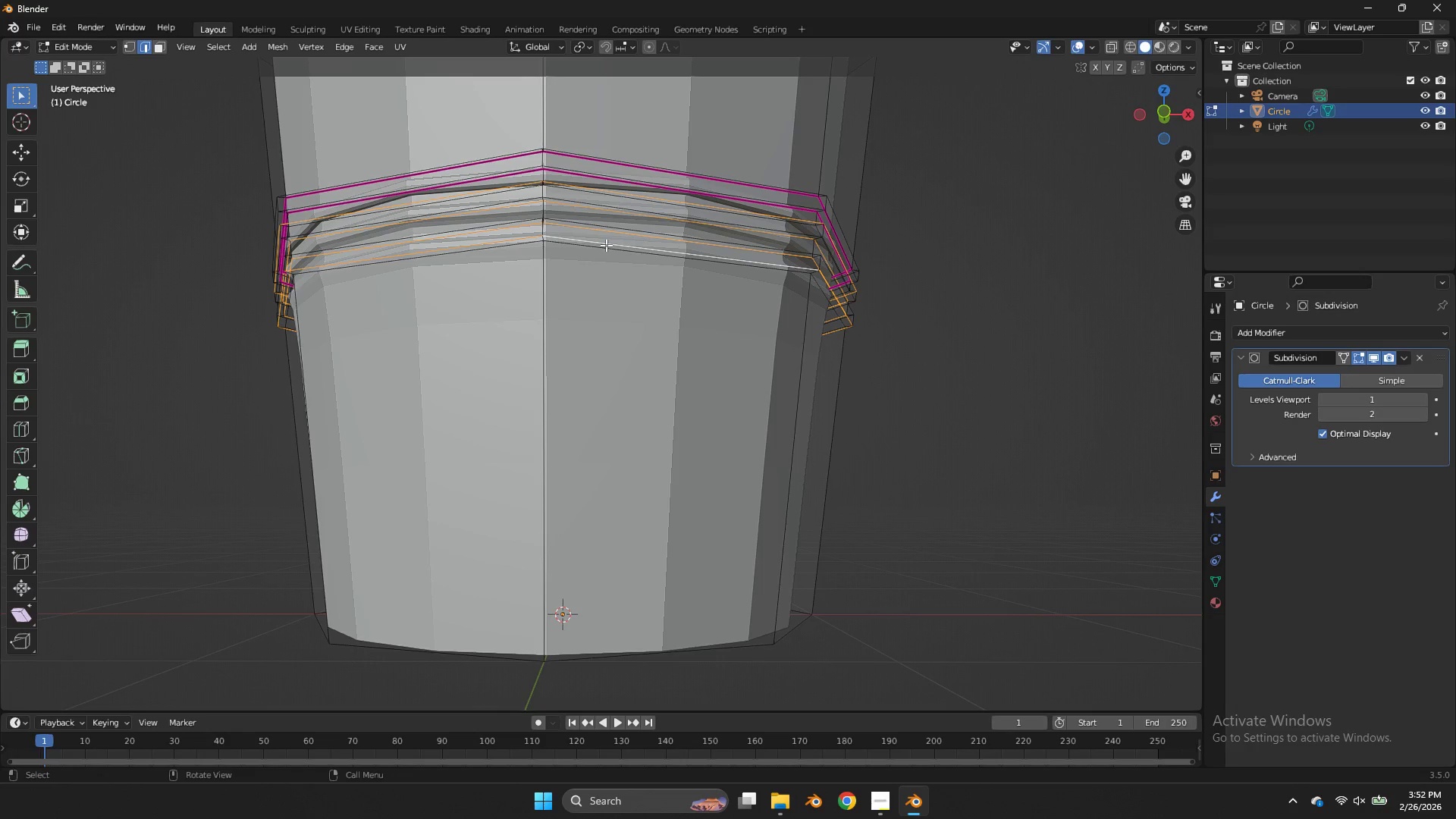 
key(Control+ControlLeft)
 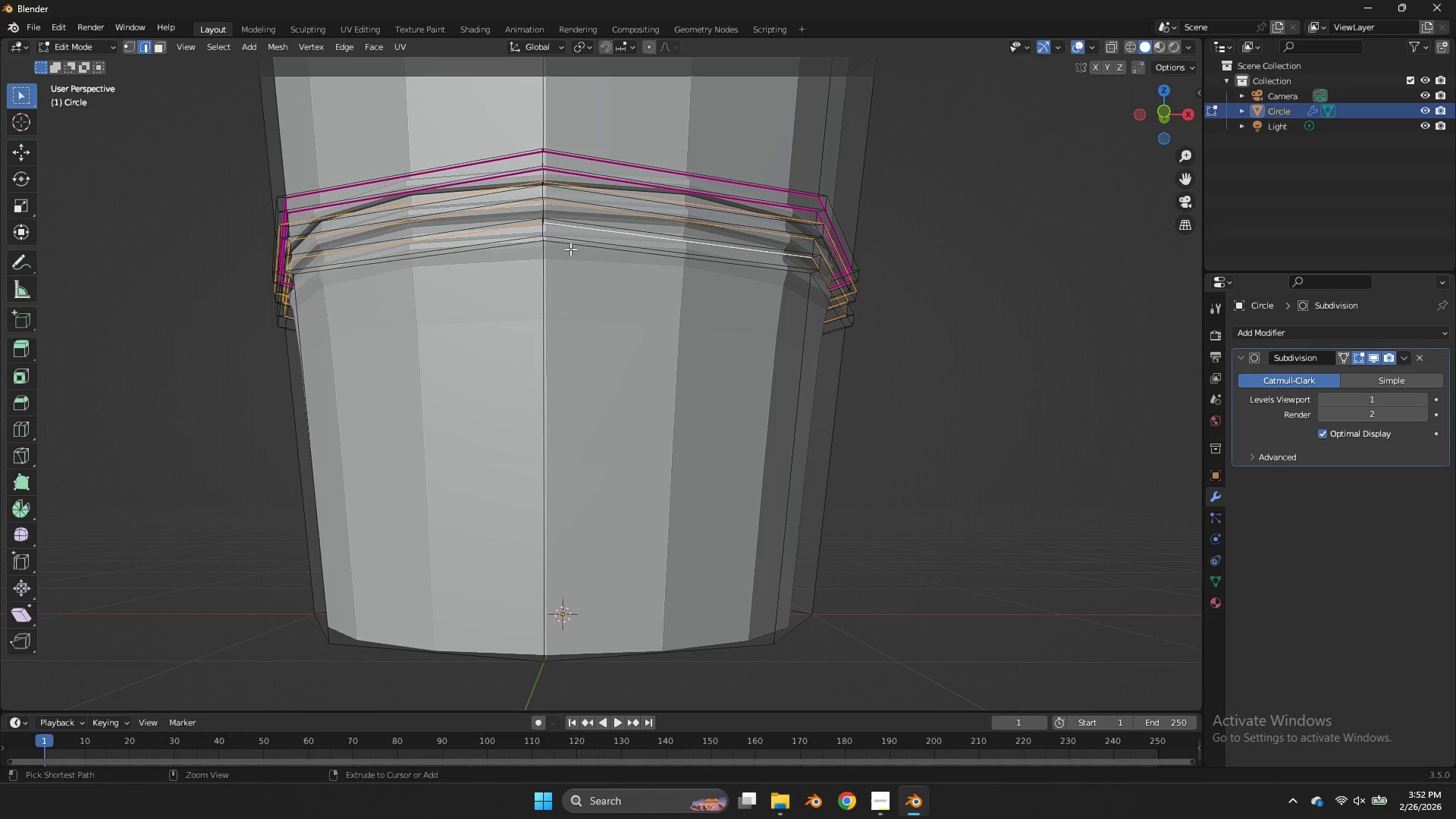 
key(Control+Z)
 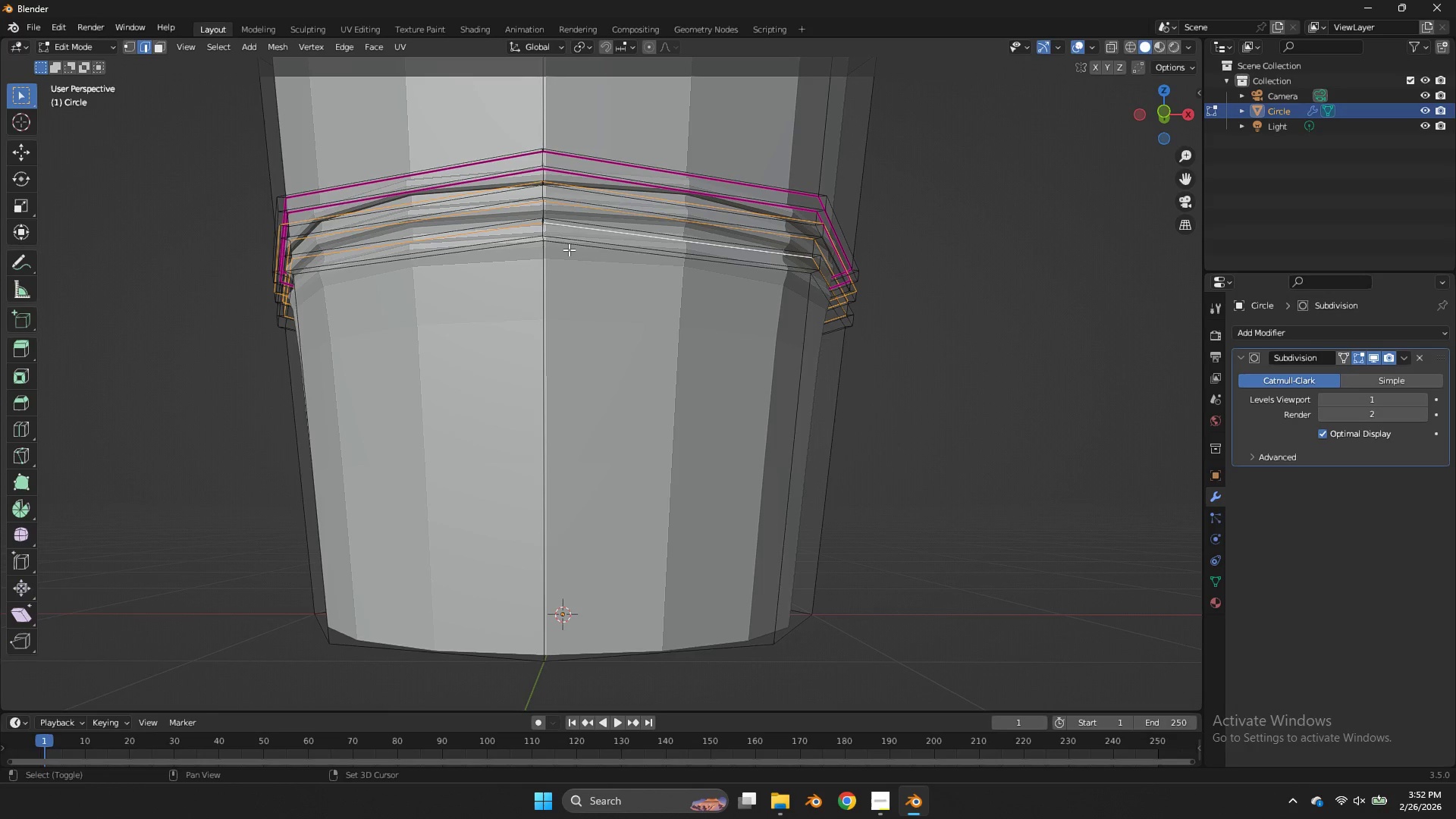 
left_click([569, 249])
 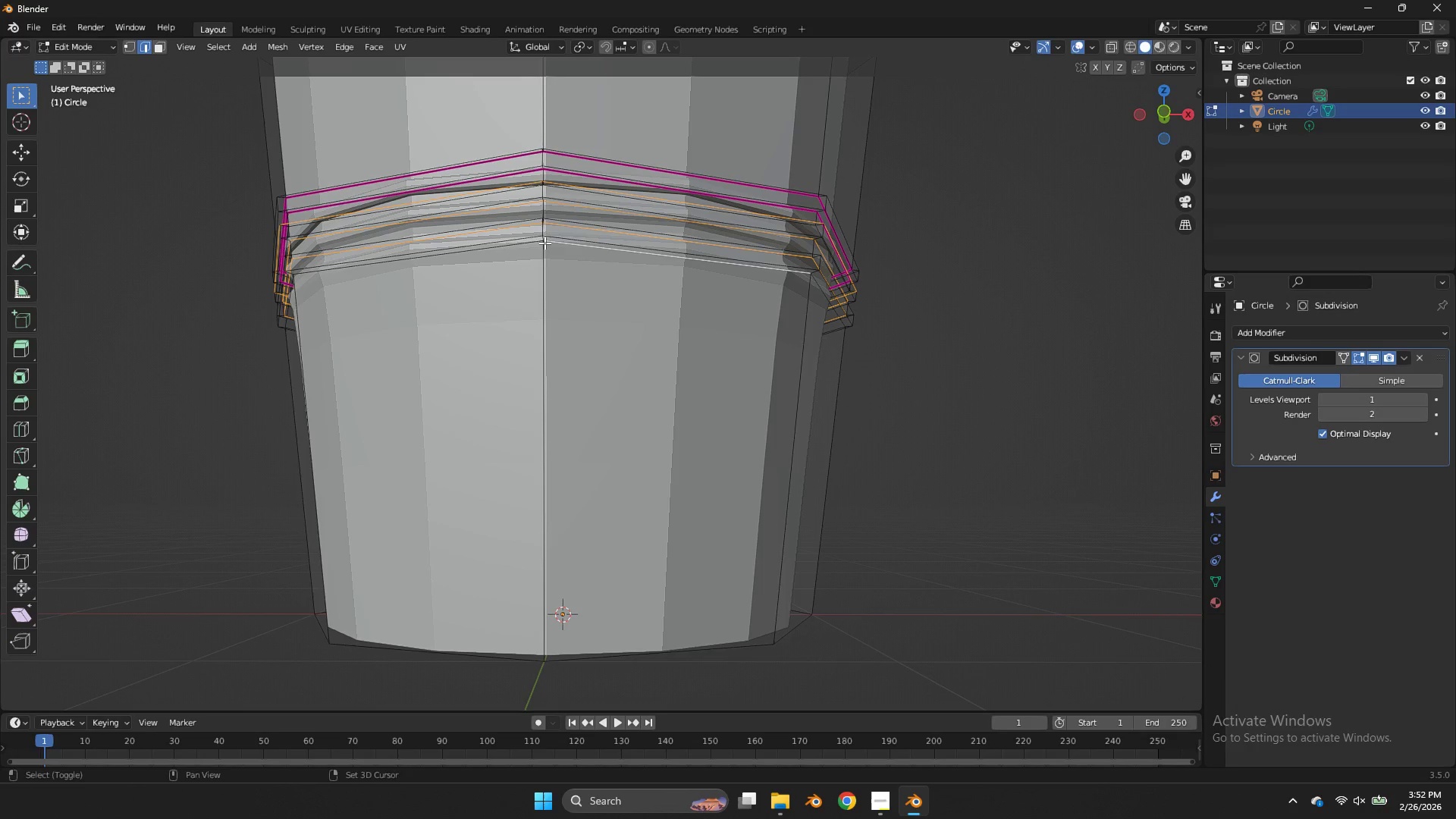 
hold_key(key=AltLeft, duration=0.58)
 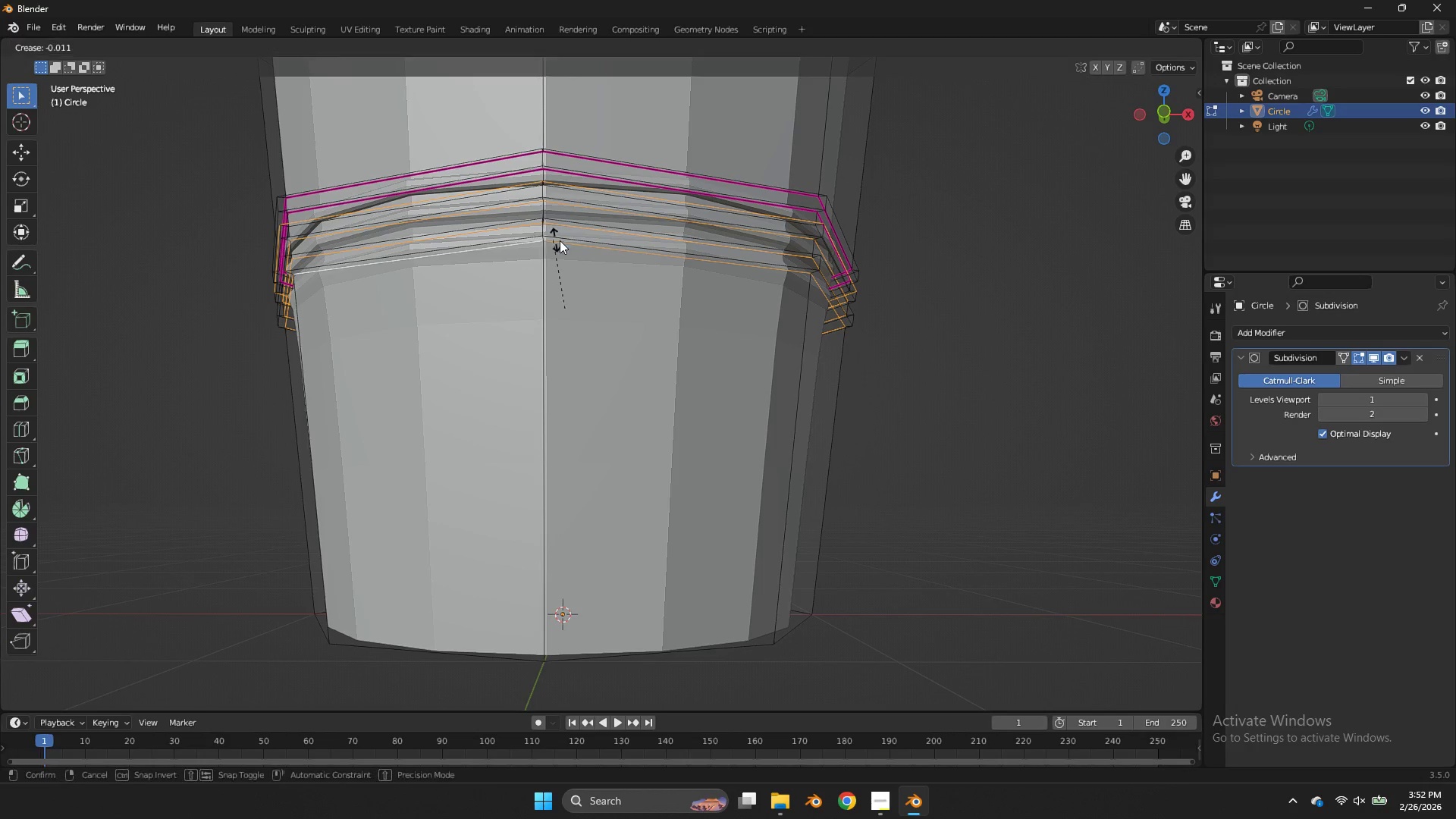 
key(Shift+E)
 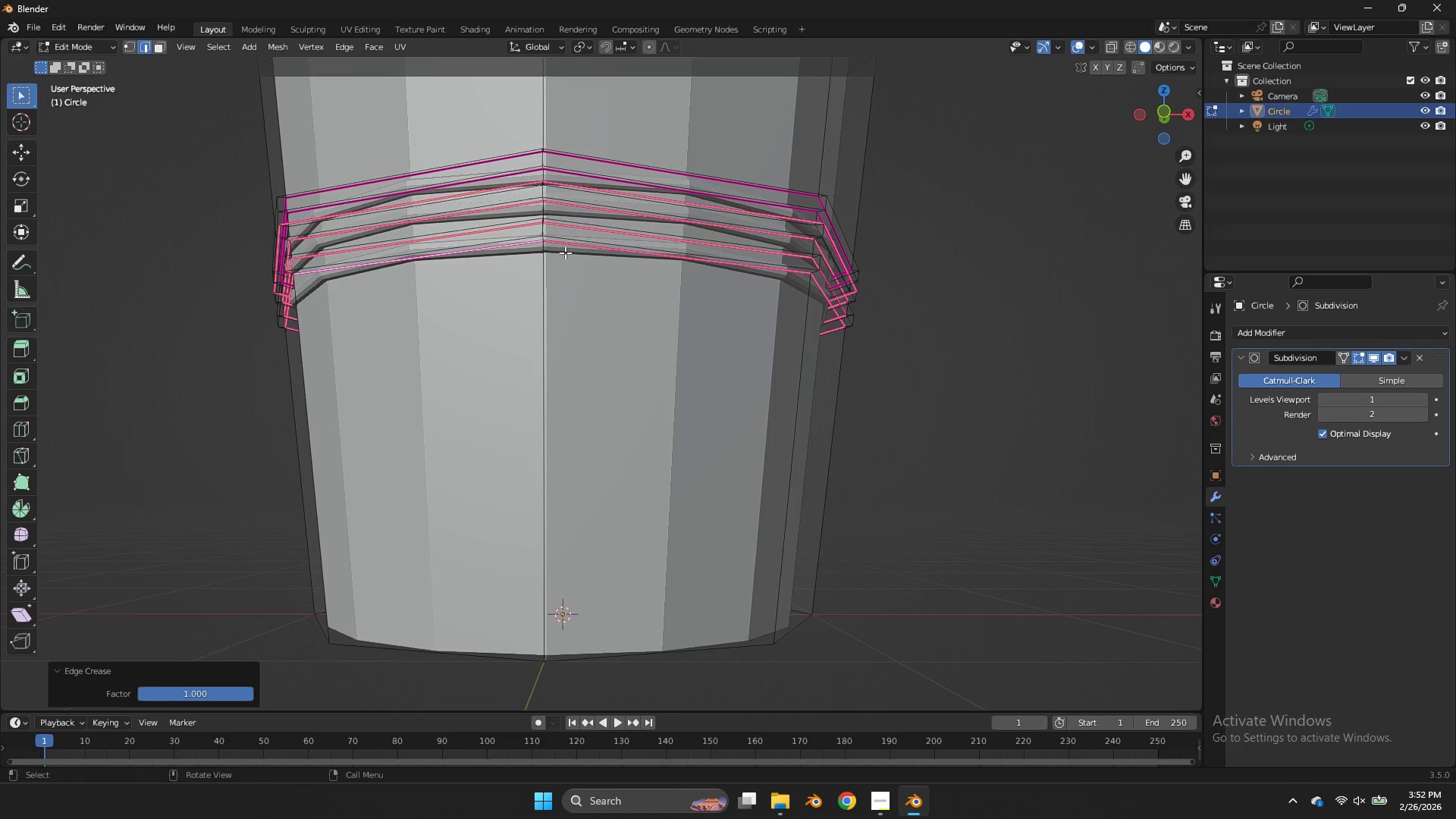 
key(Tab)
 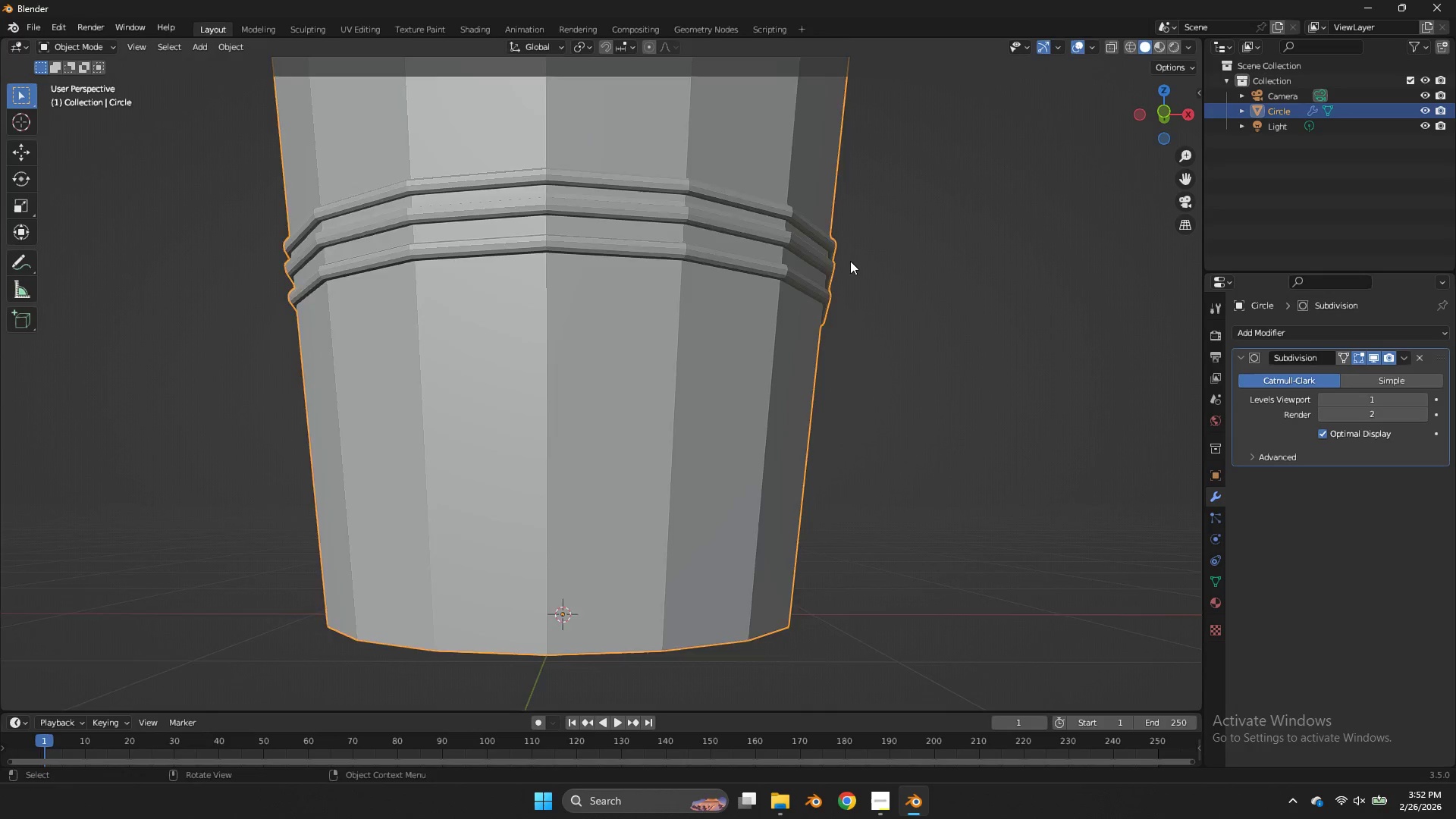 
scroll: coordinate [853, 261], scroll_direction: down, amount: 5.0
 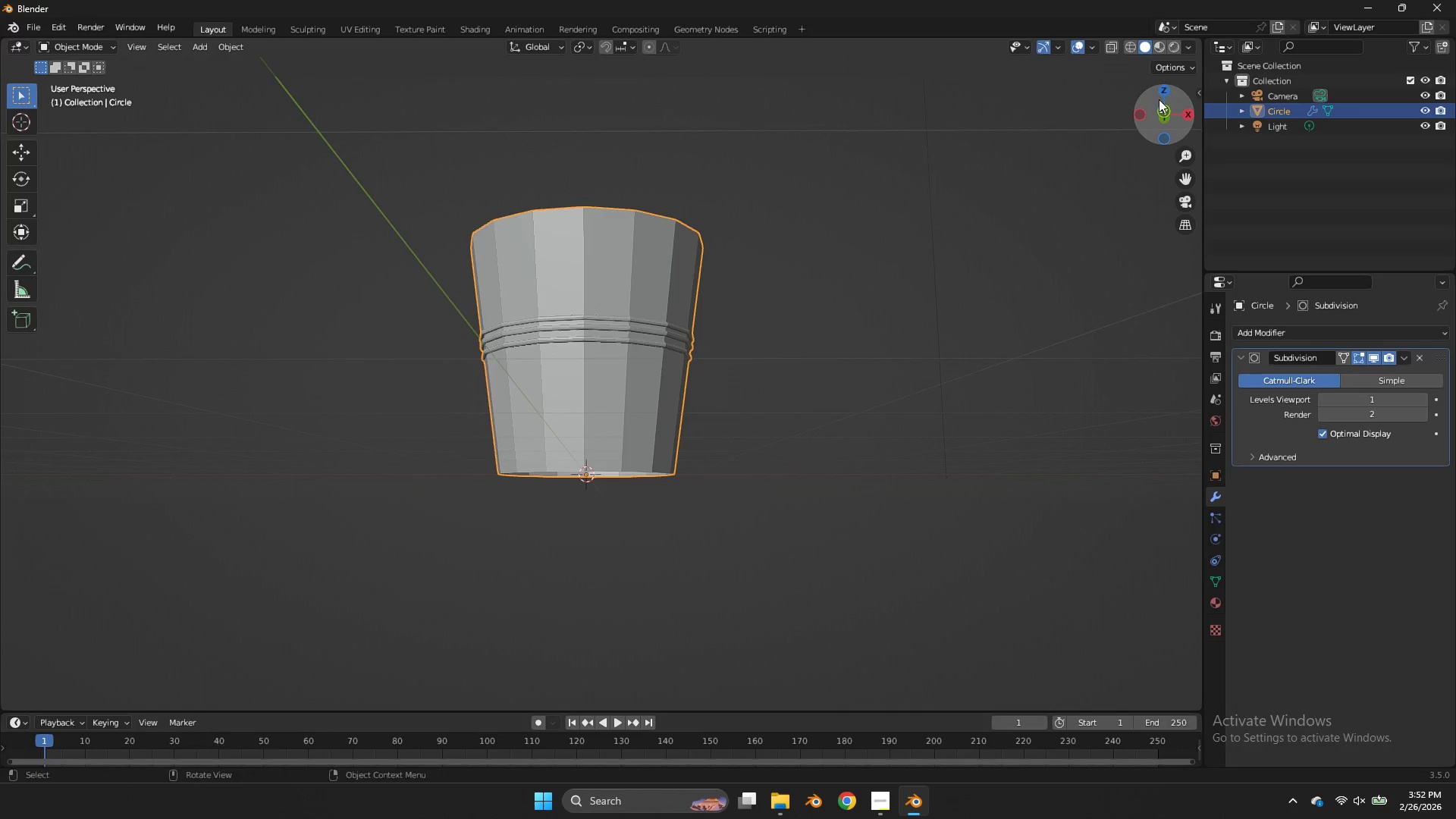 
left_click_drag(start_coordinate=[1160, 102], to_coordinate=[41, 166])
 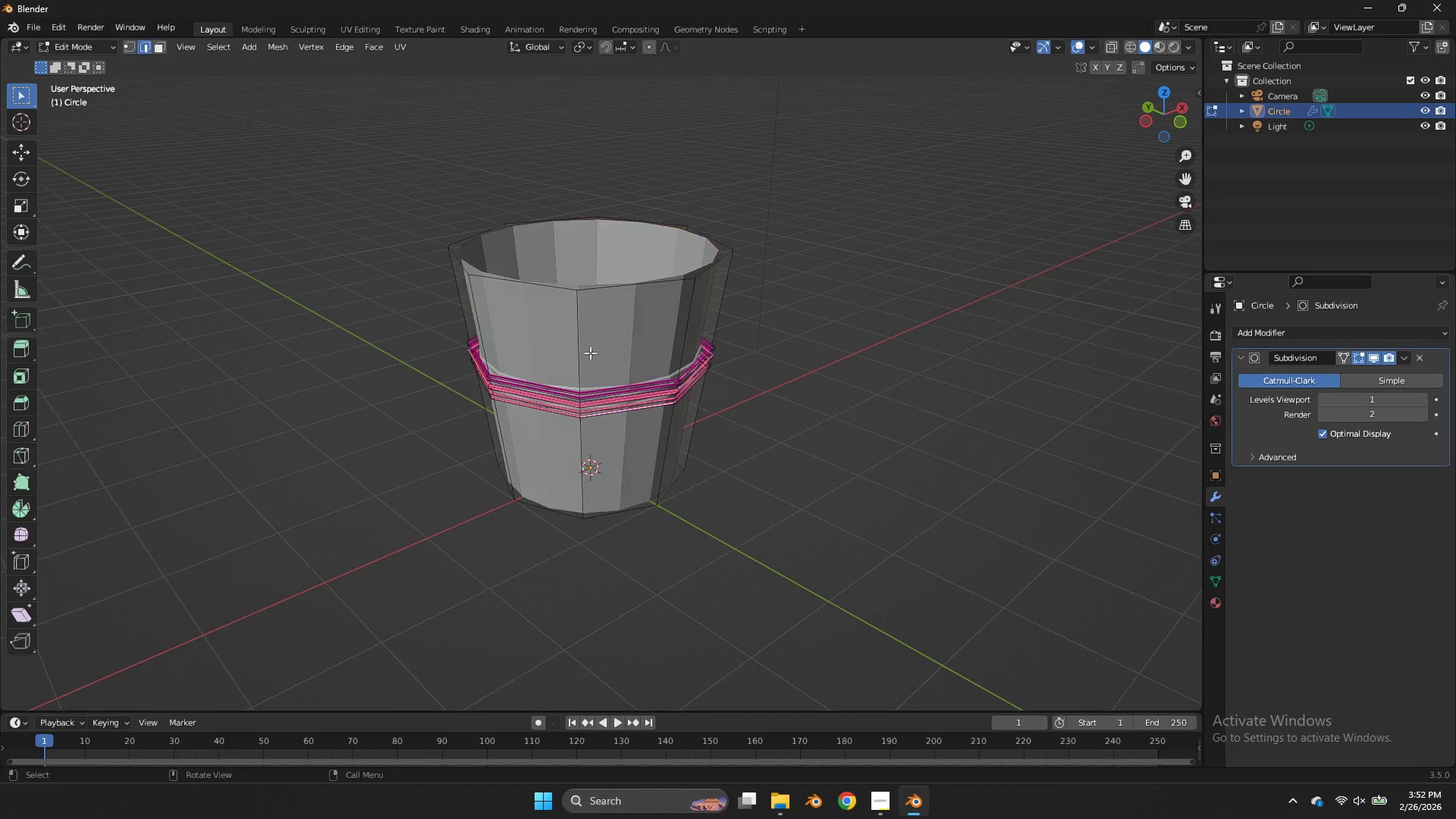 
key(Tab)
 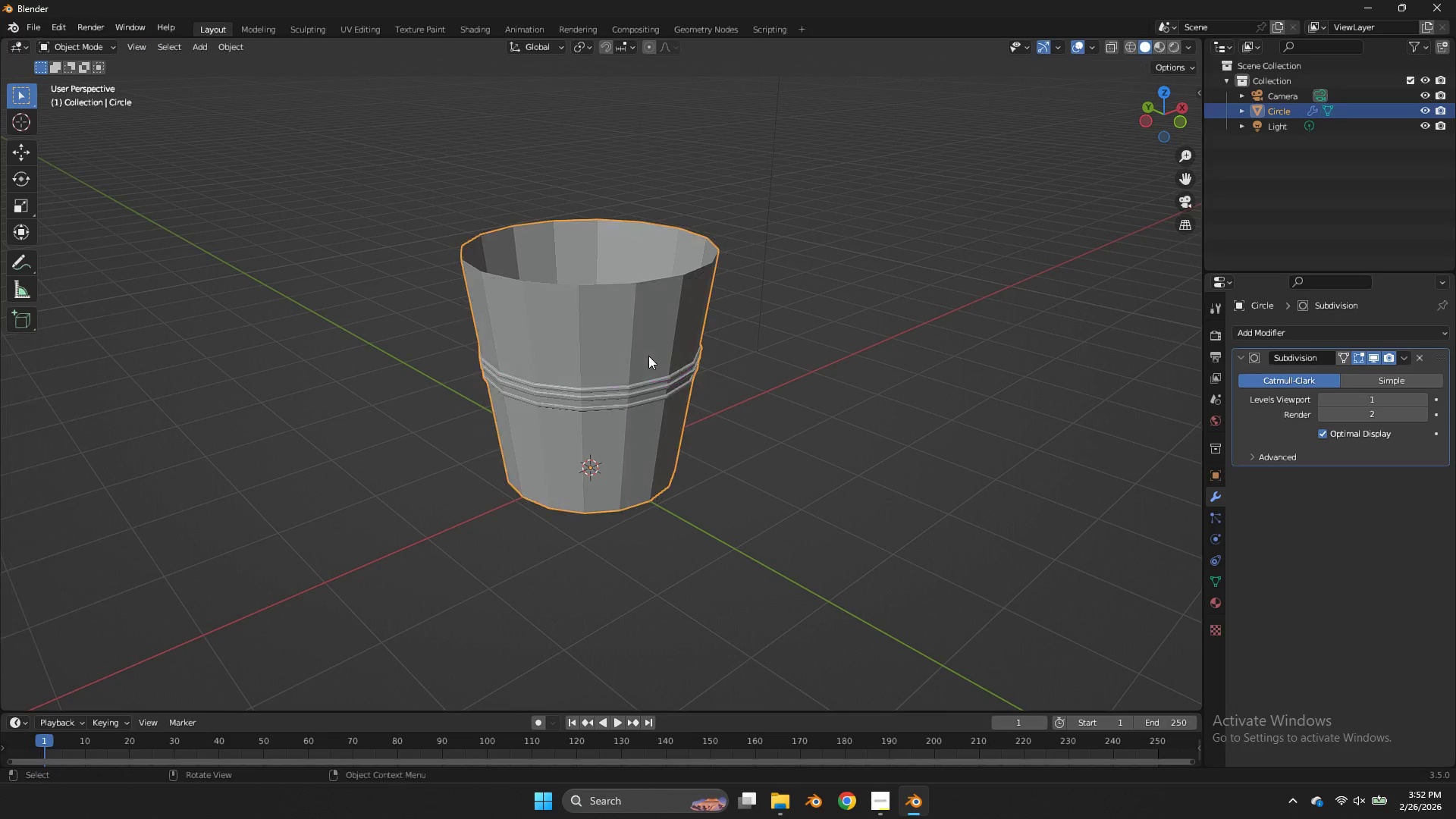 
key(Tab)
 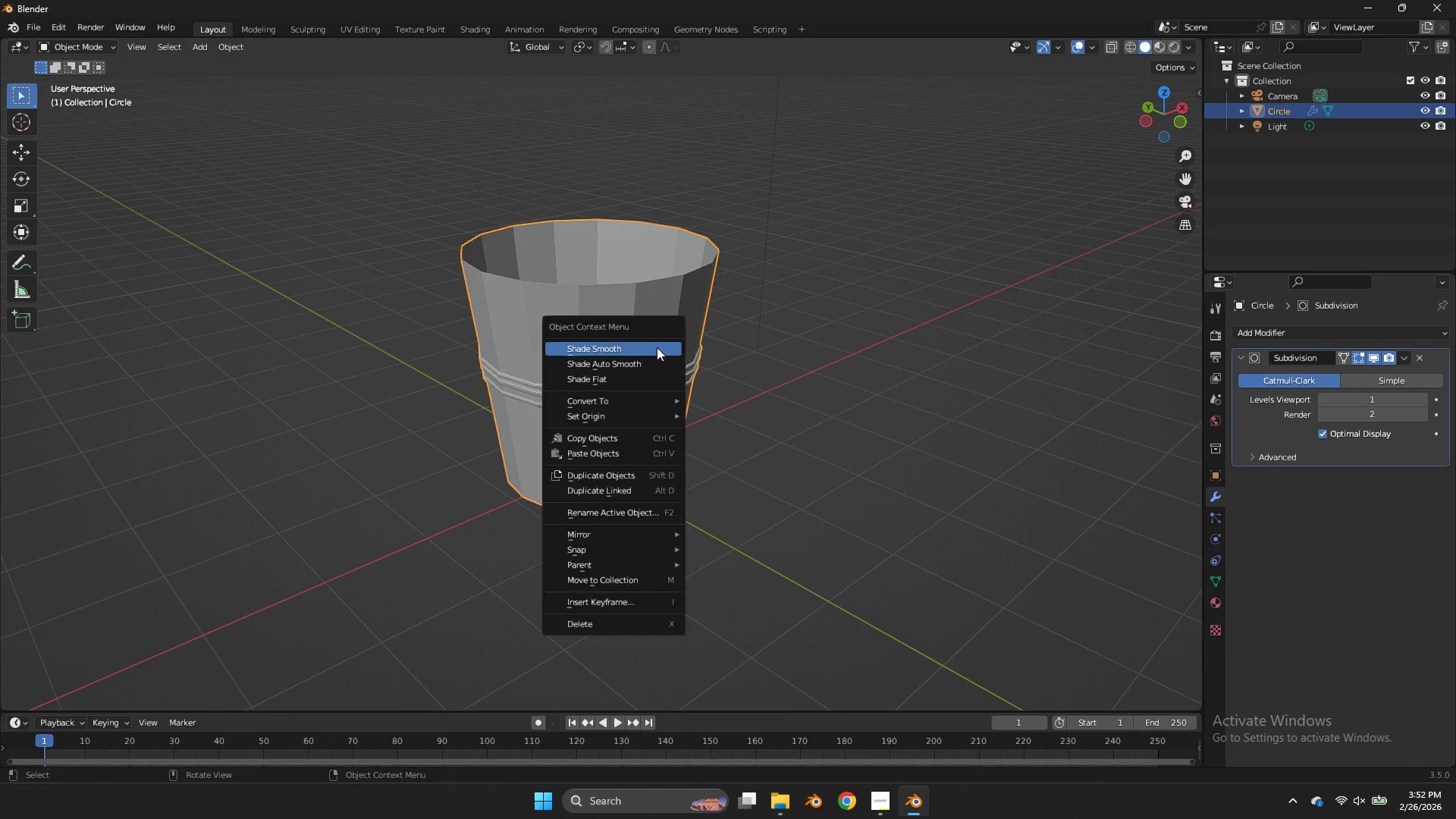 
right_click([657, 347])
 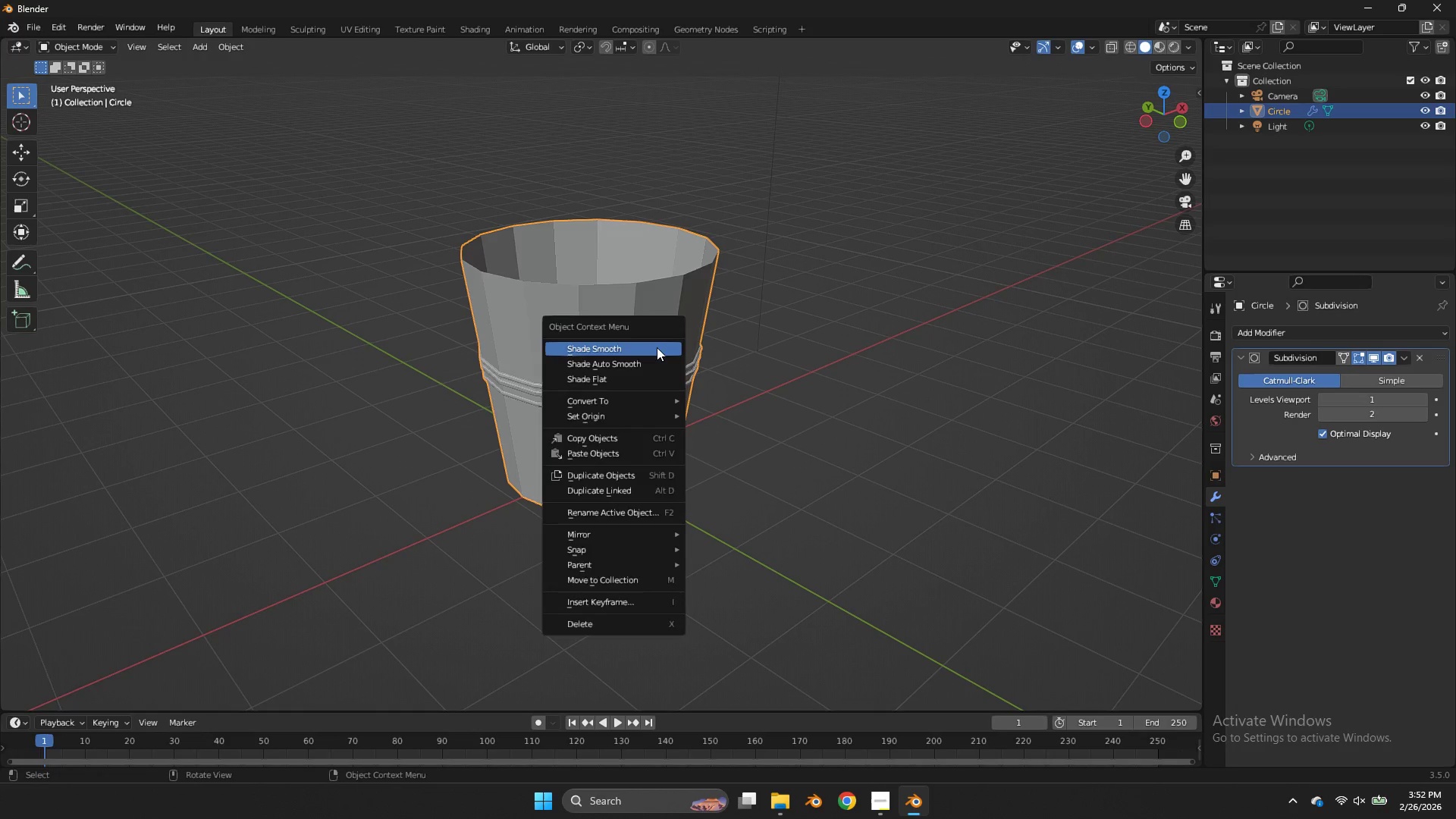 
left_click([657, 347])
 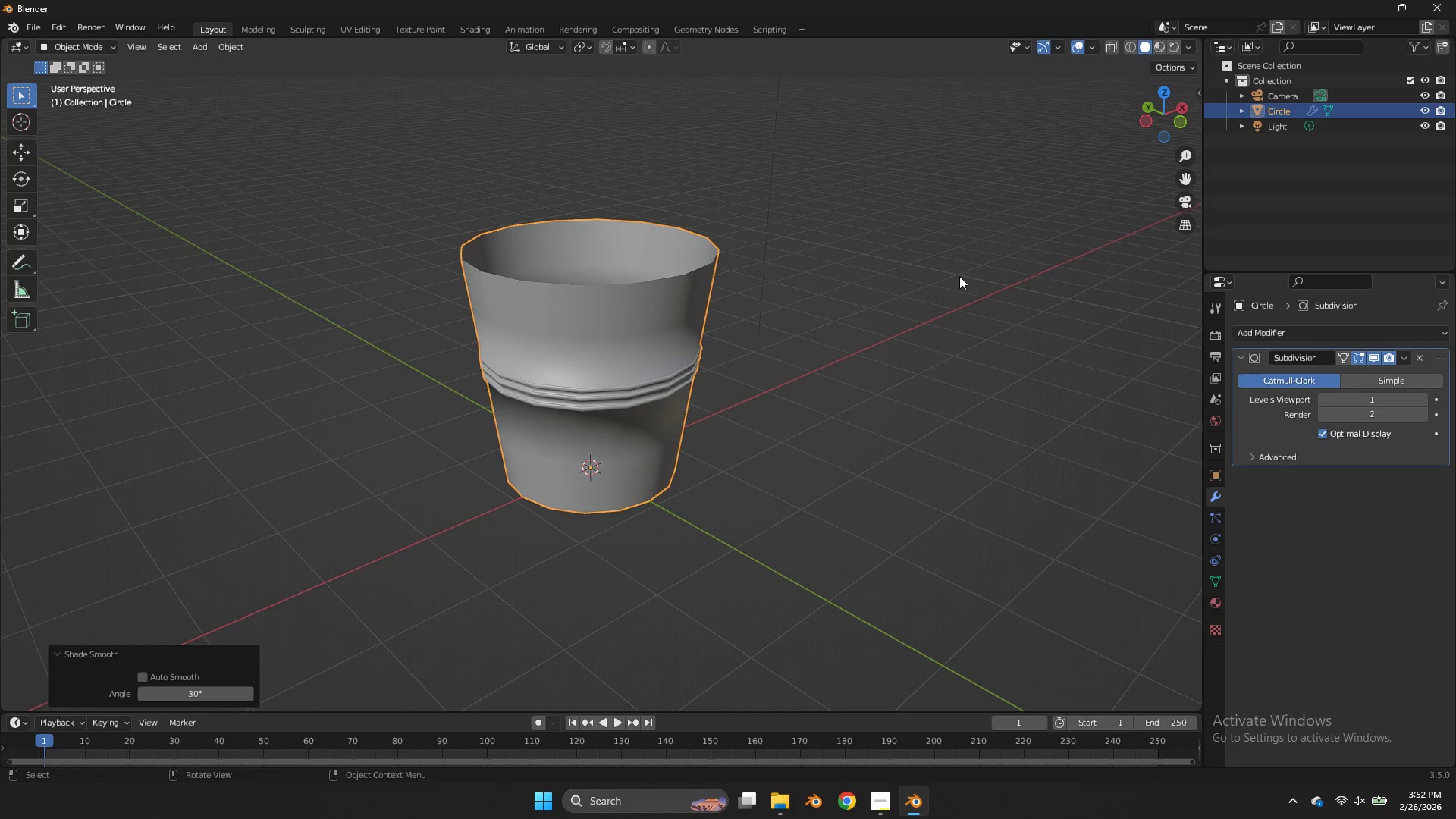 
scroll: coordinate [985, 259], scroll_direction: up, amount: 4.0
 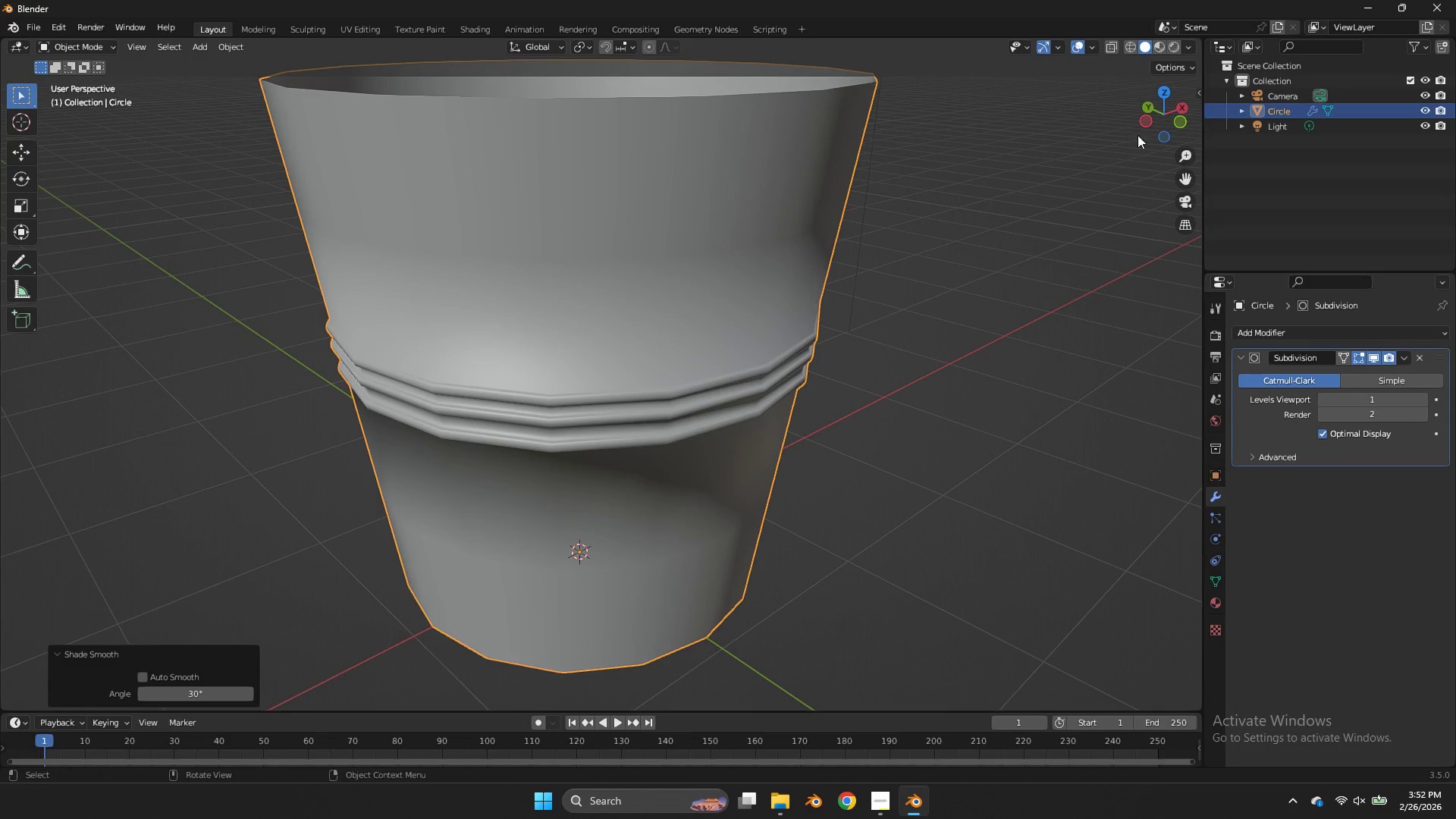 
left_click_drag(start_coordinate=[1149, 120], to_coordinate=[792, 82])
 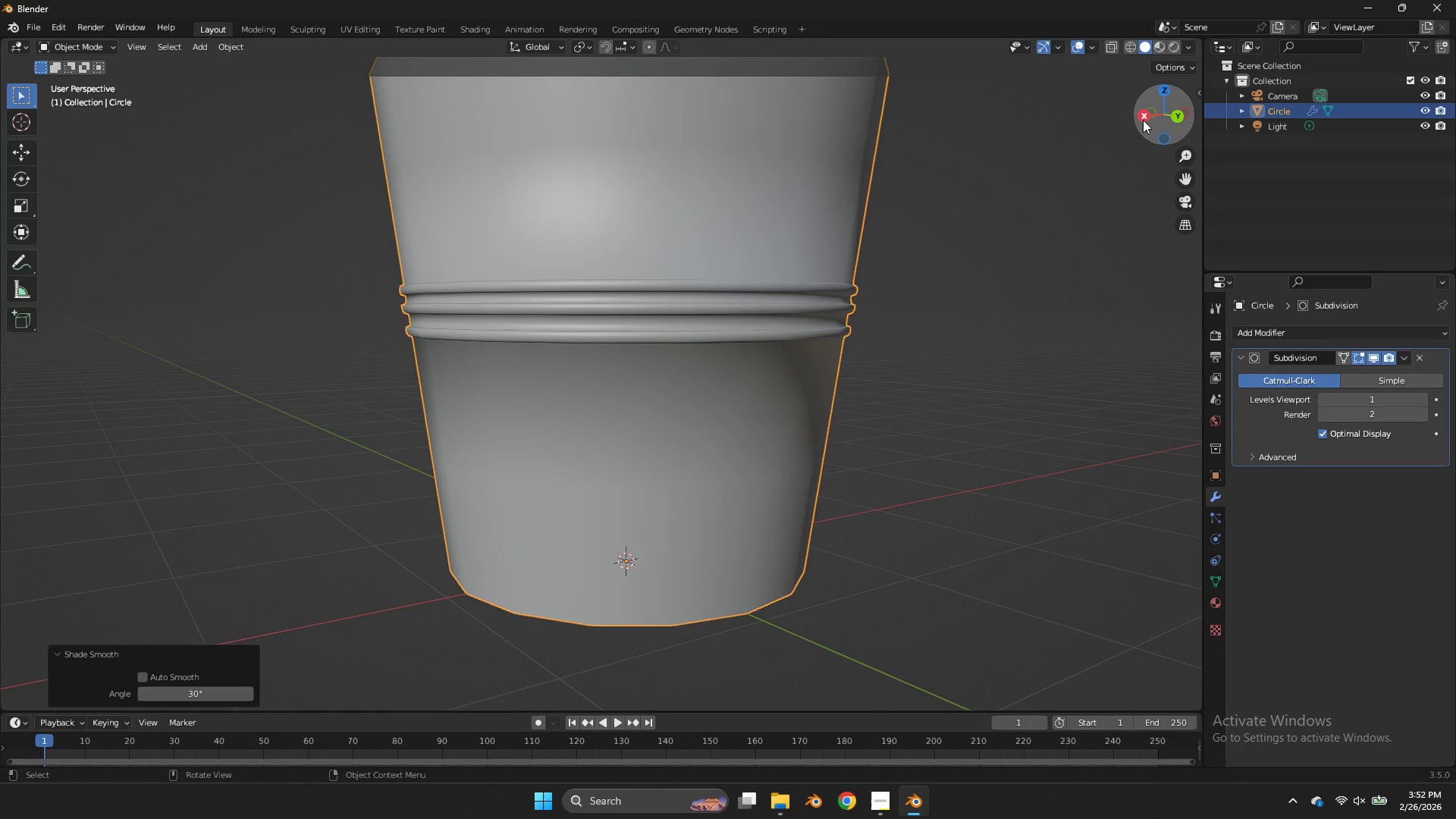 
left_click([1143, 120])
 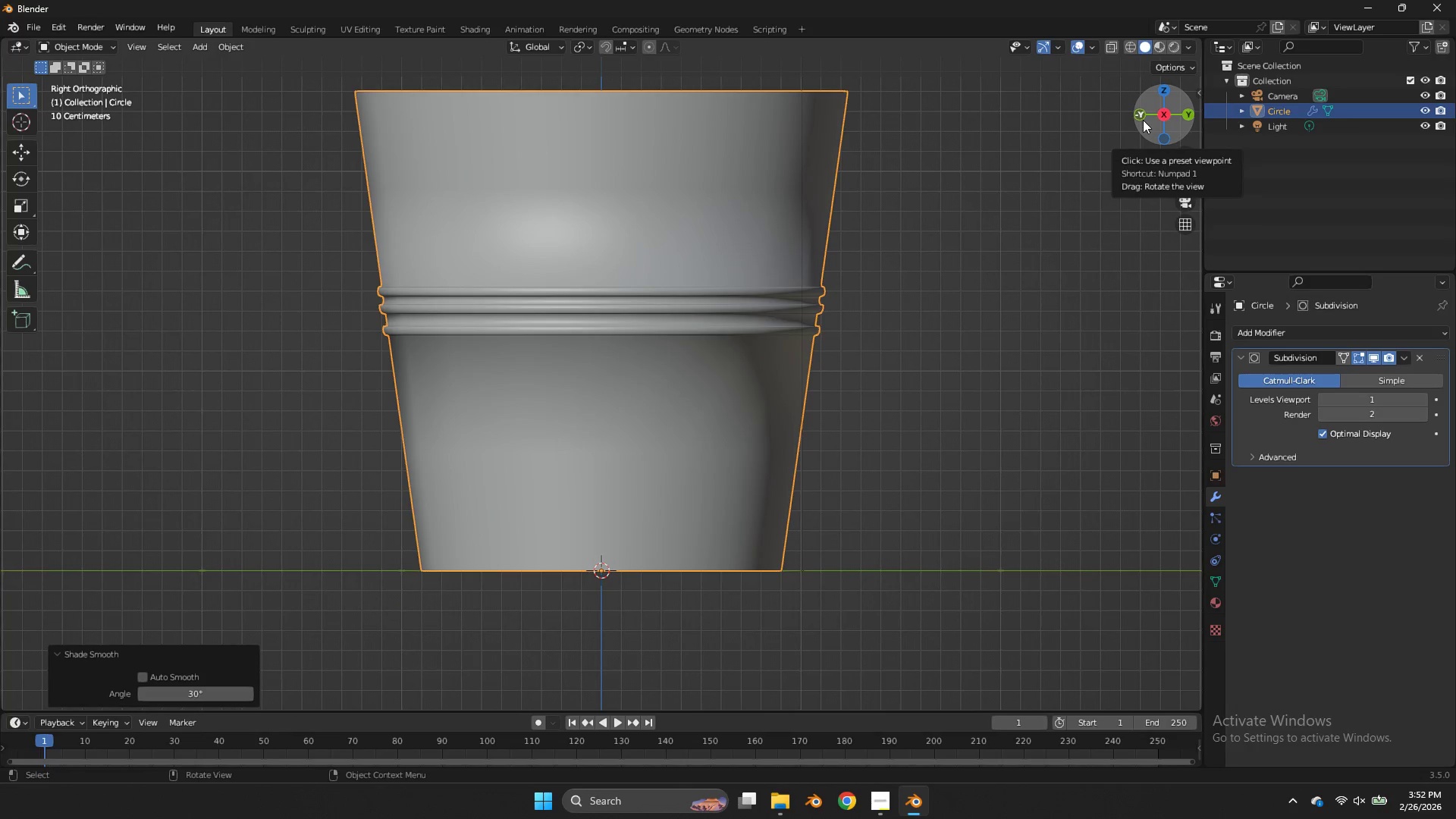 
key(Tab)
 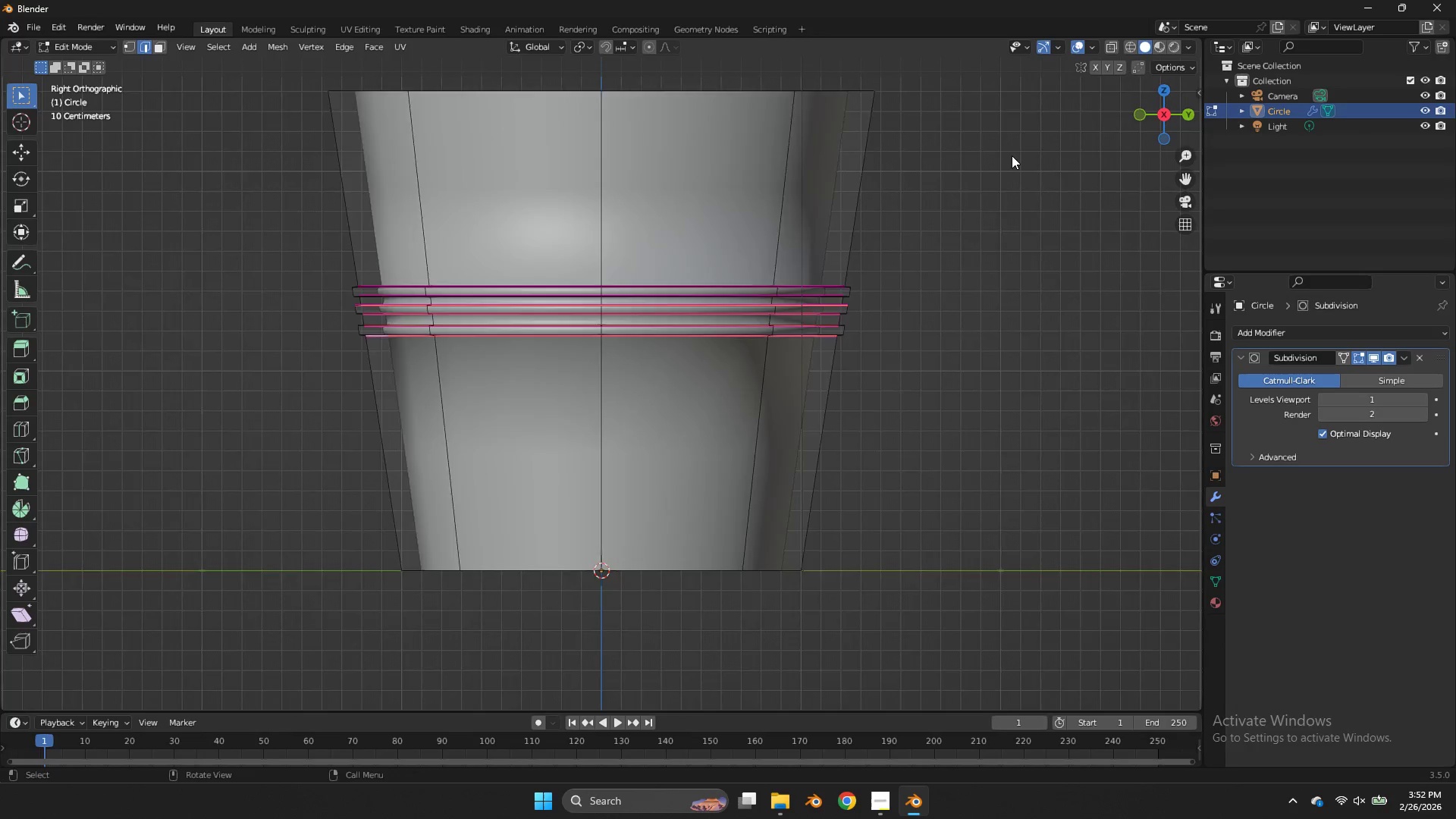 
key(Z)
 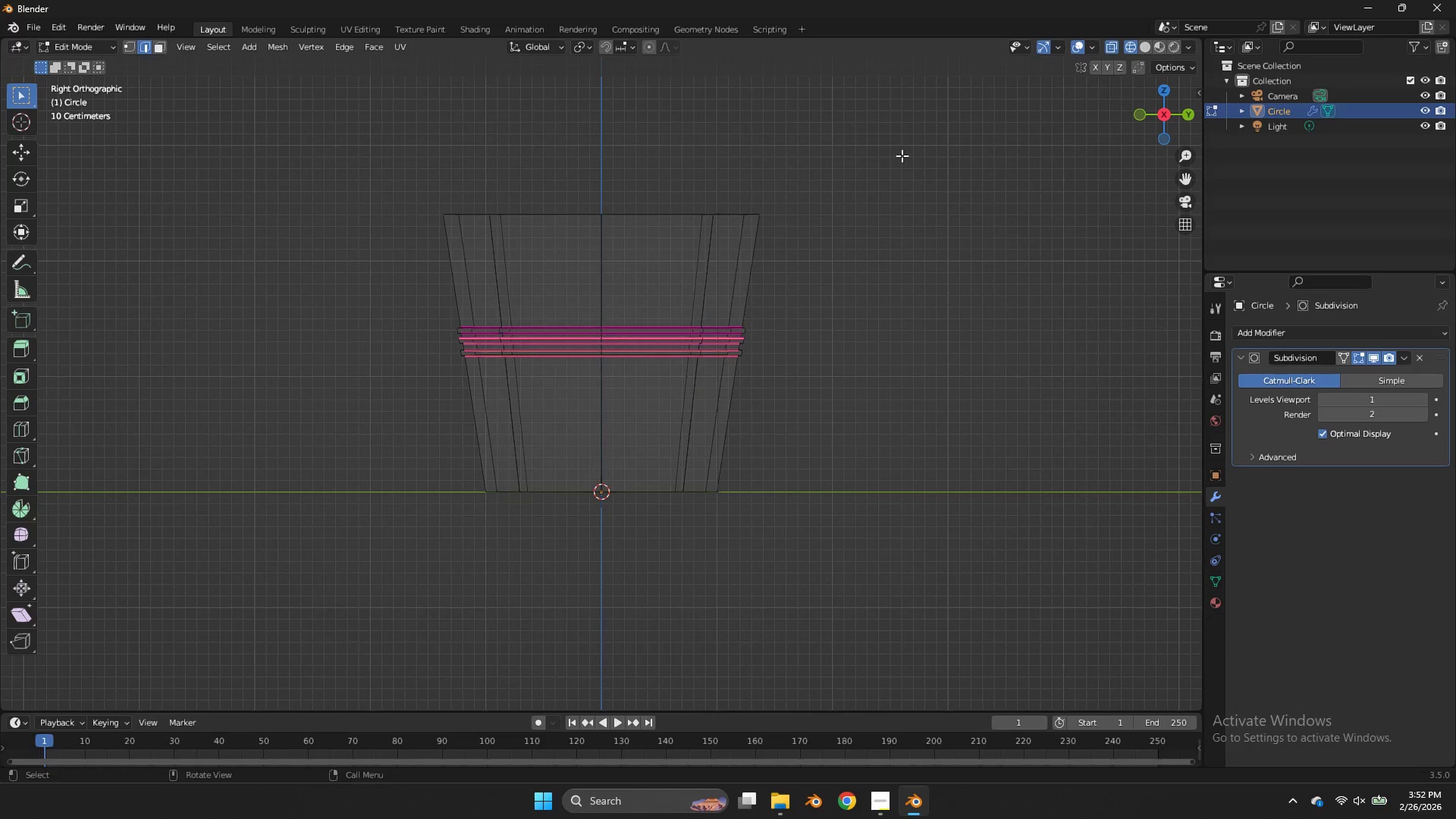 
scroll: coordinate [1012, 157], scroll_direction: down, amount: 3.0
 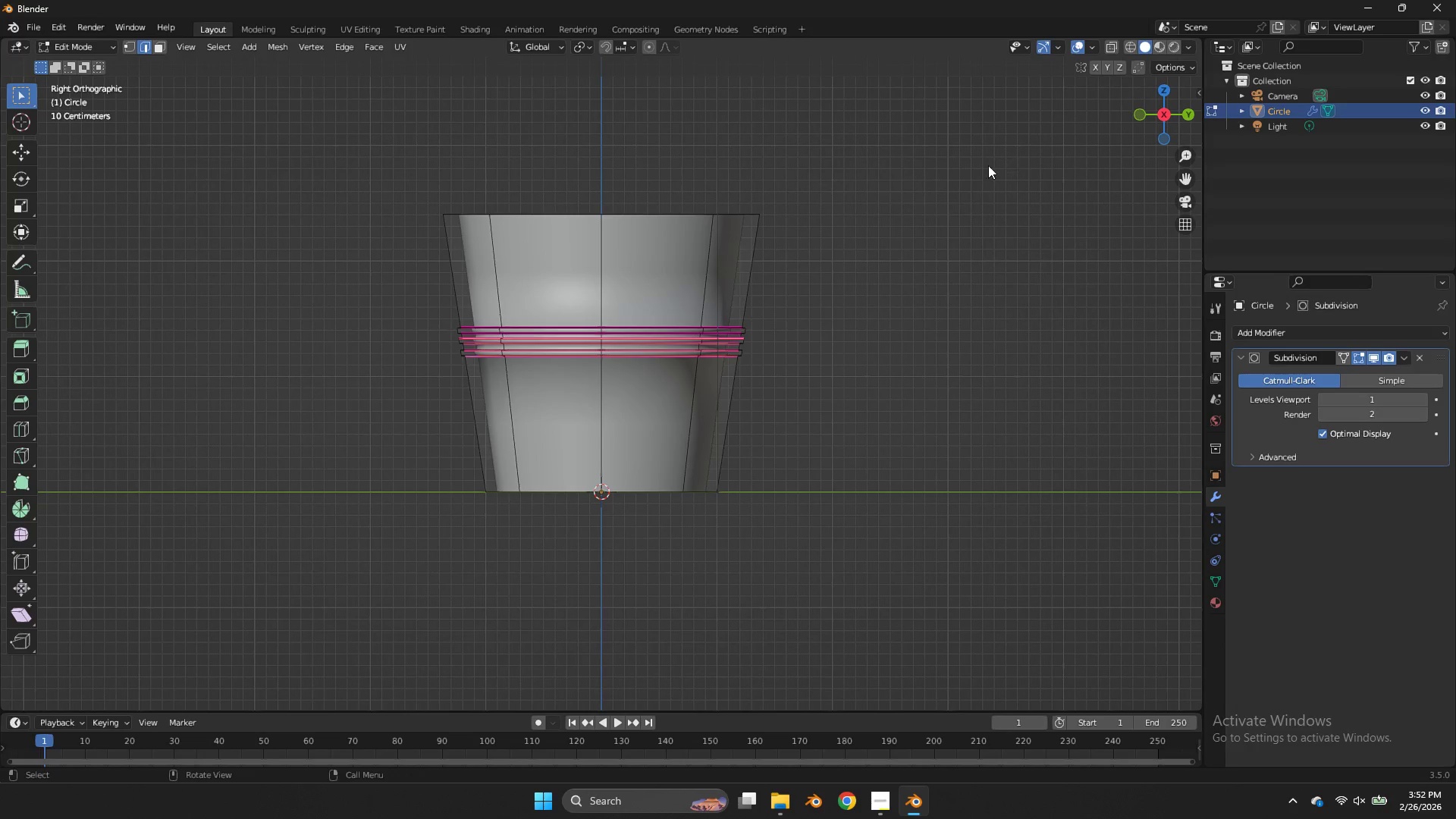 
left_click_drag(start_coordinate=[901, 155], to_coordinate=[300, 250])
 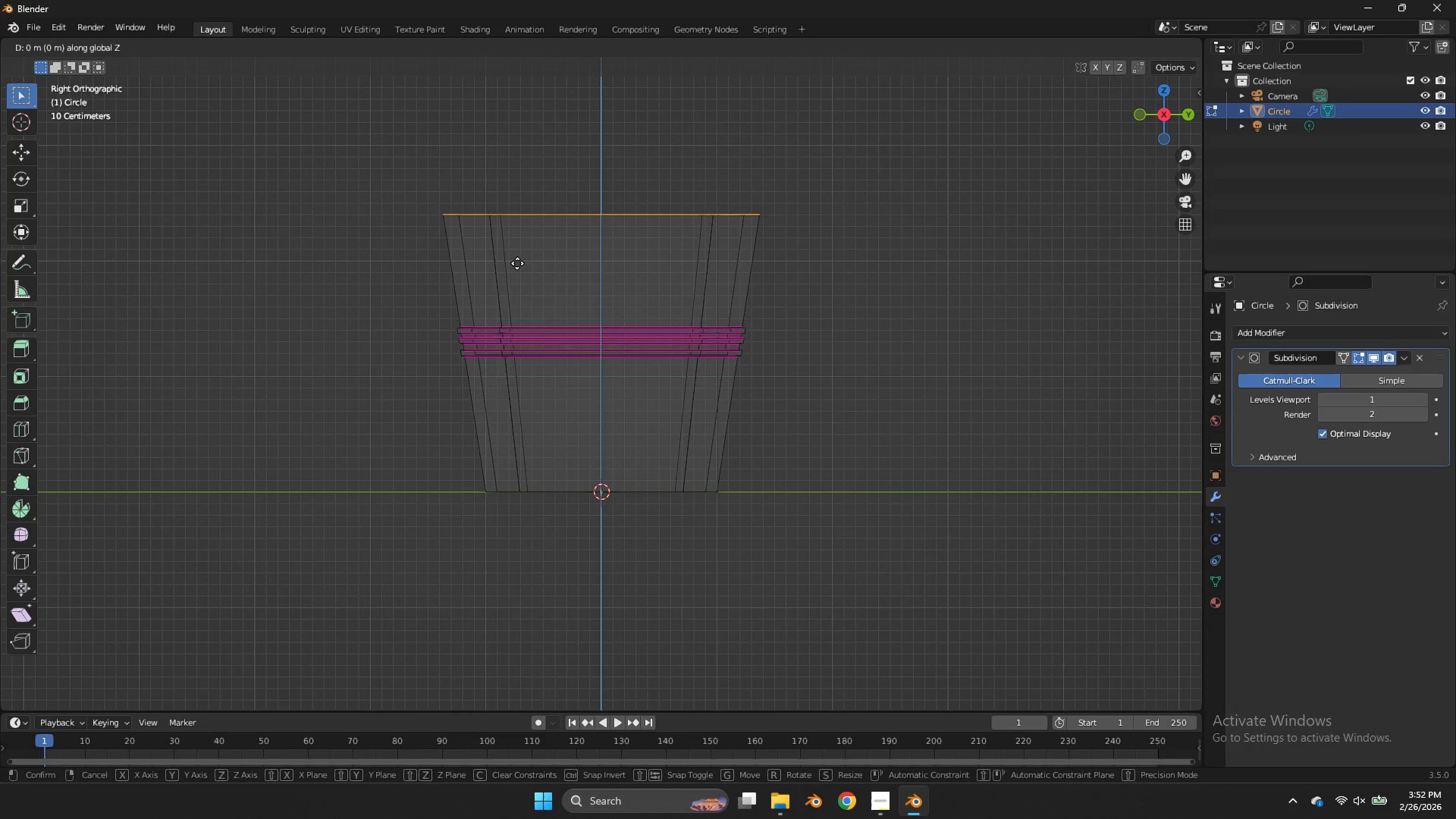 
type(gzs)
 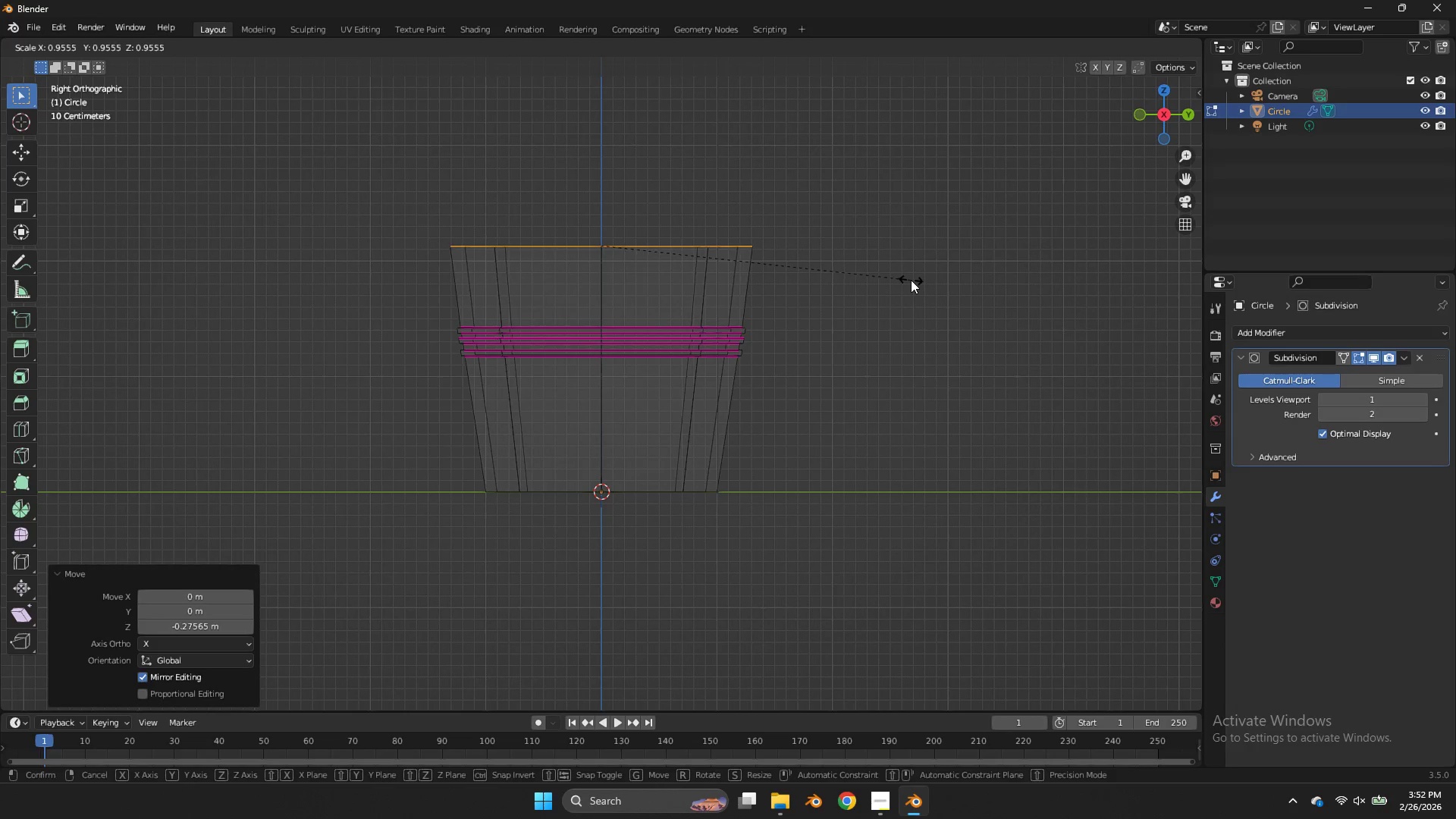 
left_click([911, 280])
 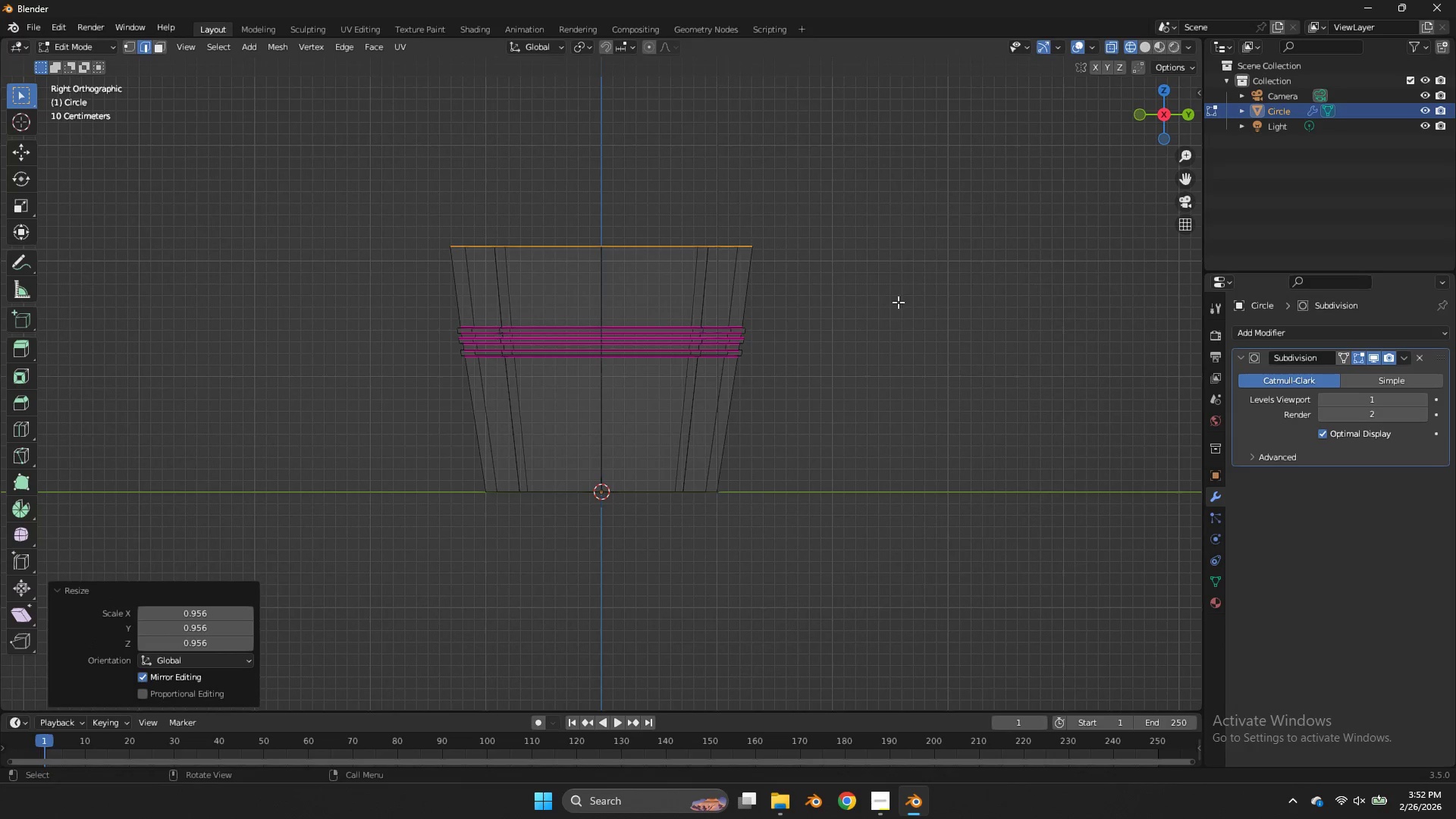 
left_click_drag(start_coordinate=[899, 300], to_coordinate=[304, 409])
 